 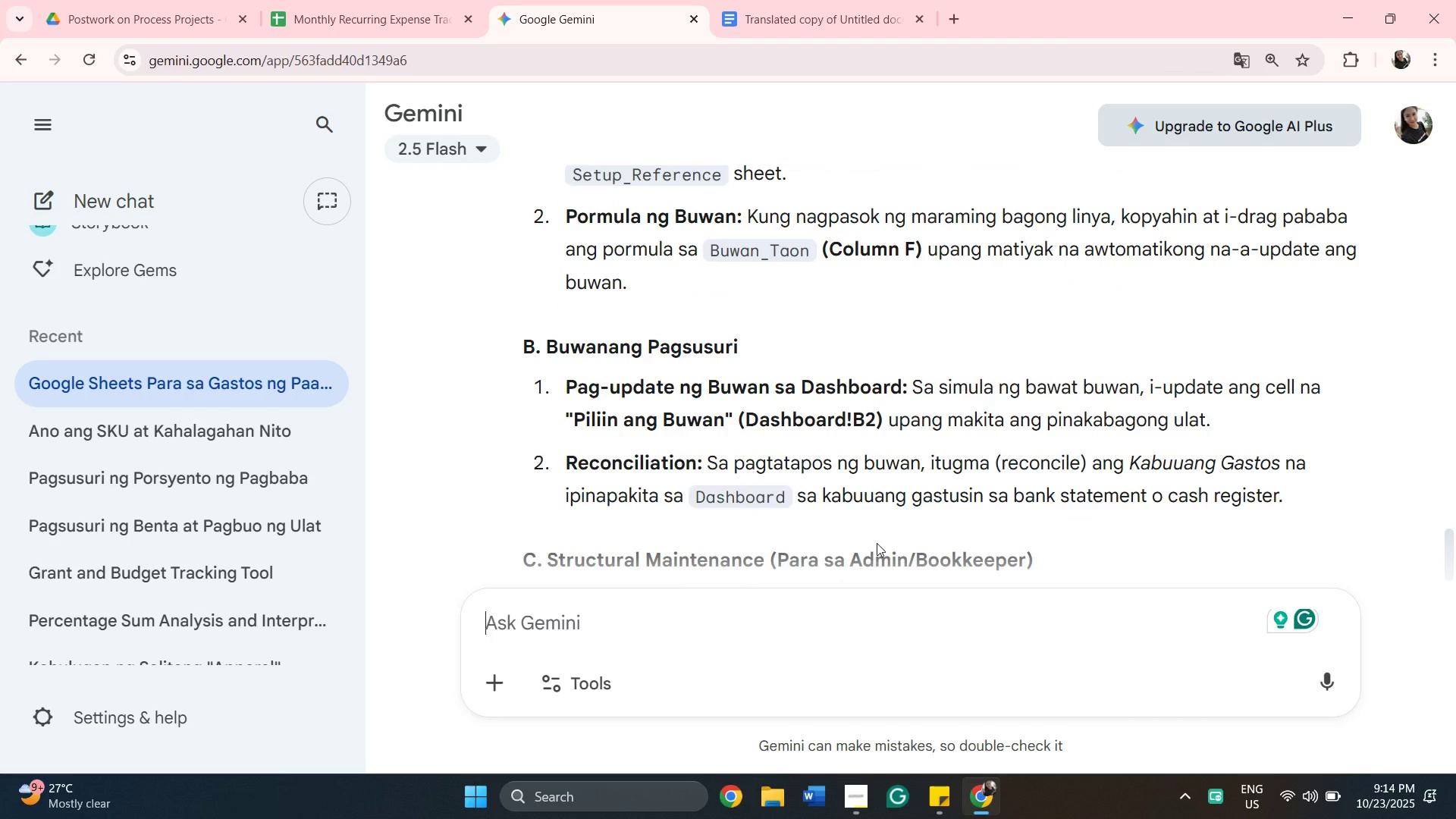 
scroll: coordinate [821, 544], scroll_direction: down, amount: 3.0
 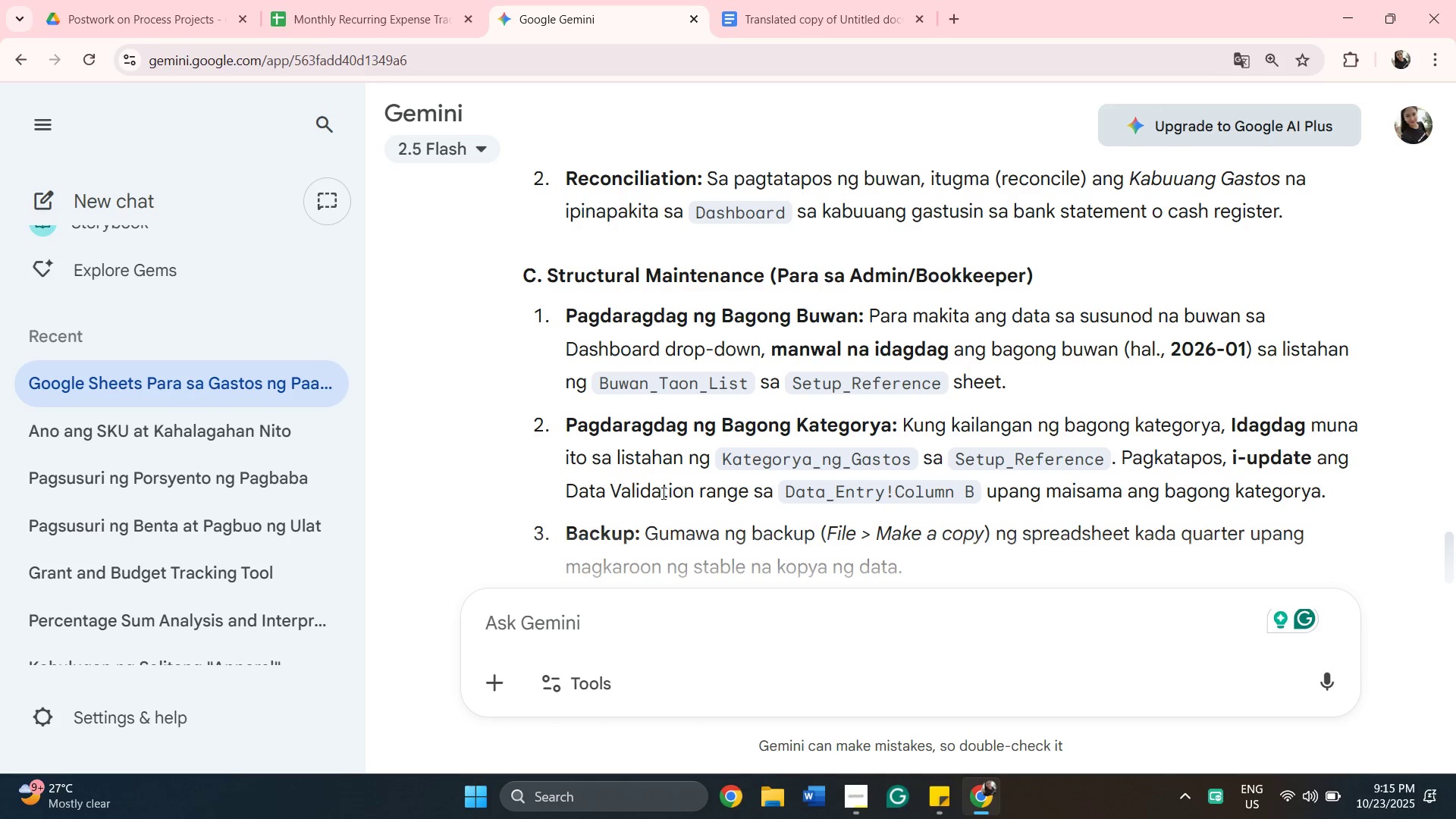 
wait(27.69)
 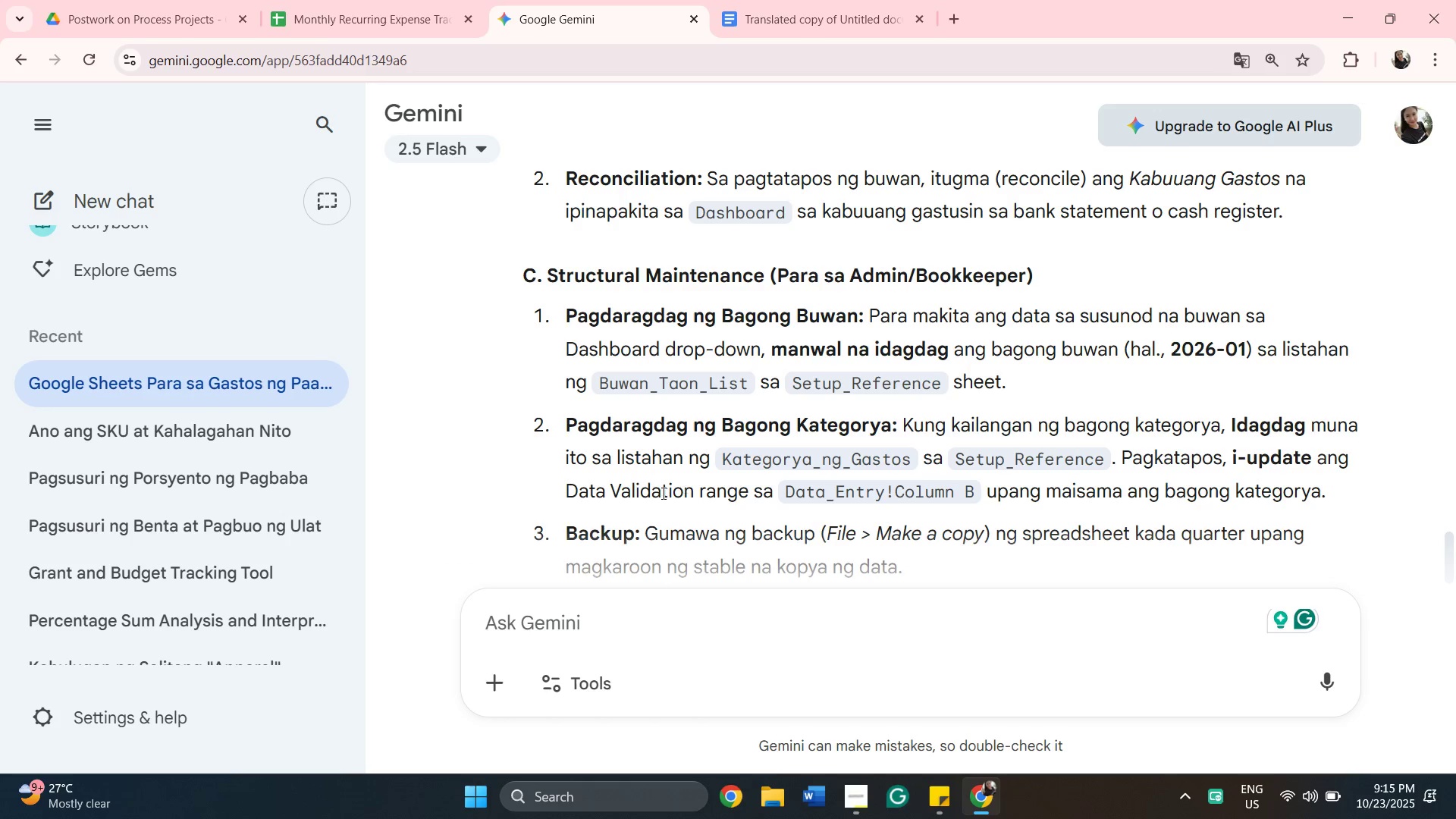 
scroll: coordinate [1215, 510], scroll_direction: down, amount: 1.0
 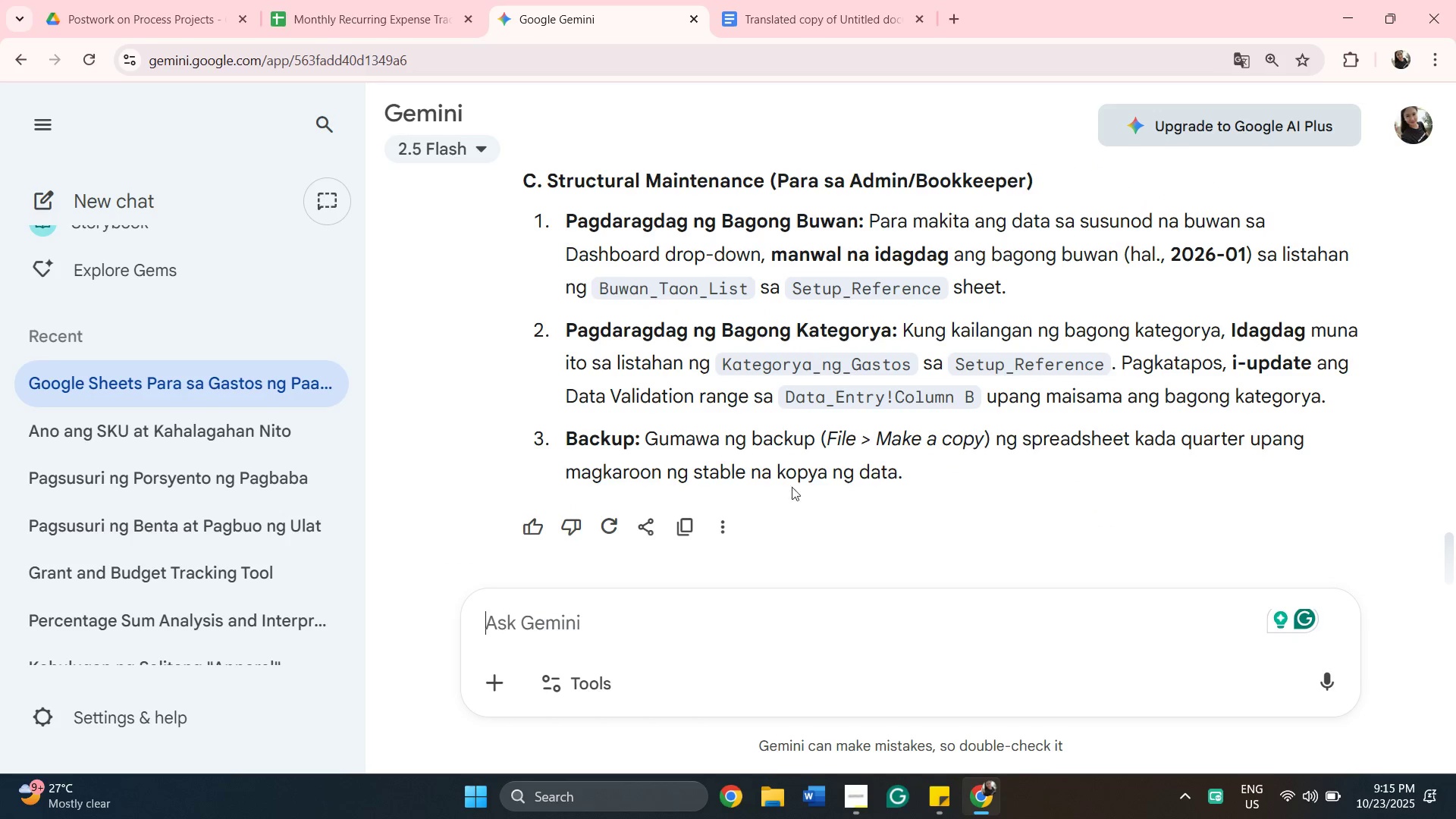 
wait(5.19)
 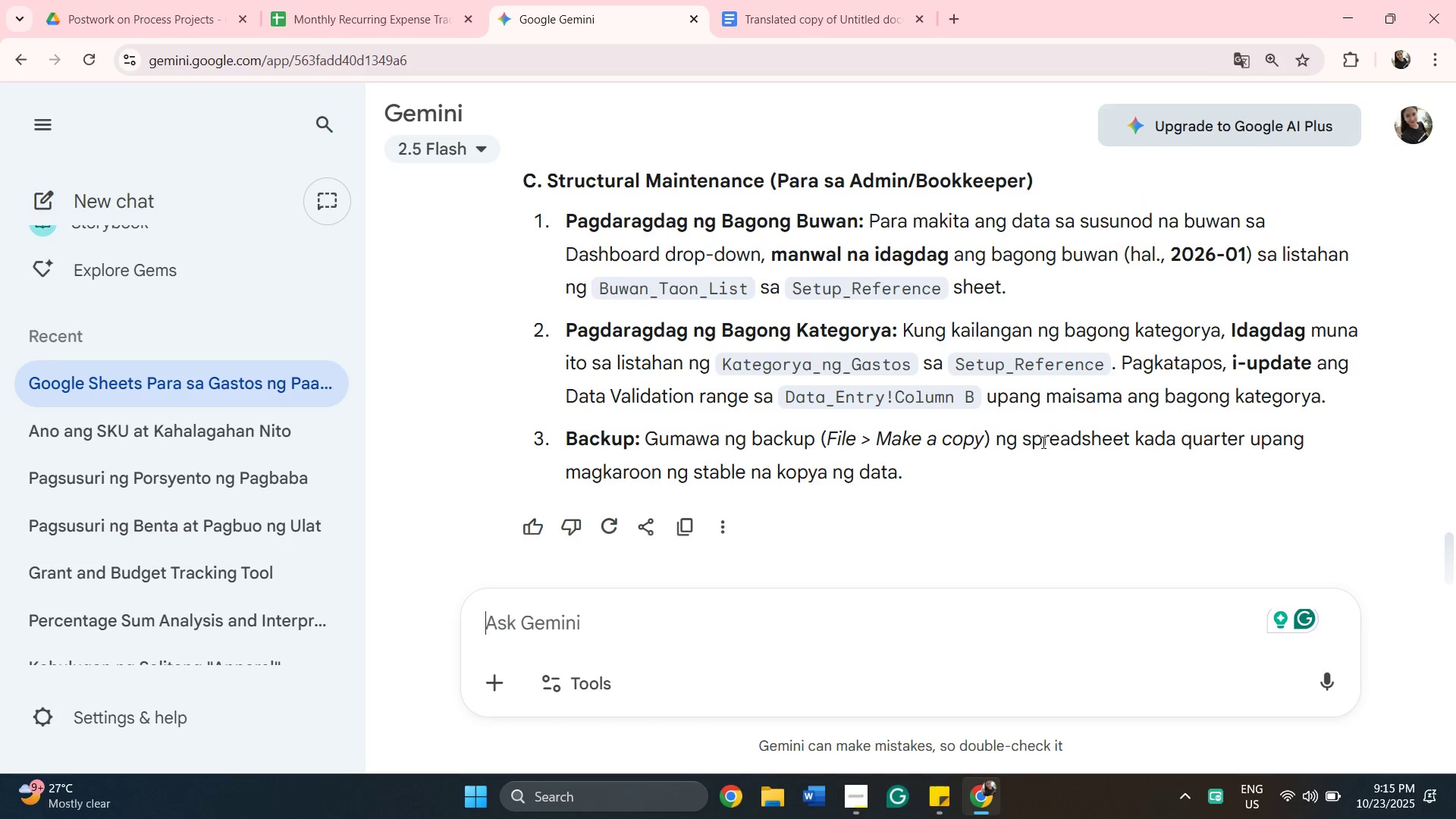 
left_click([802, 10])
 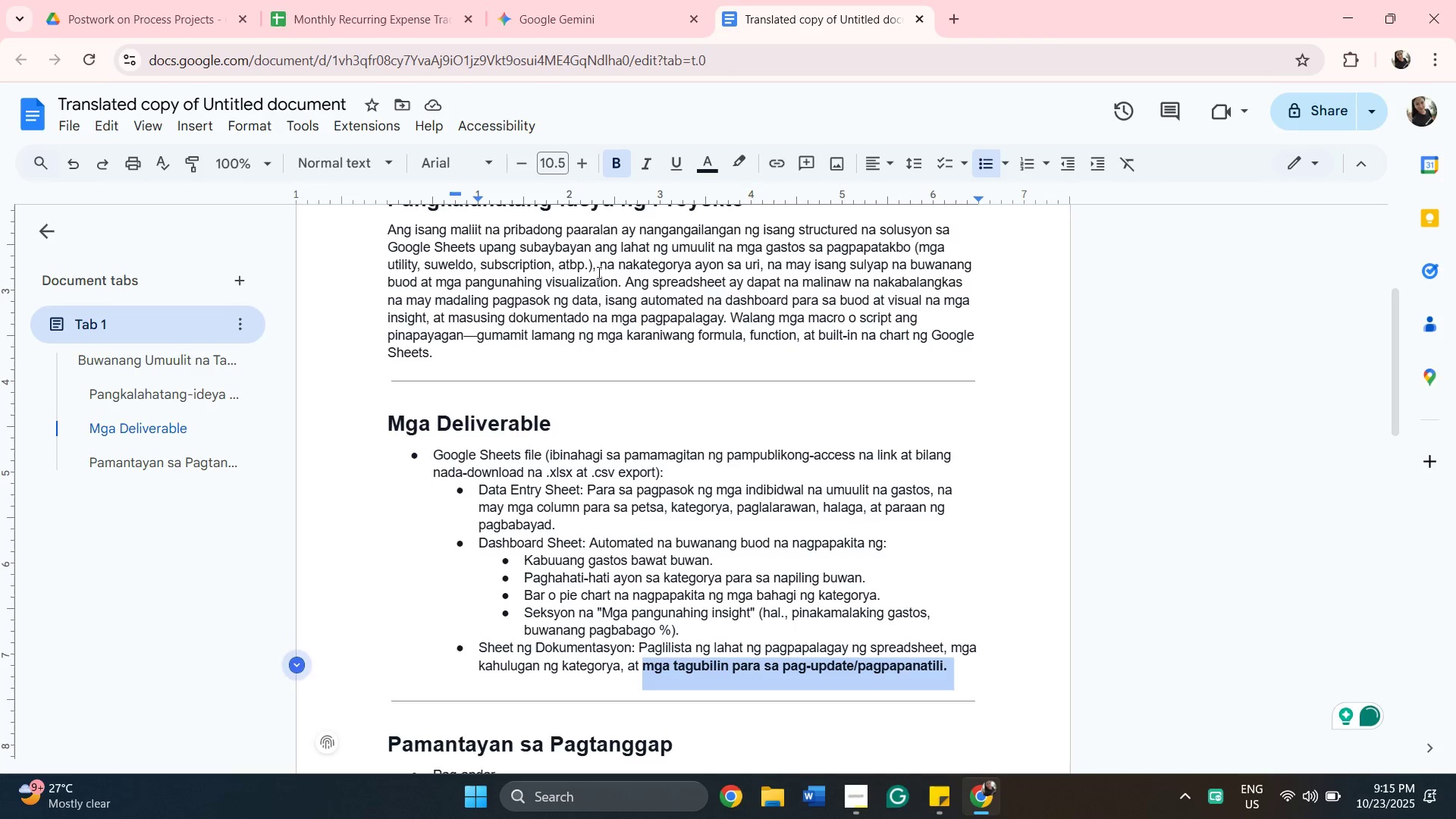 
scroll: coordinate [629, 582], scroll_direction: down, amount: 2.0
 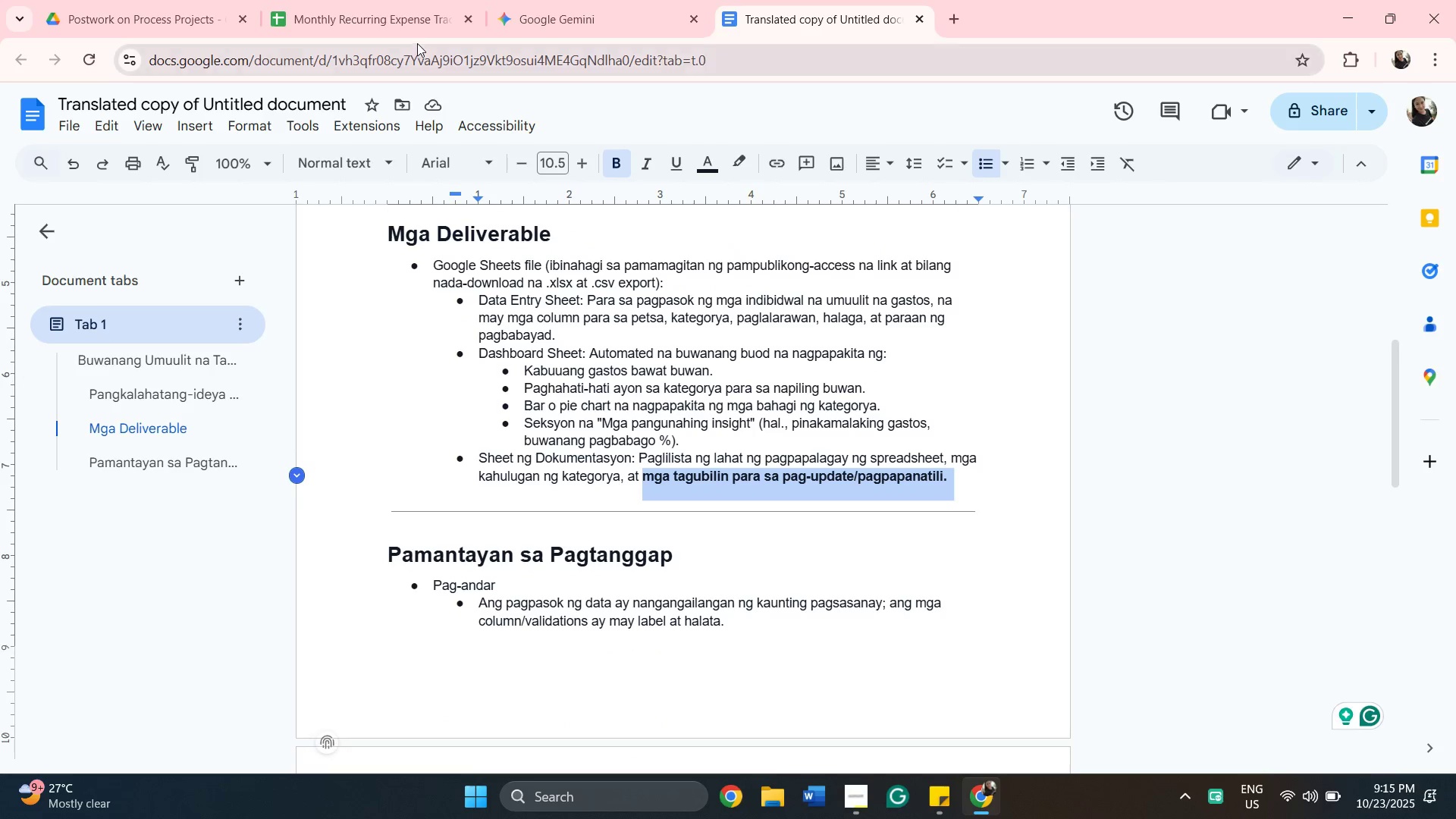 
left_click([400, 17])
 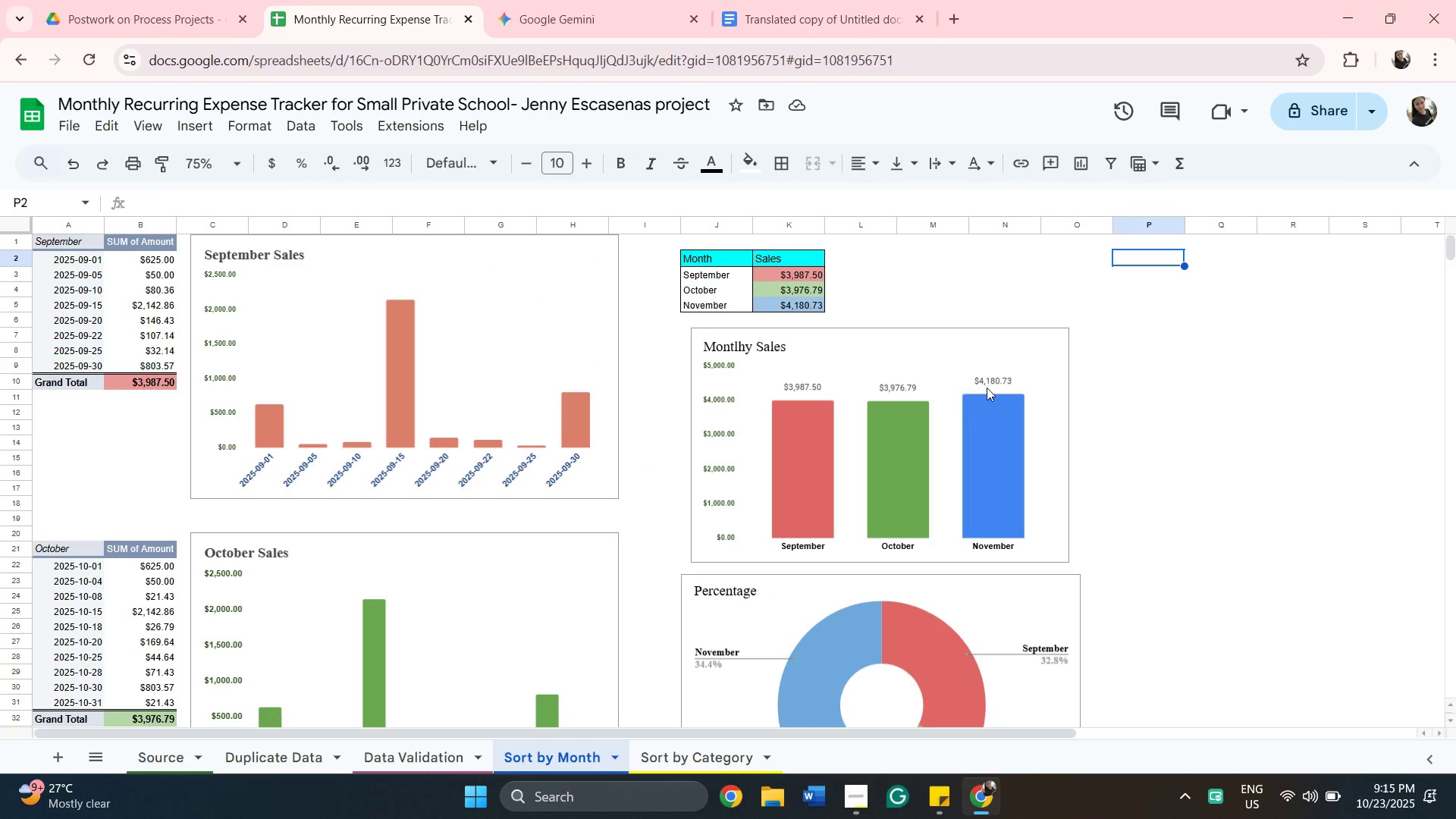 
wait(6.46)
 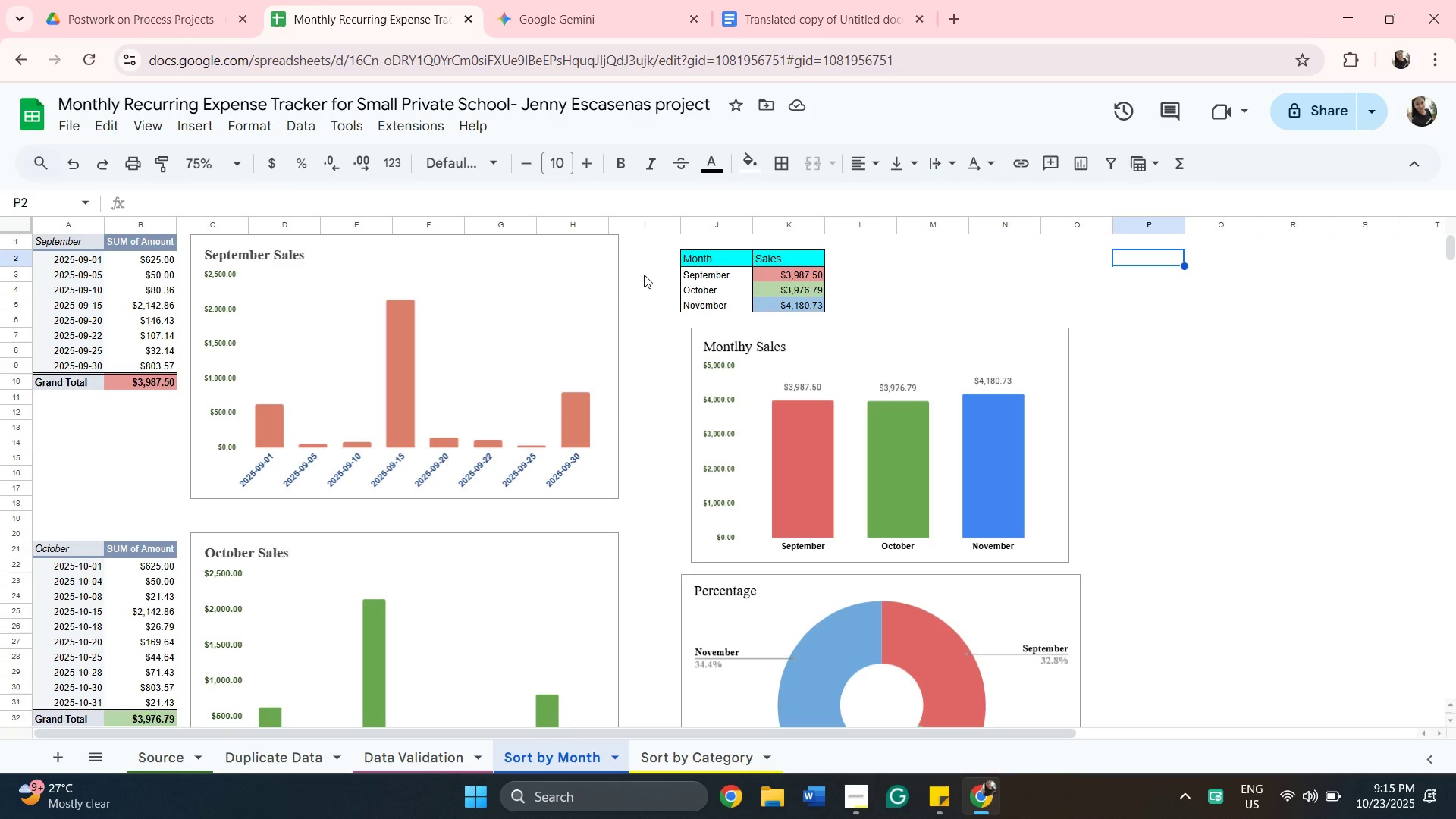 
scroll: coordinate [1225, 318], scroll_direction: down, amount: 6.0
 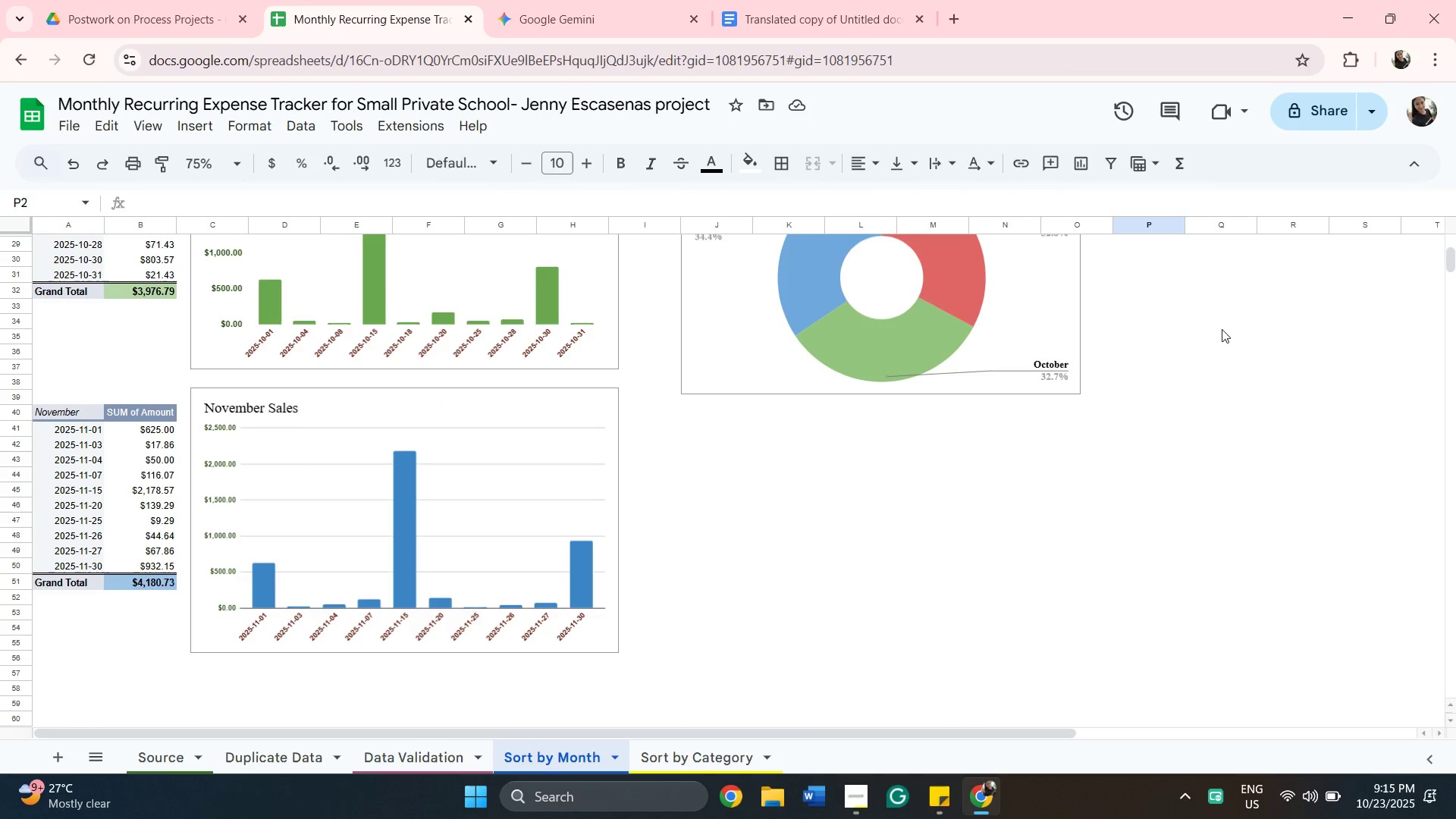 
scroll: coordinate [1210, 368], scroll_direction: up, amount: 3.0
 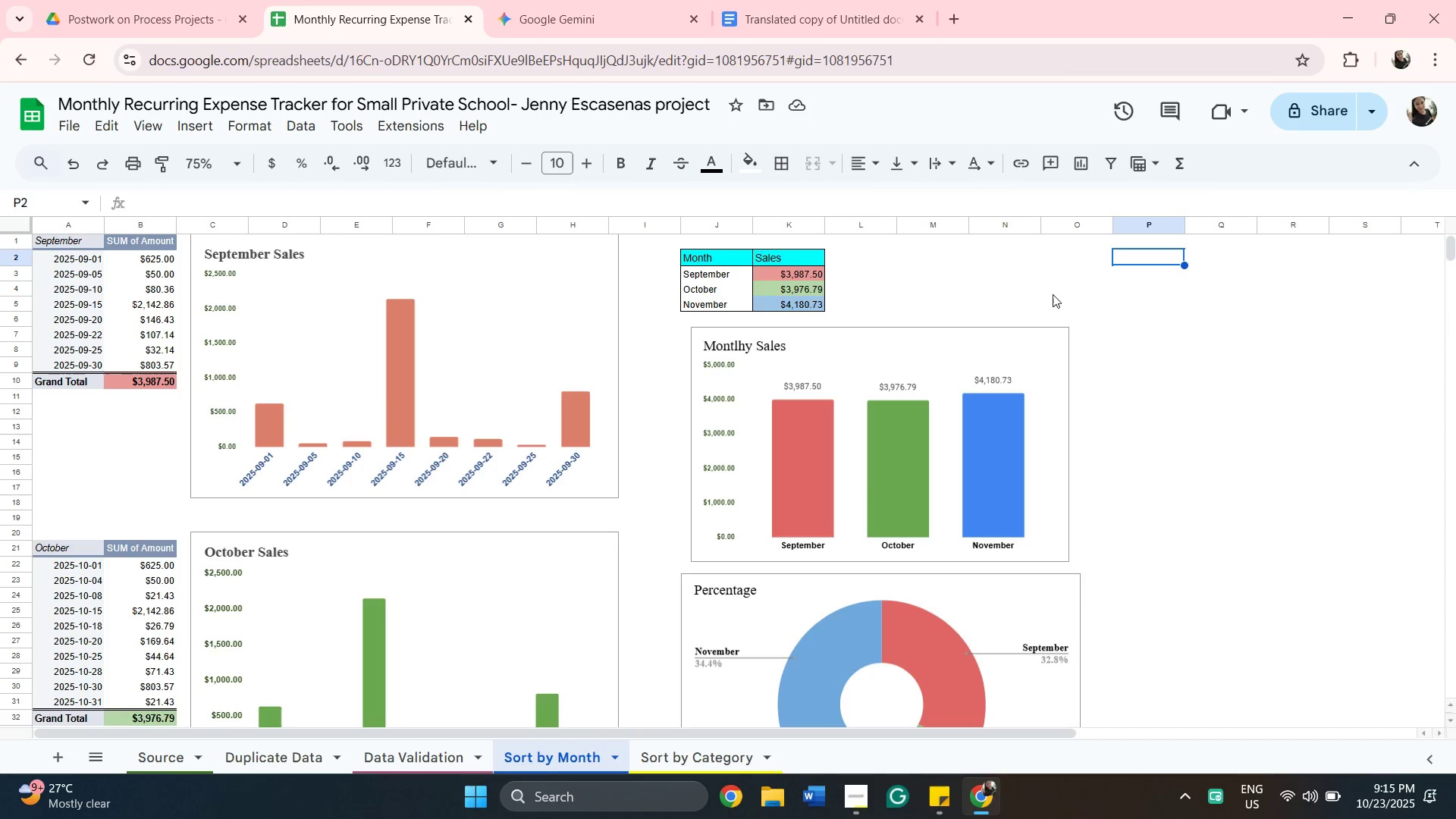 
wait(7.24)
 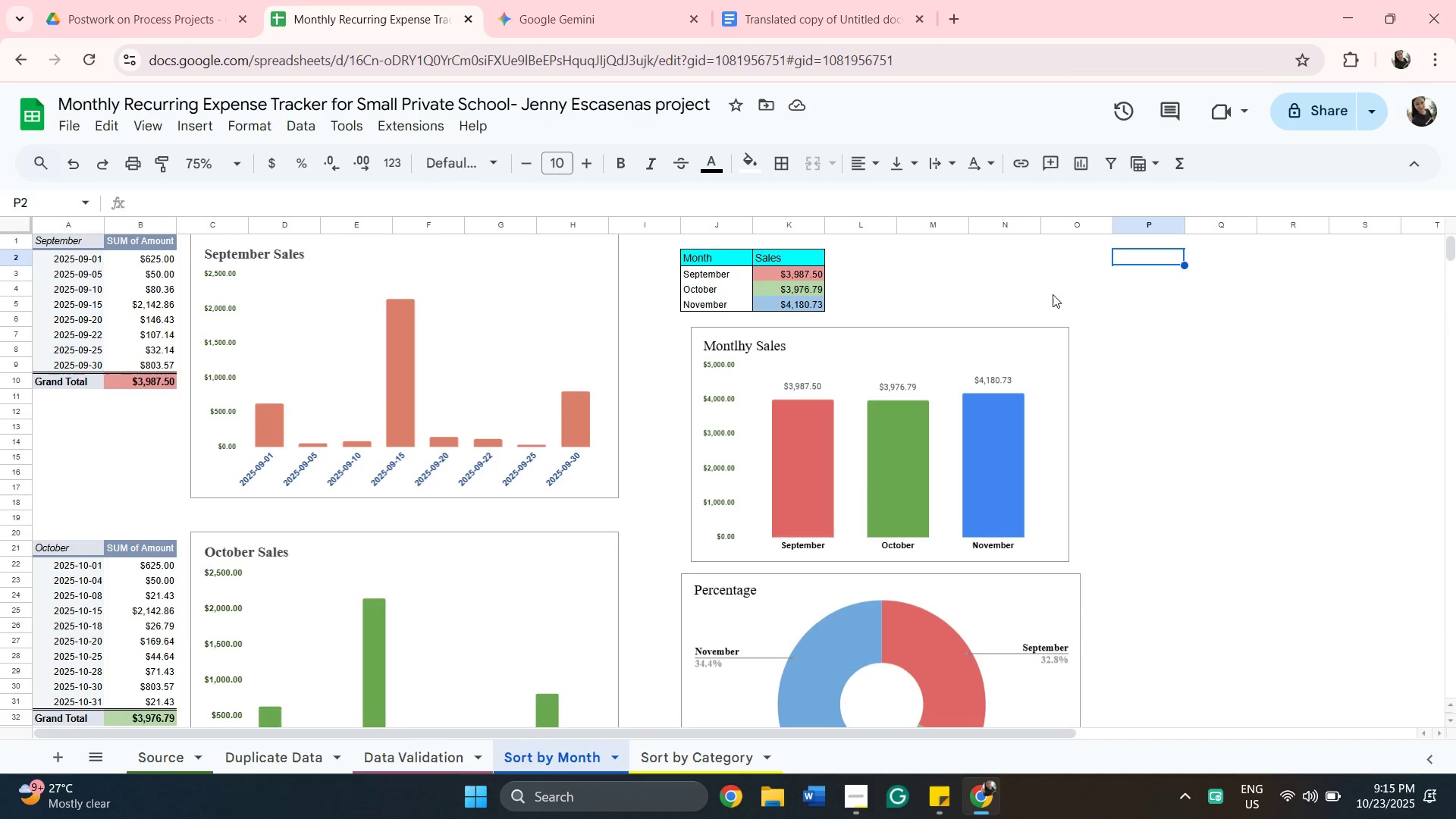 
scroll: coordinate [812, 587], scroll_direction: down, amount: 3.0
 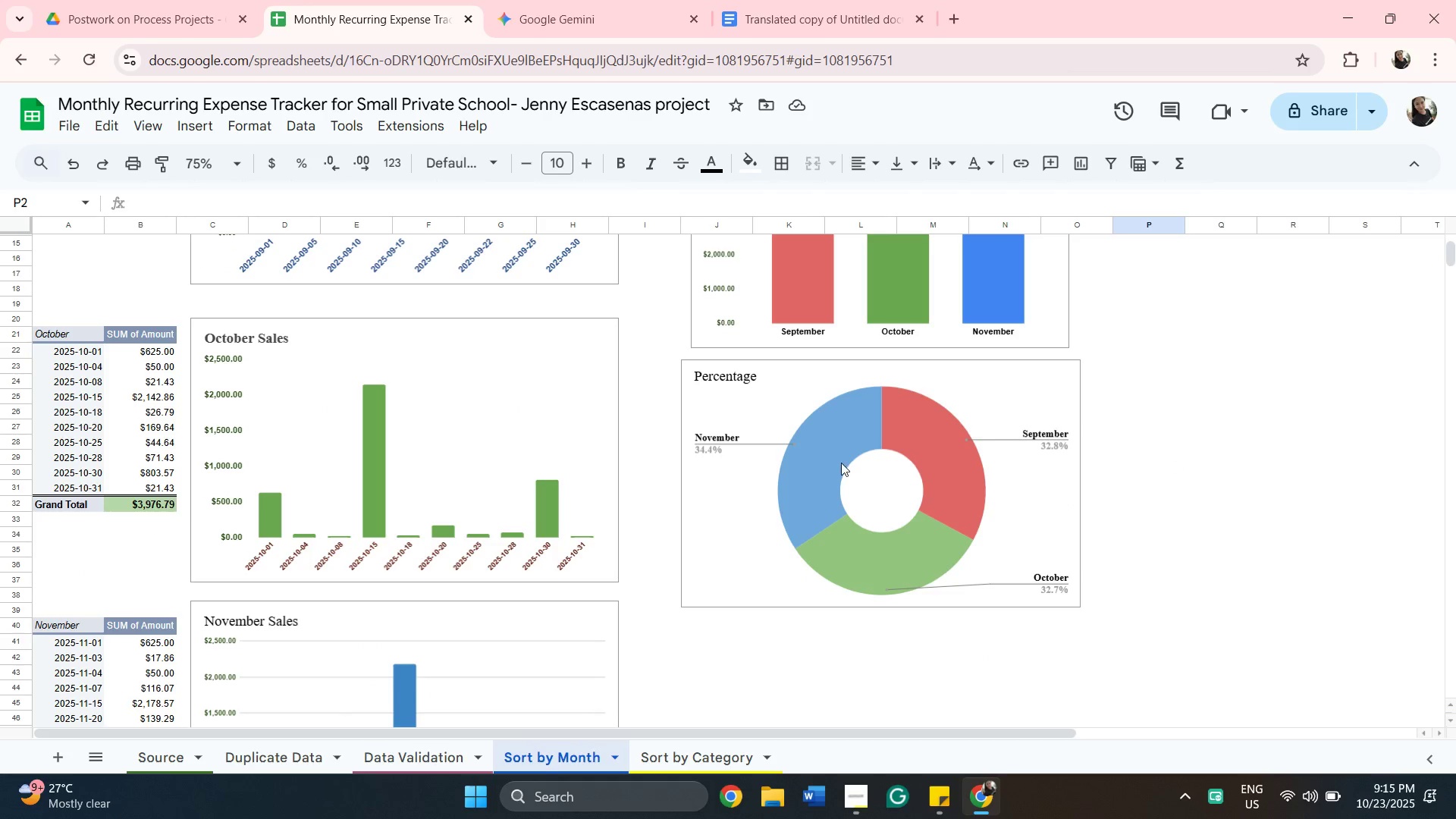 
left_click([841, 463])
 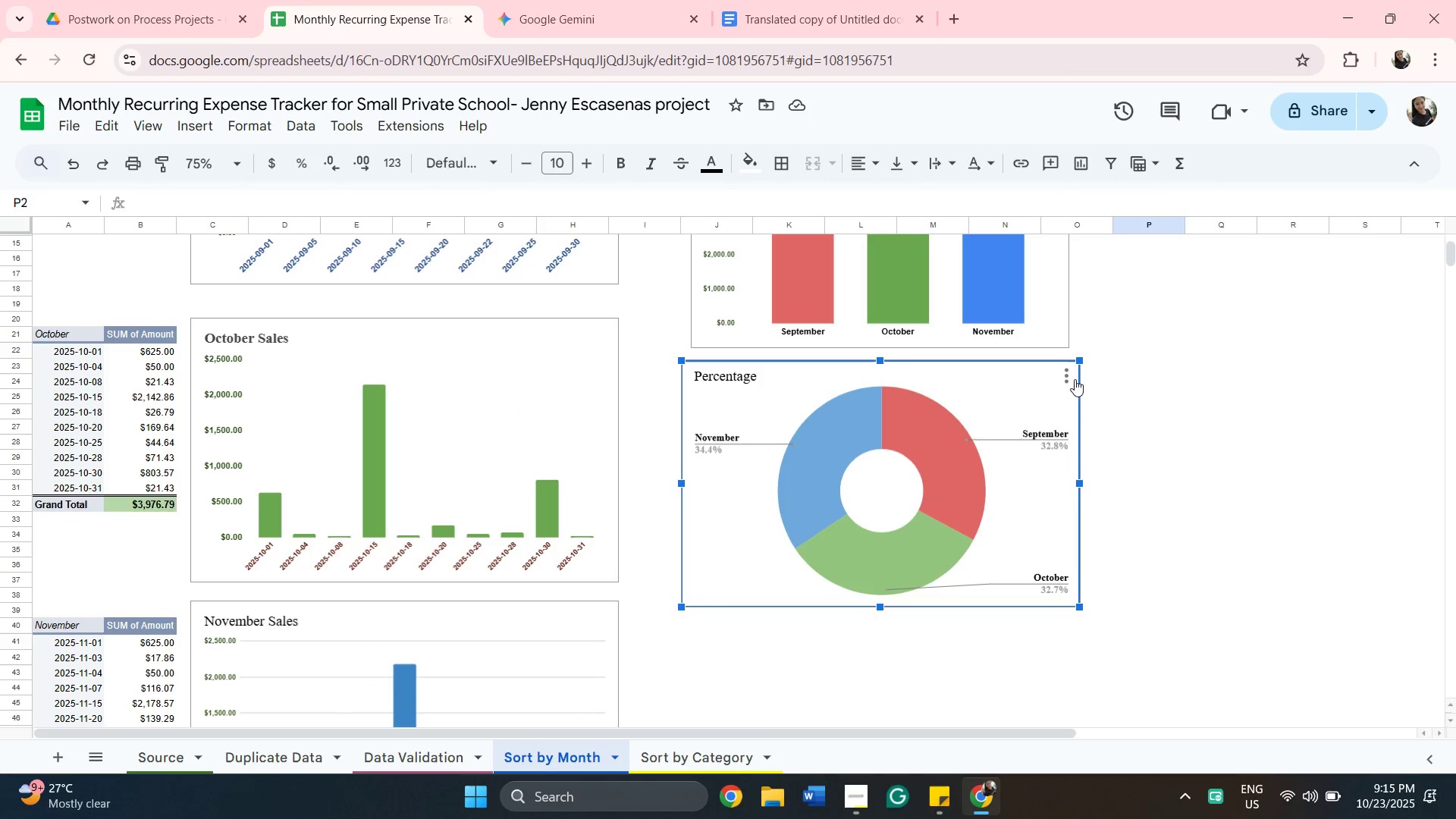 
left_click([1072, 371])
 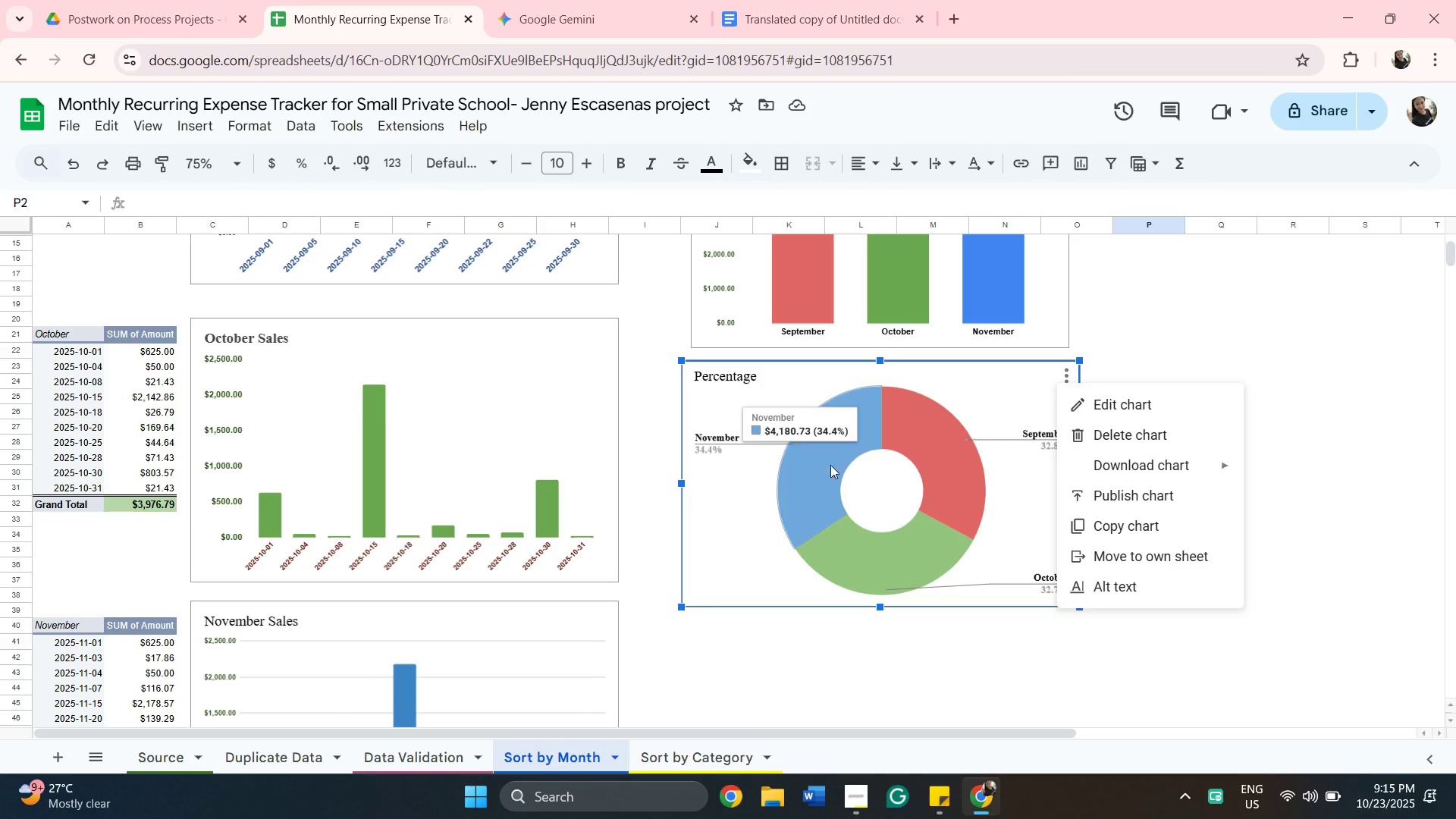 
left_click([821, 457])
 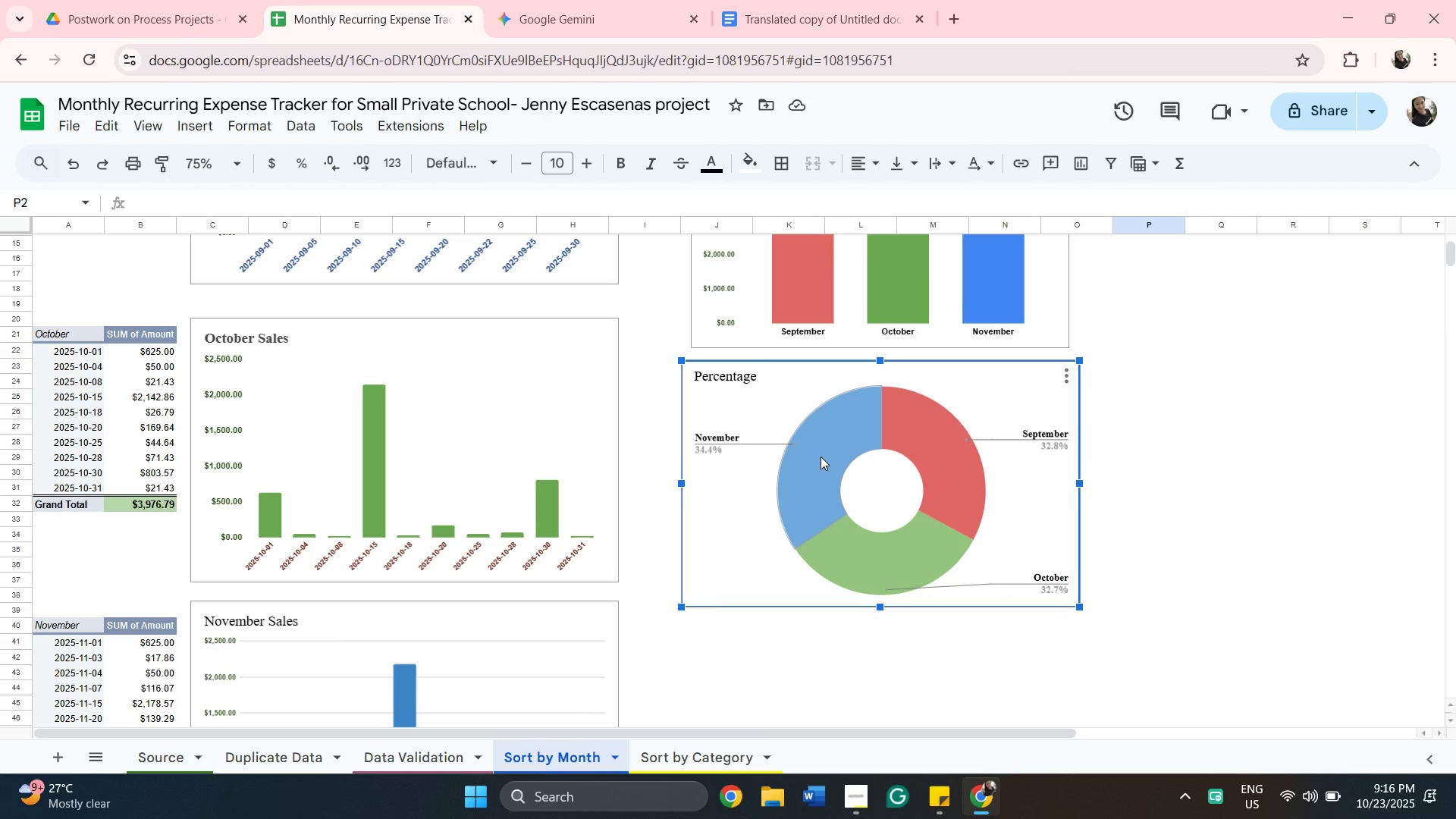 
left_click([821, 457])
 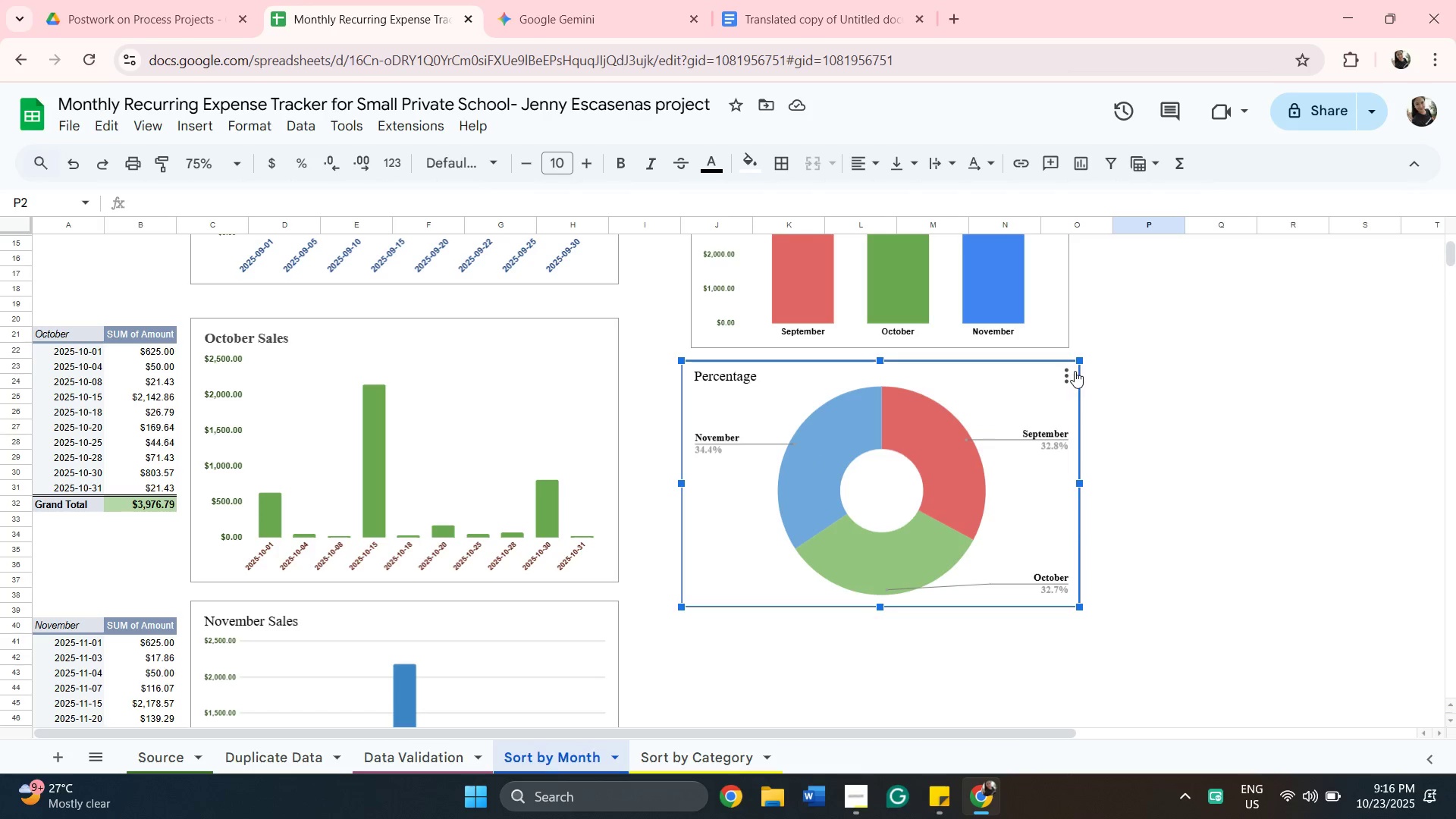 
left_click([1068, 370])
 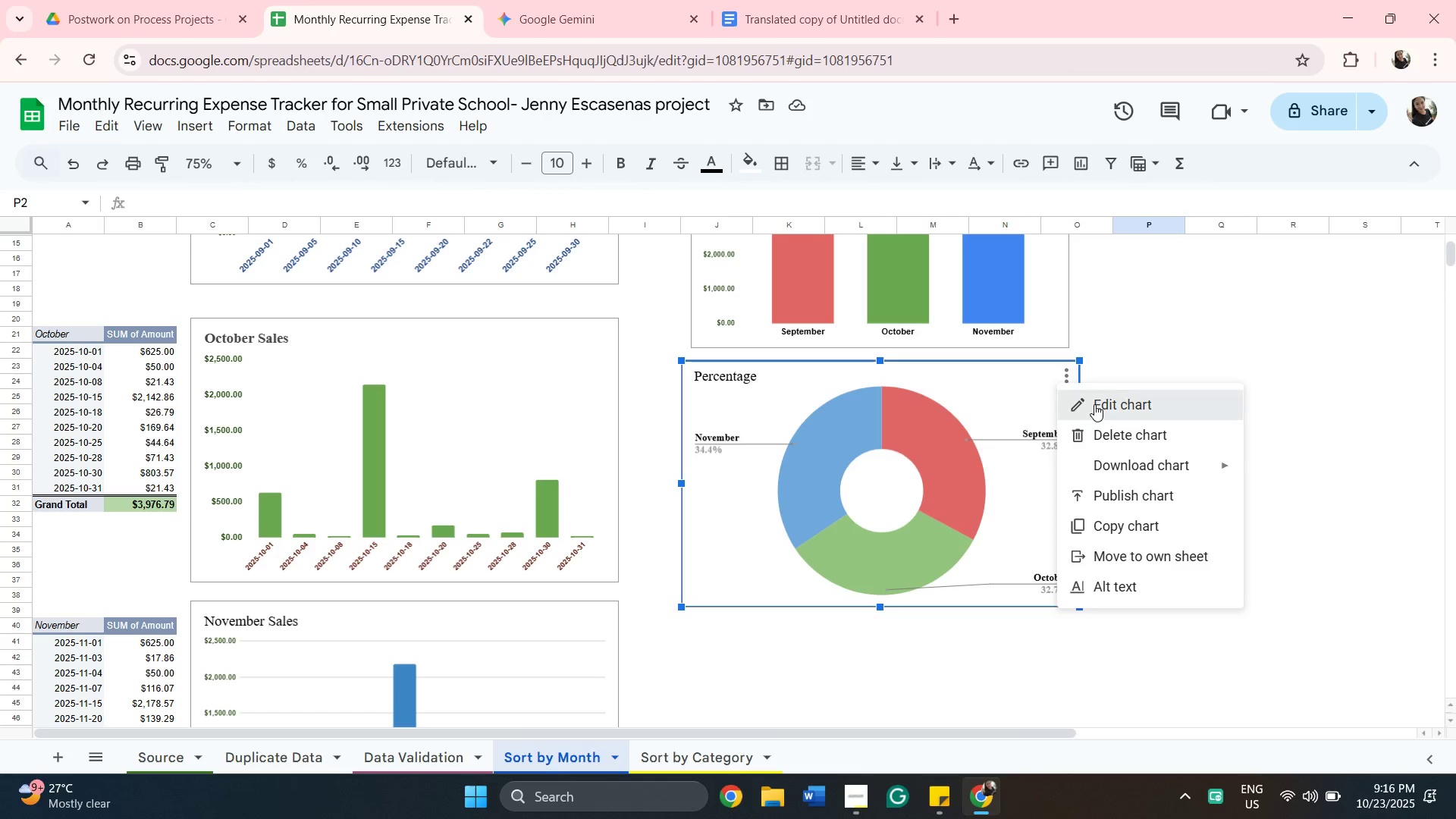 
left_click([1094, 404])
 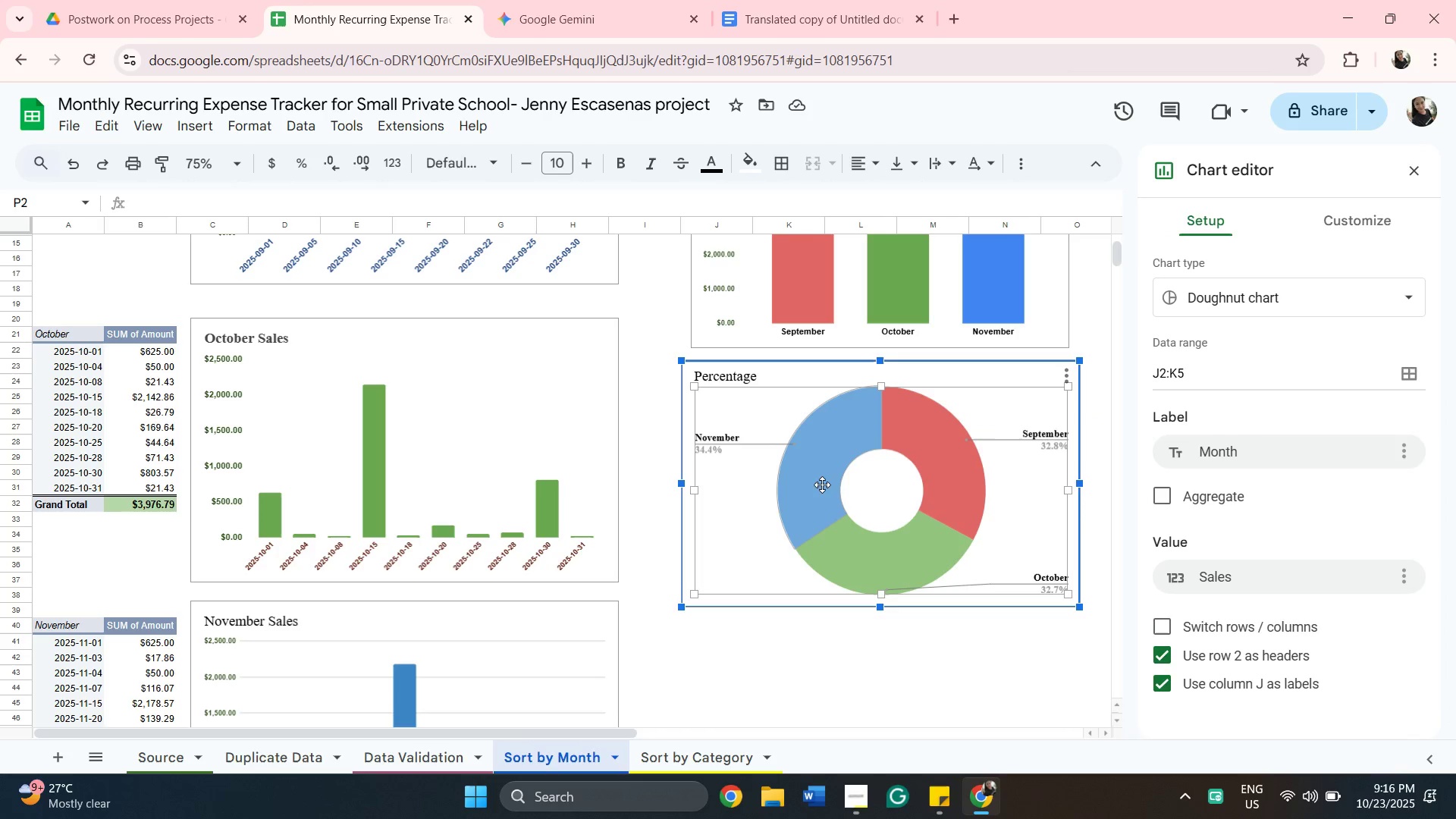 
left_click_drag(start_coordinate=[831, 482], to_coordinate=[841, 479])
 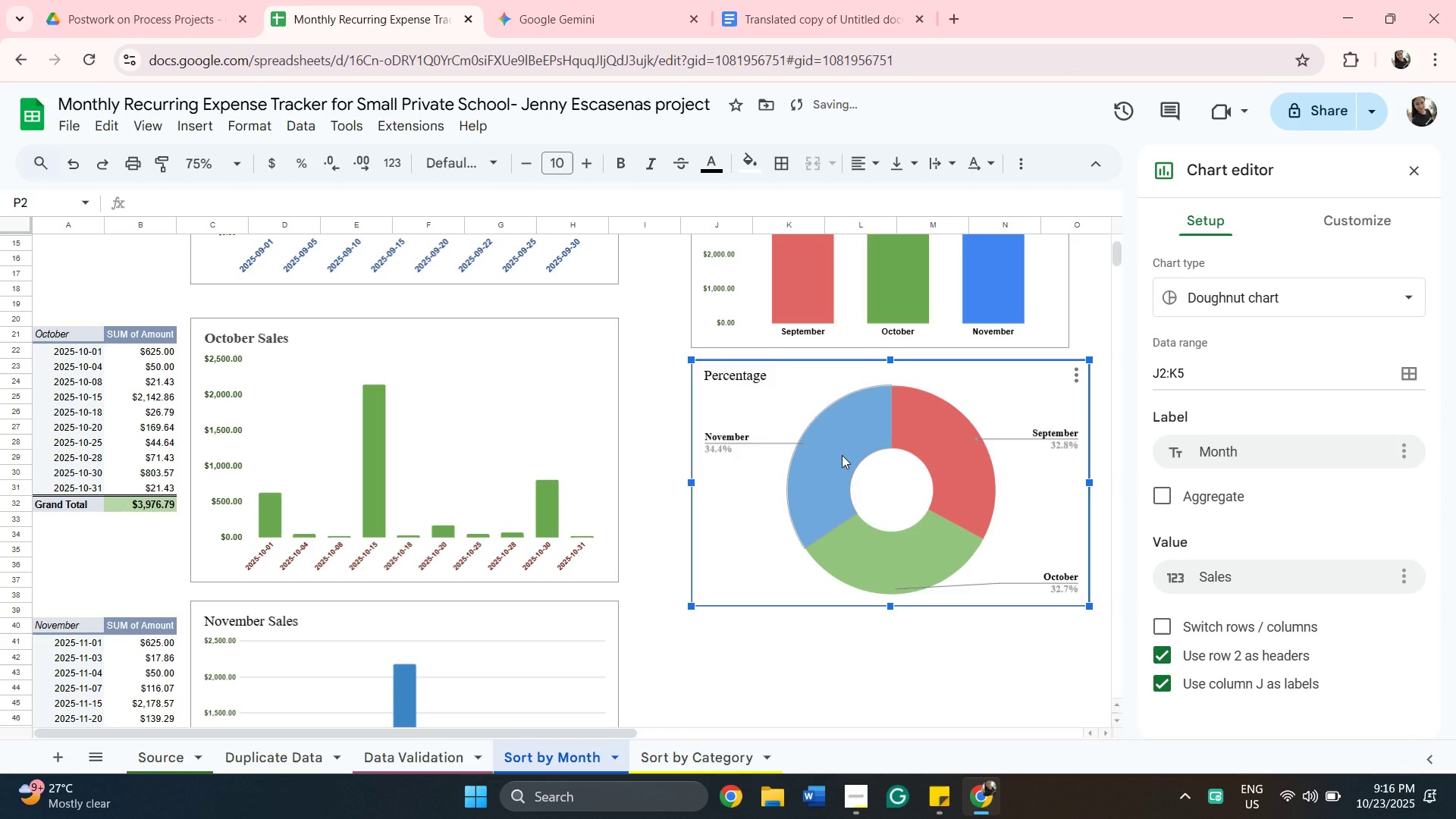 
left_click([842, 455])
 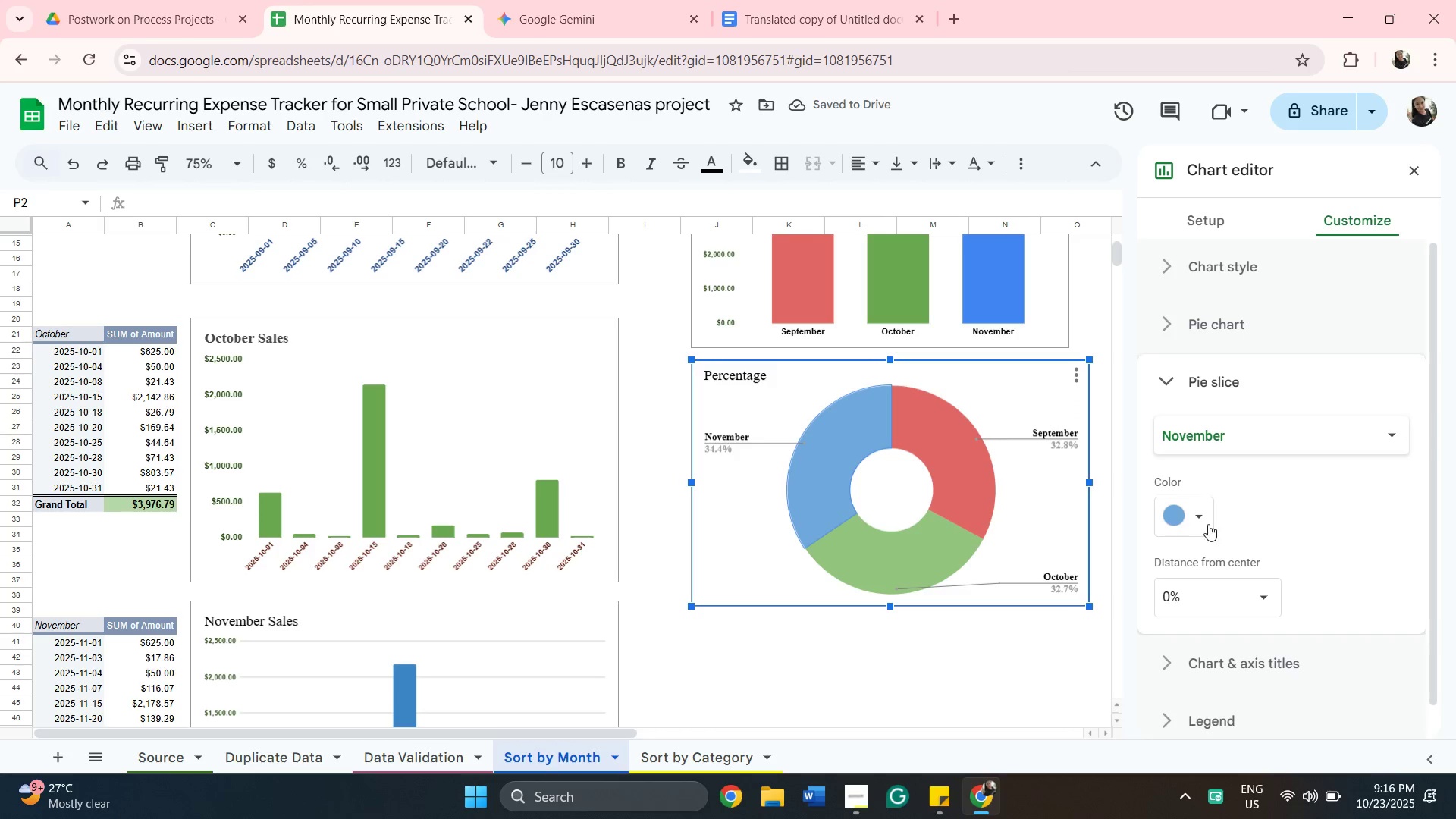 
left_click([1189, 512])
 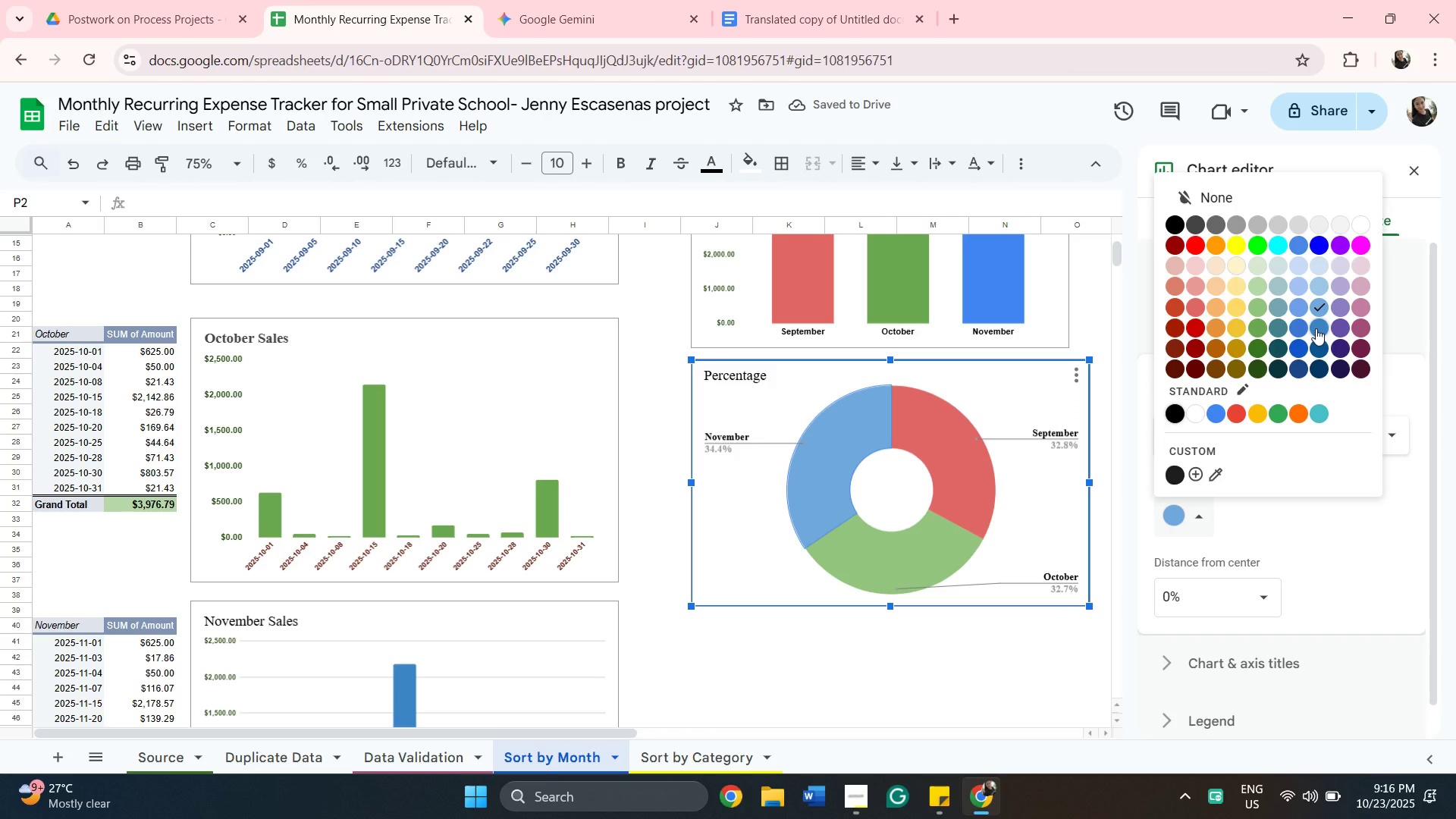 
left_click([1316, 328])
 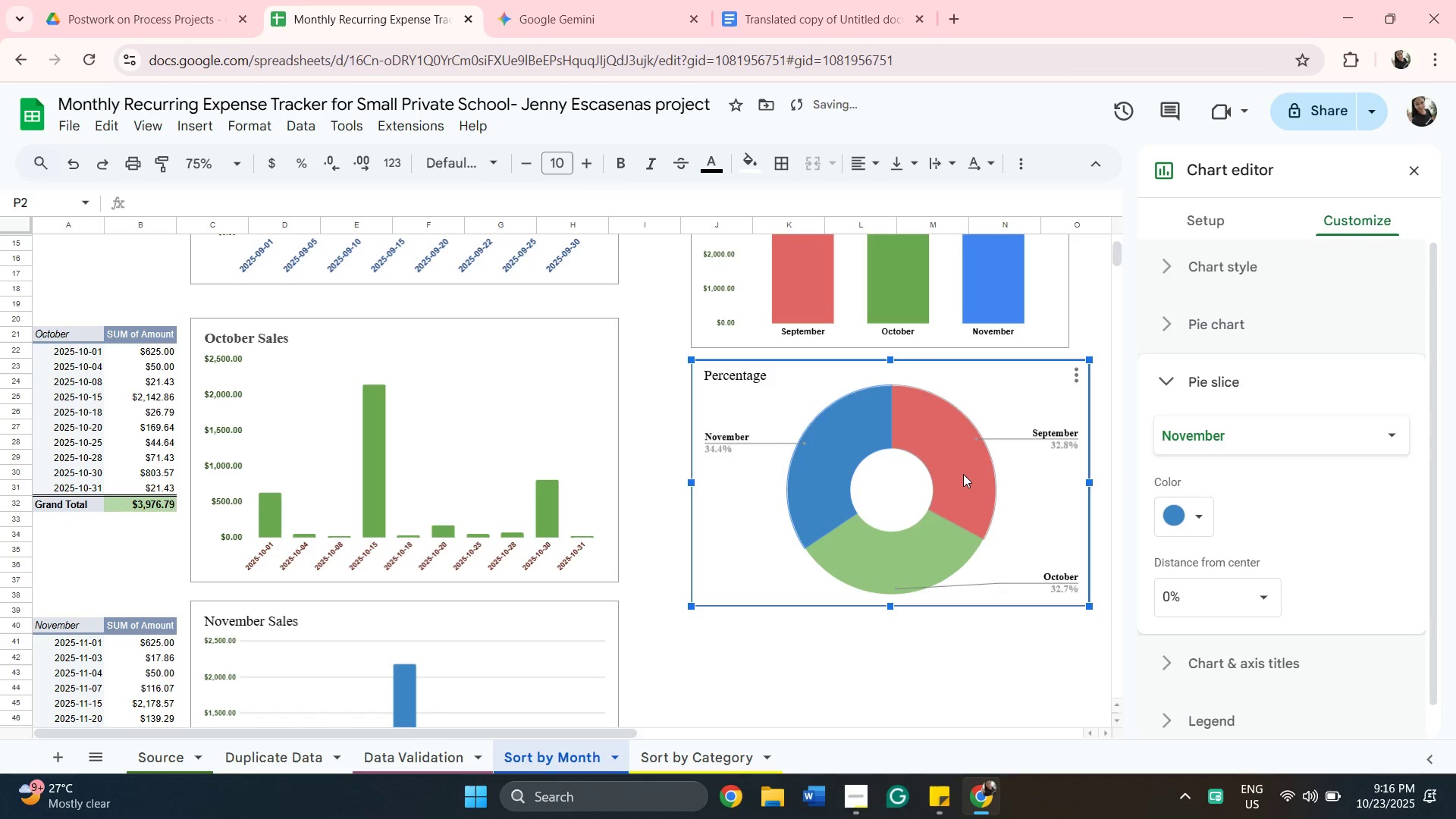 
left_click([962, 473])
 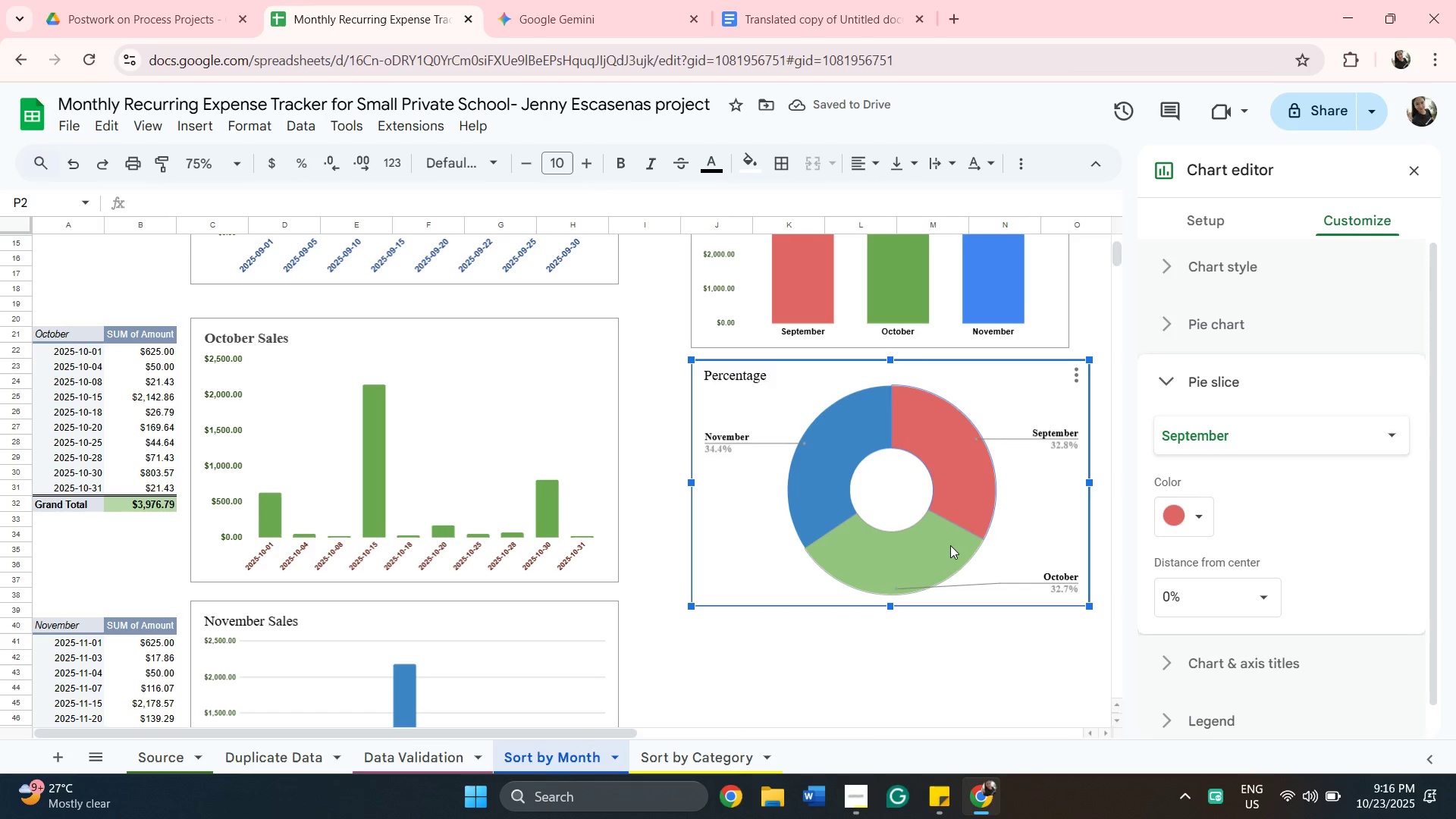 
left_click([950, 545])
 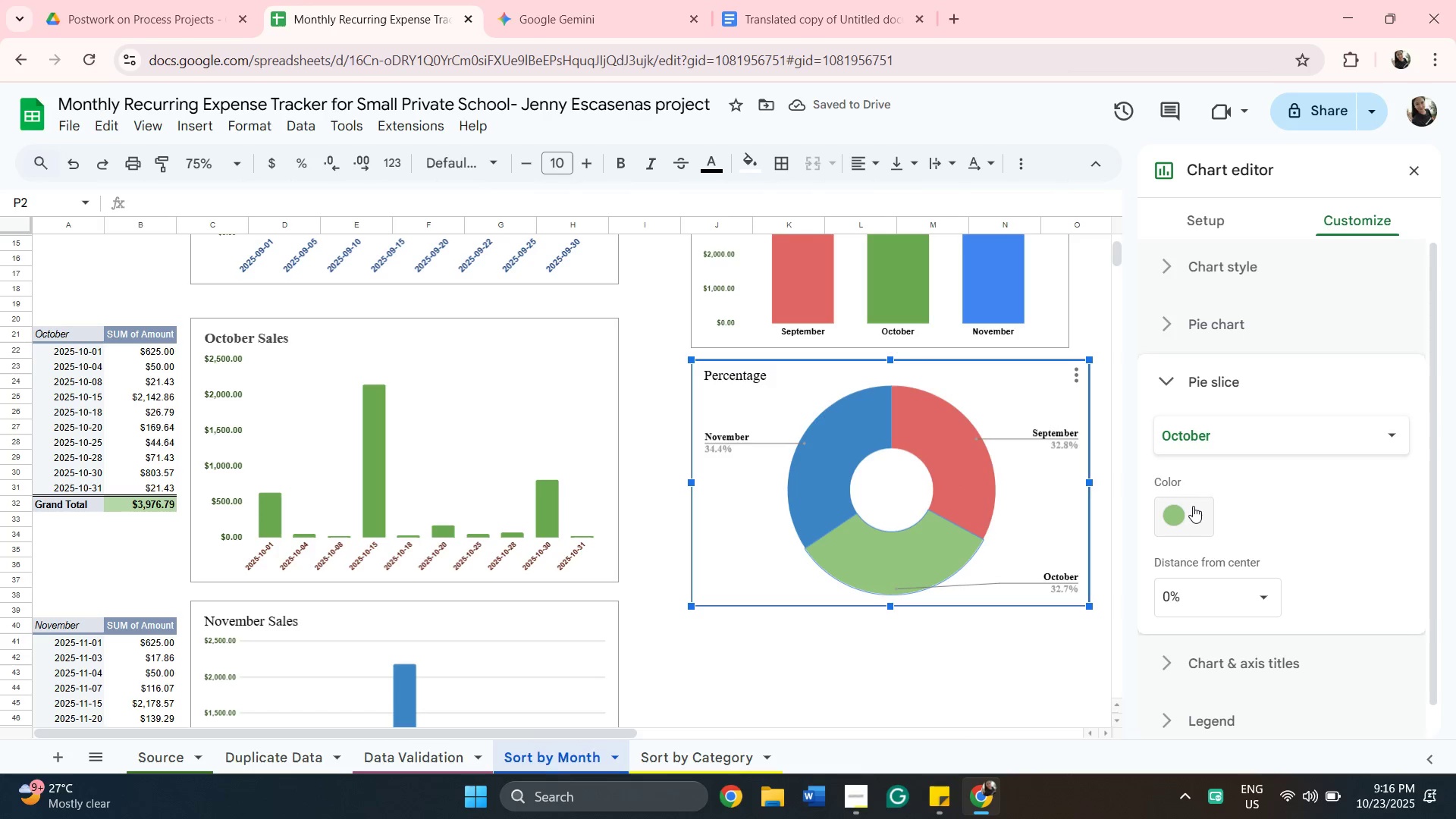 
left_click([1193, 506])
 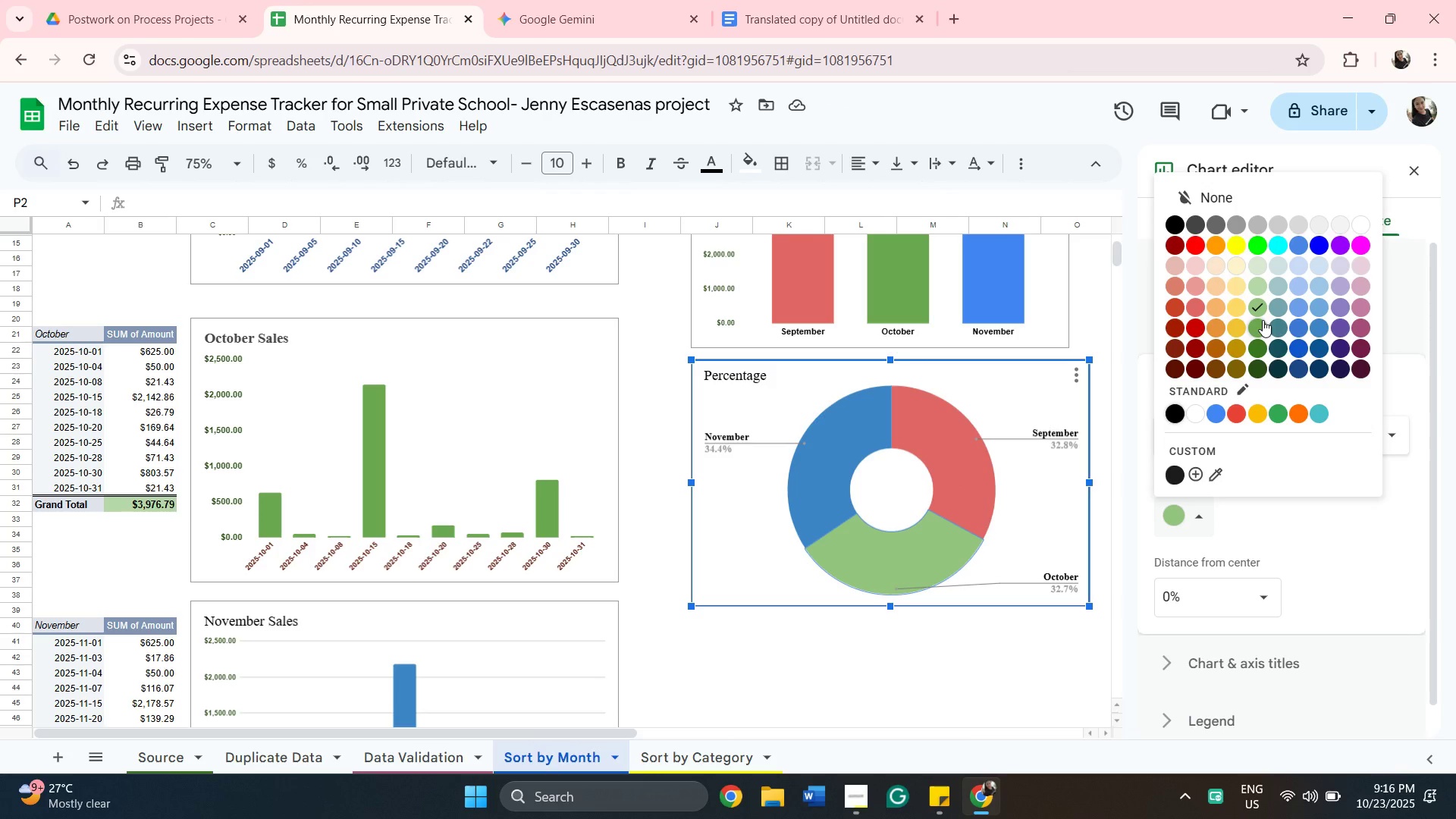 
left_click([1253, 333])
 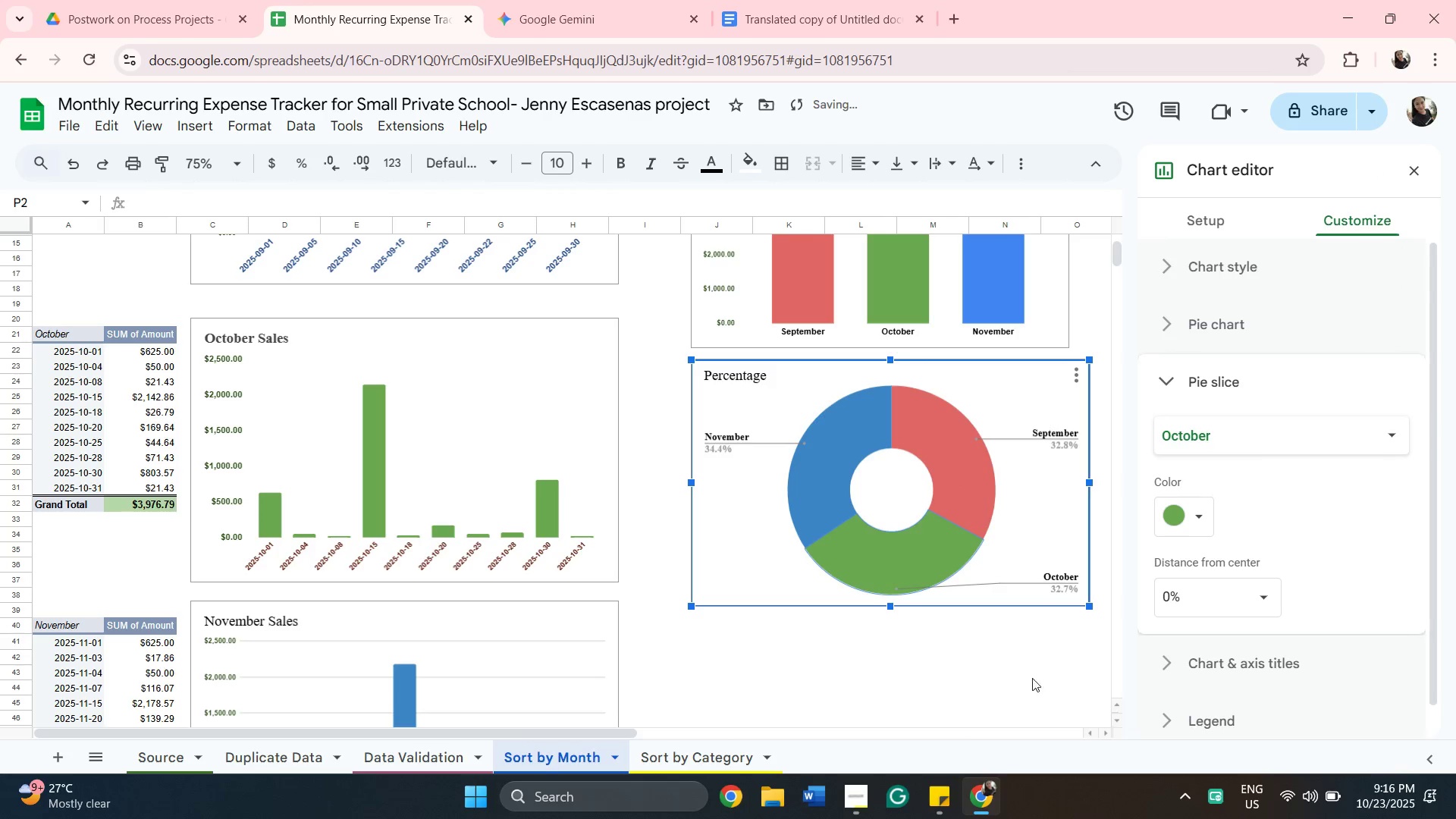 
left_click([1016, 675])
 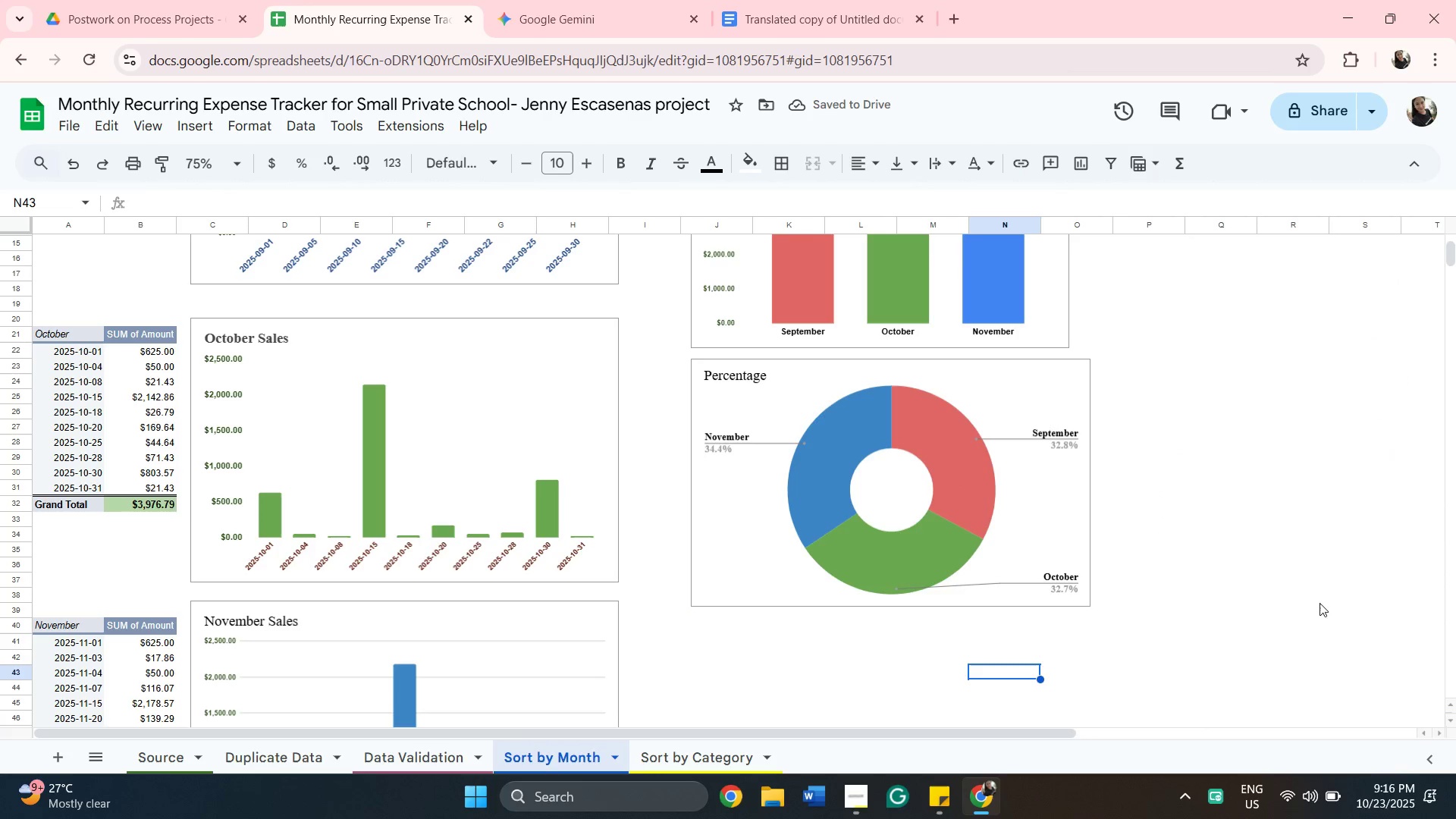 
scroll: coordinate [1119, 358], scroll_direction: up, amount: 3.0
 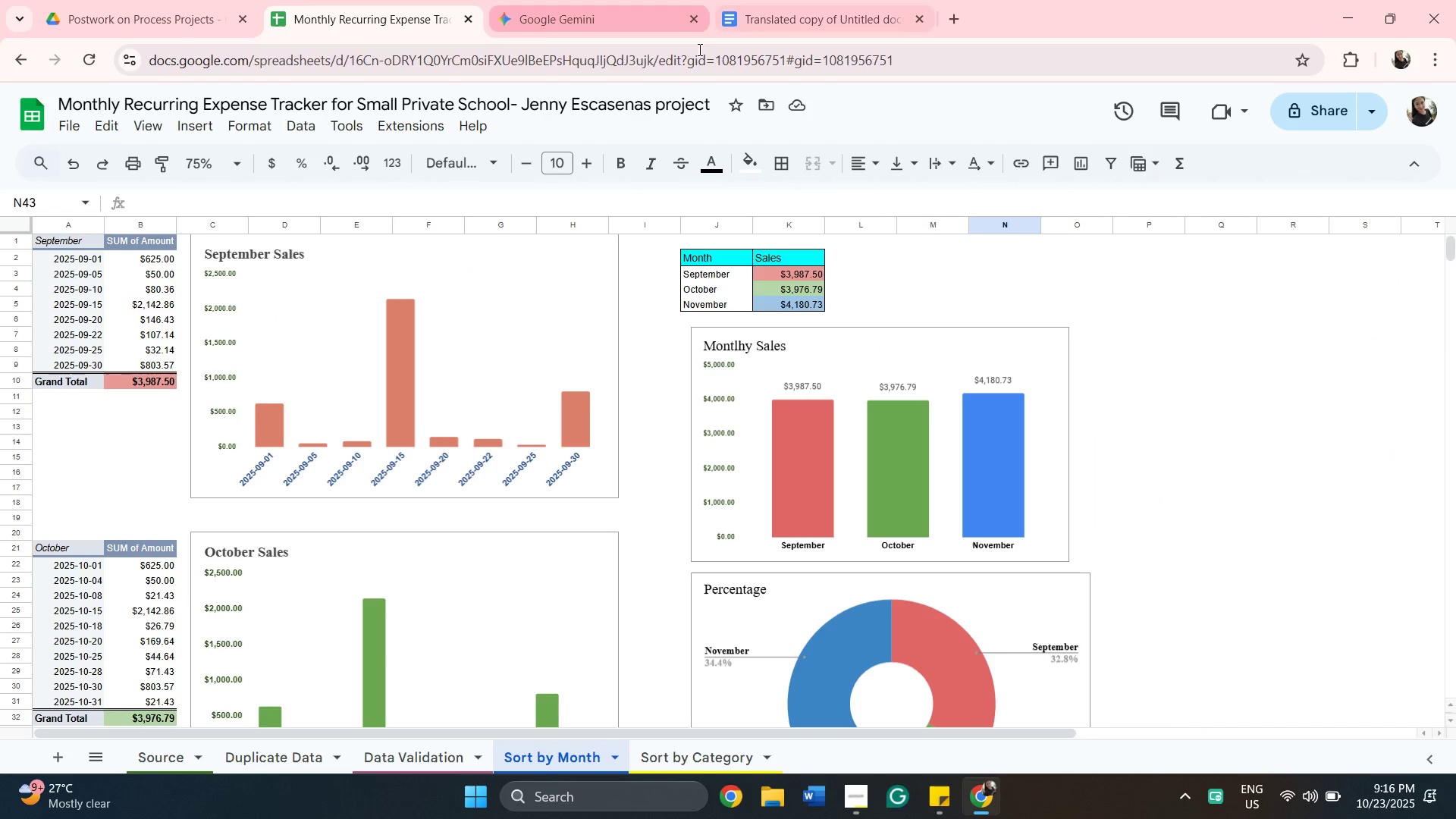 
scroll: coordinate [765, 428], scroll_direction: down, amount: 5.0
 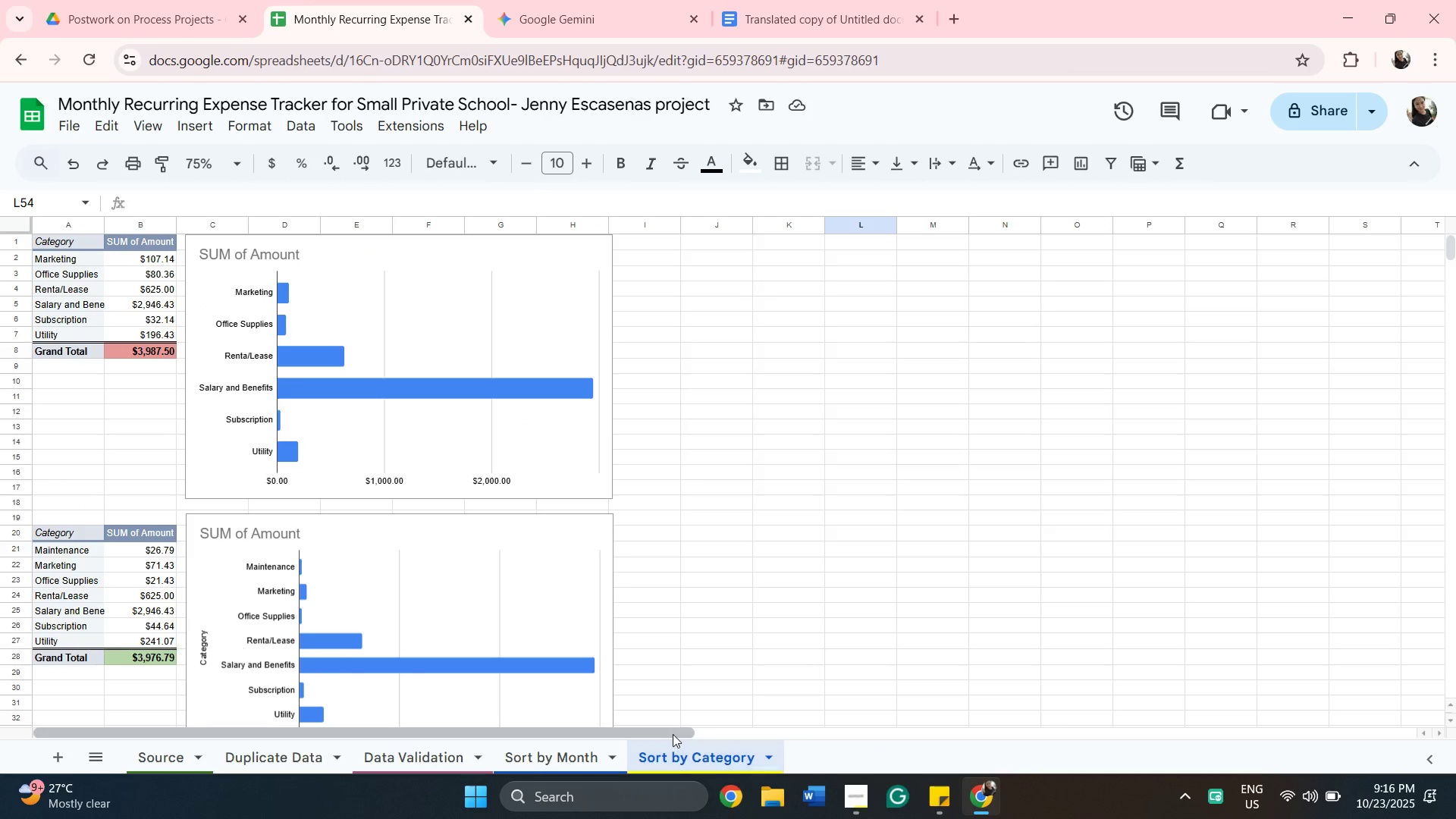 
left_click([591, 756])
 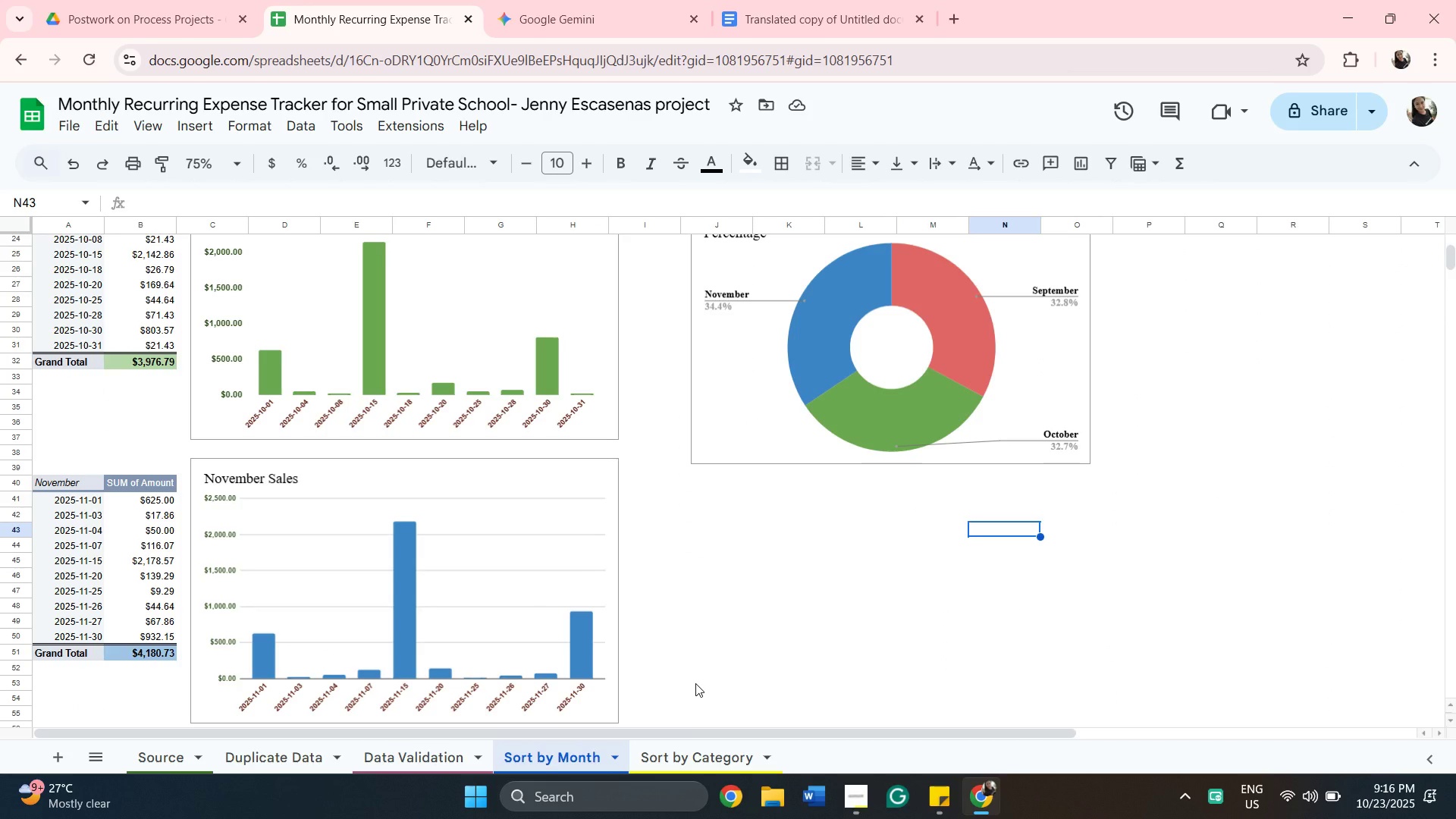 
scroll: coordinate [695, 683], scroll_direction: up, amount: 8.0
 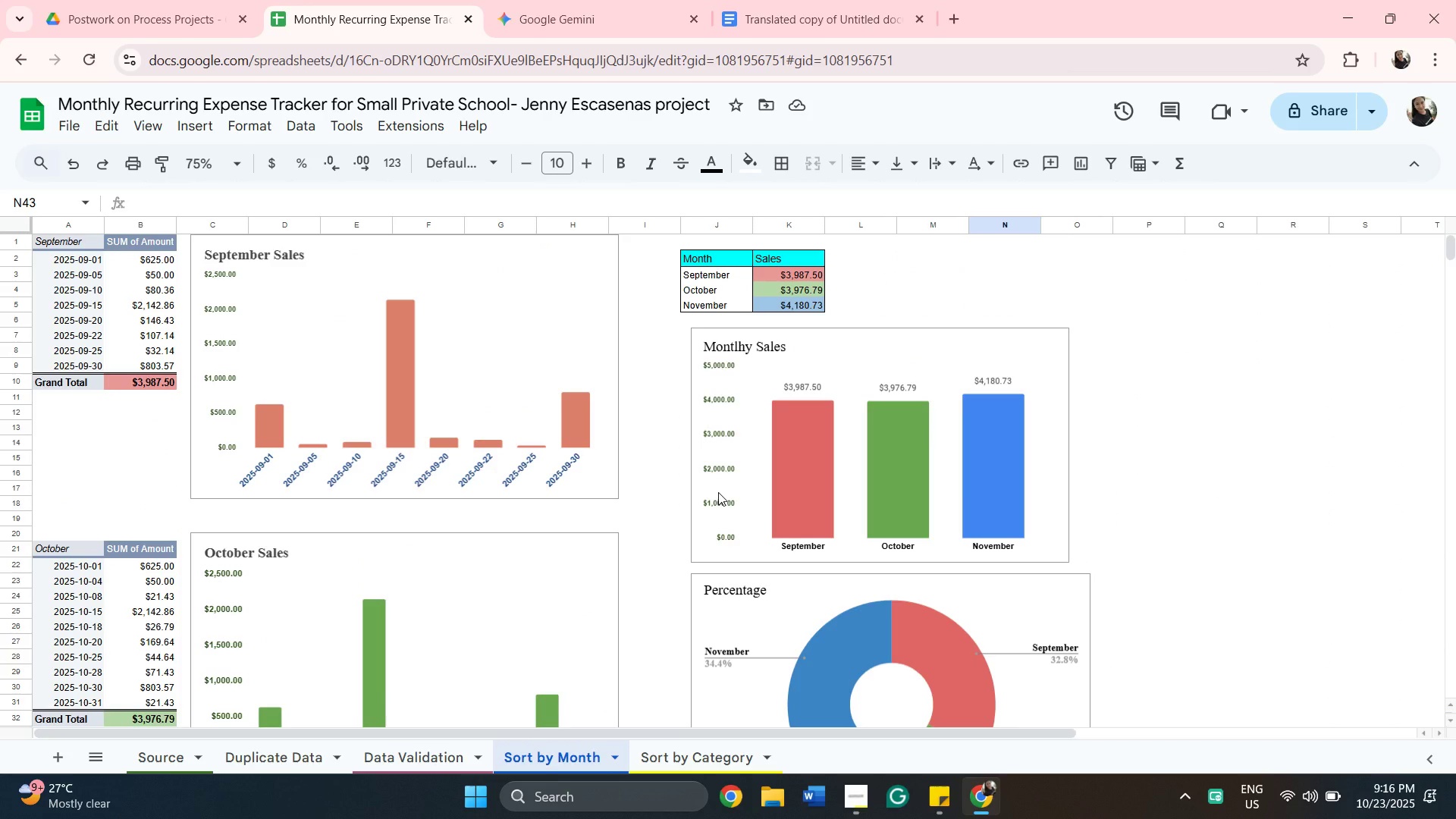 
scroll: coordinate [718, 492], scroll_direction: down, amount: 2.0
 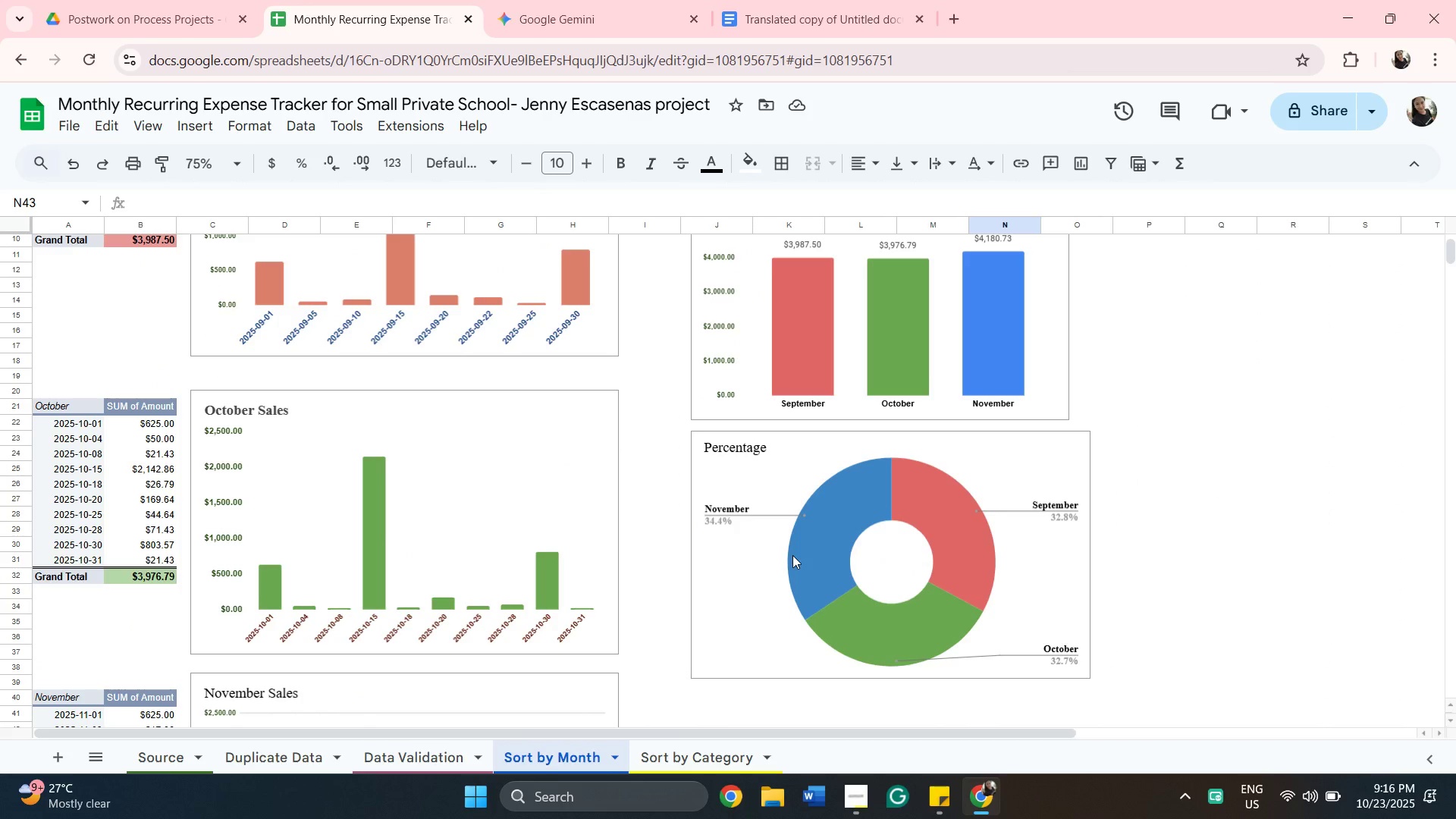 
scroll: coordinate [795, 544], scroll_direction: up, amount: 4.0
 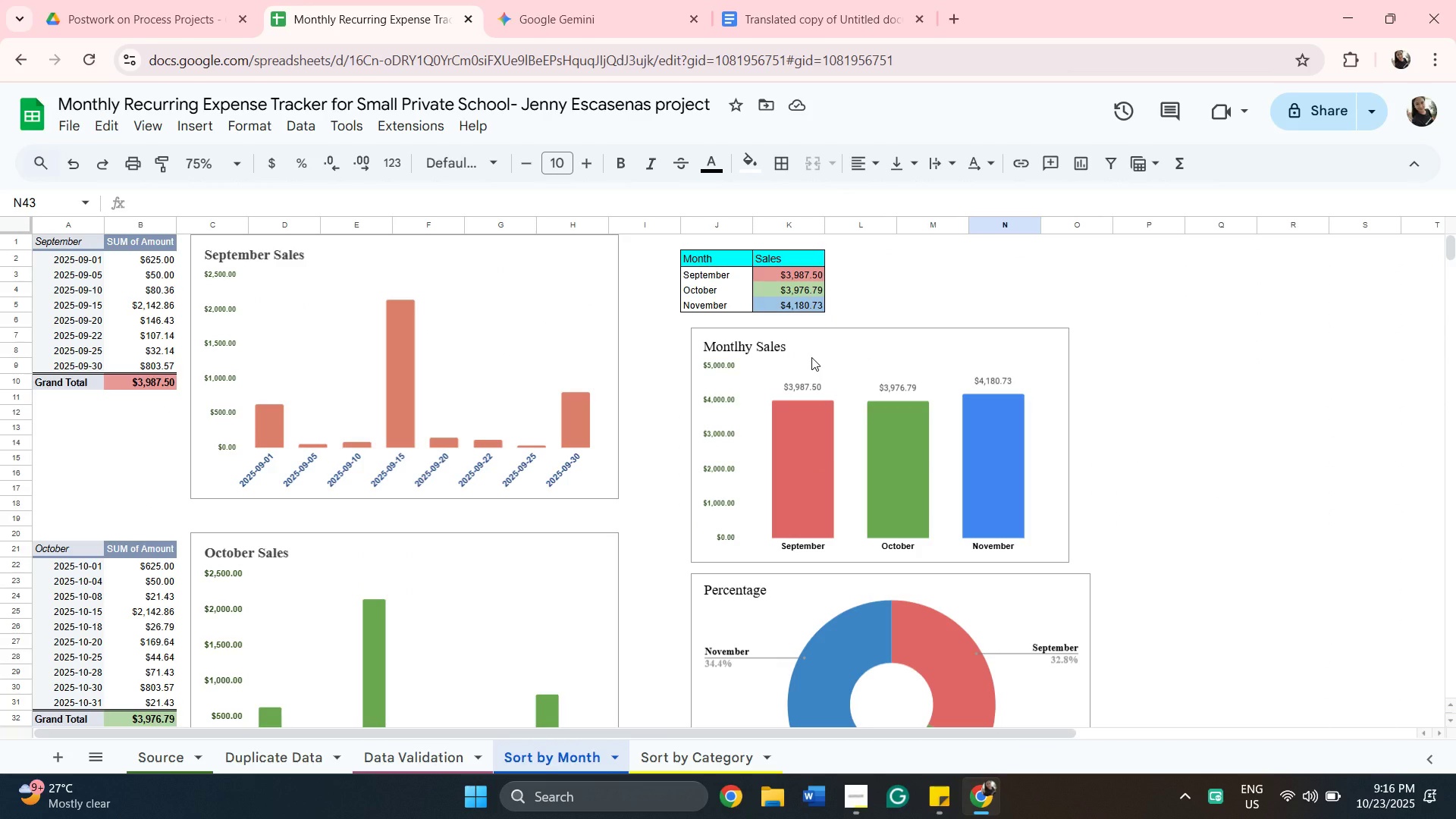 
left_click_drag(start_coordinate=[811, 357], to_coordinate=[840, 359])
 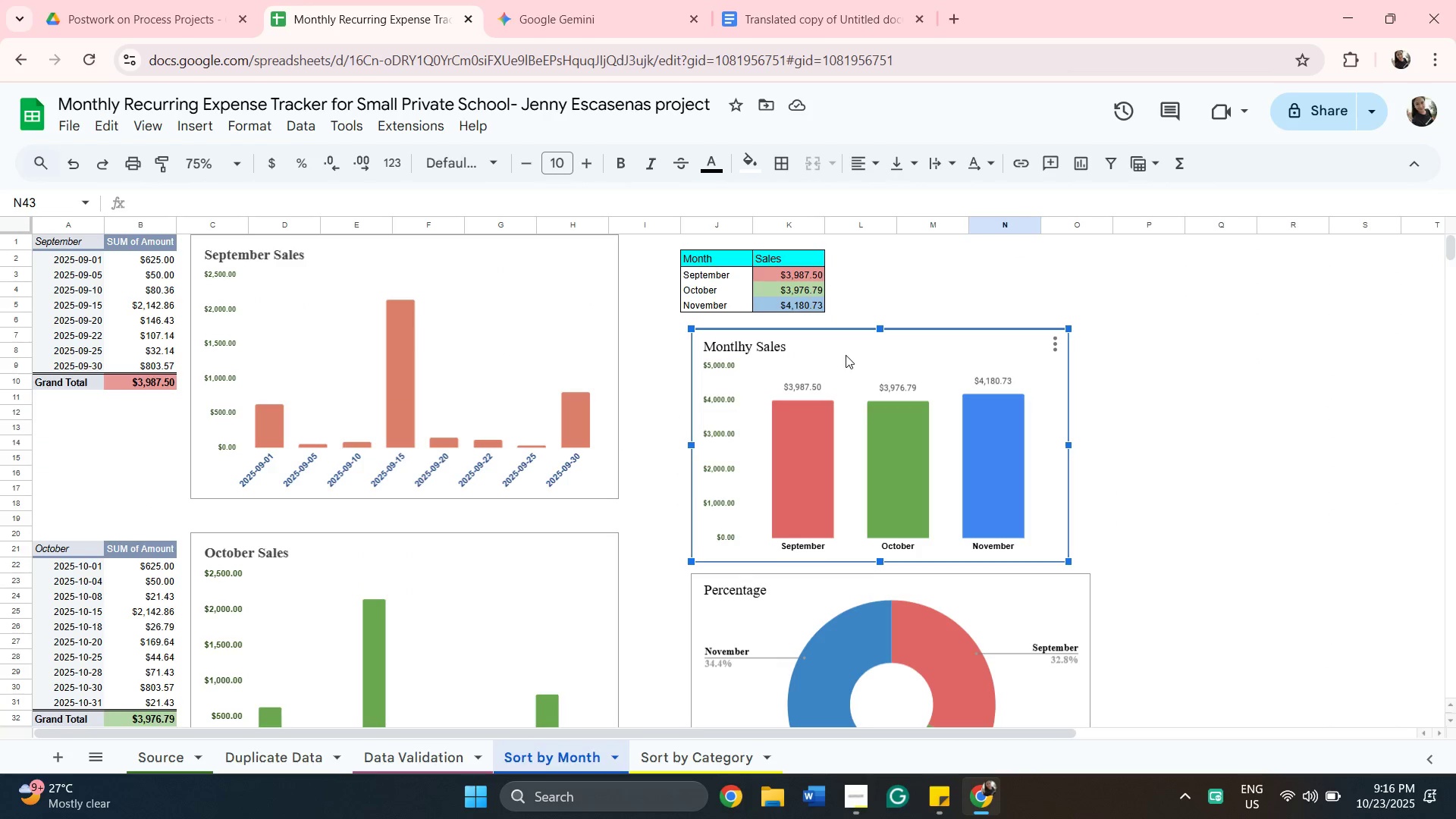 
left_click_drag(start_coordinate=[846, 355], to_coordinate=[882, 340])
 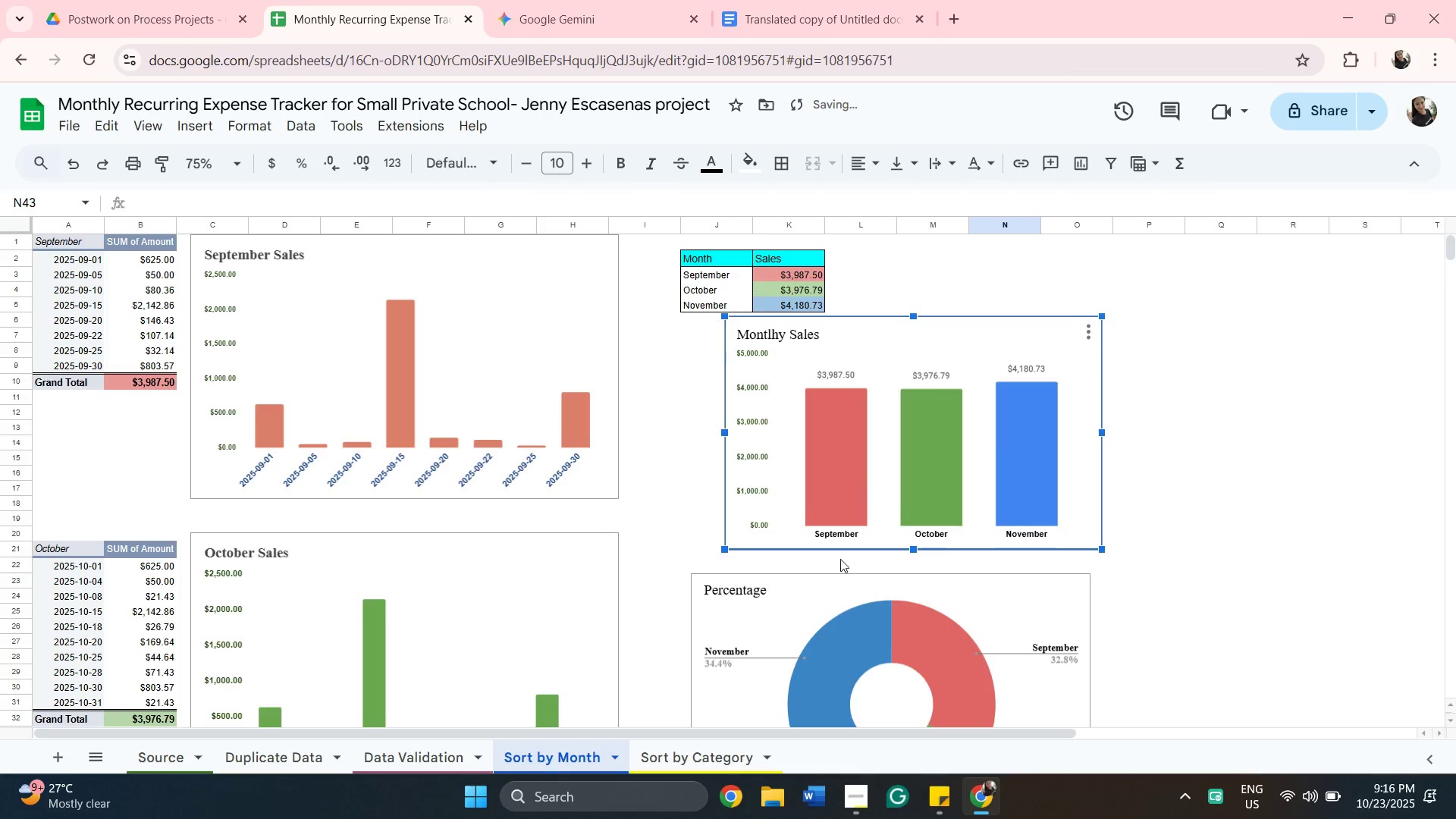 
scroll: coordinate [840, 559], scroll_direction: down, amount: 1.0
 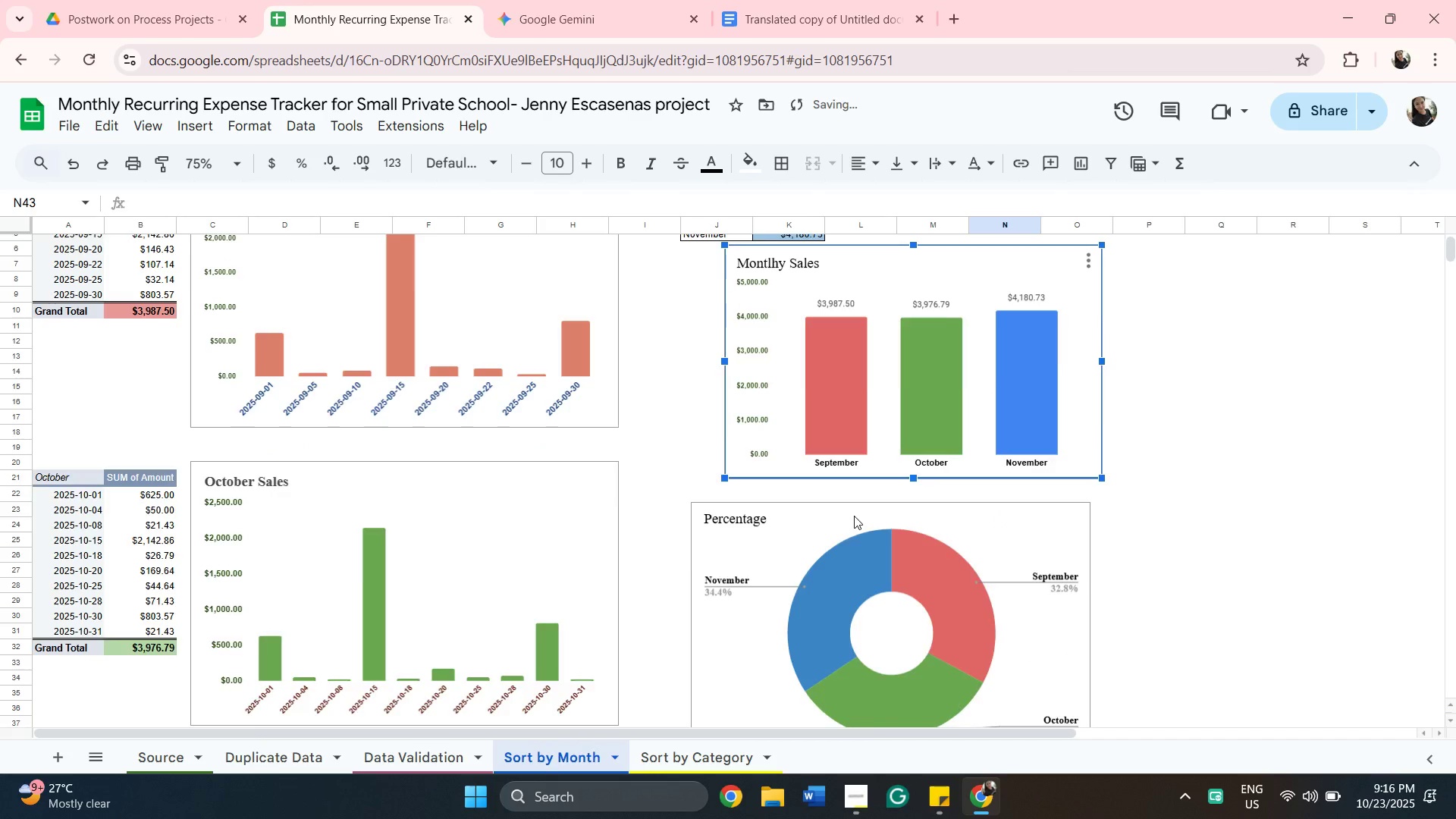 
scroll: coordinate [854, 516], scroll_direction: up, amount: 1.0
 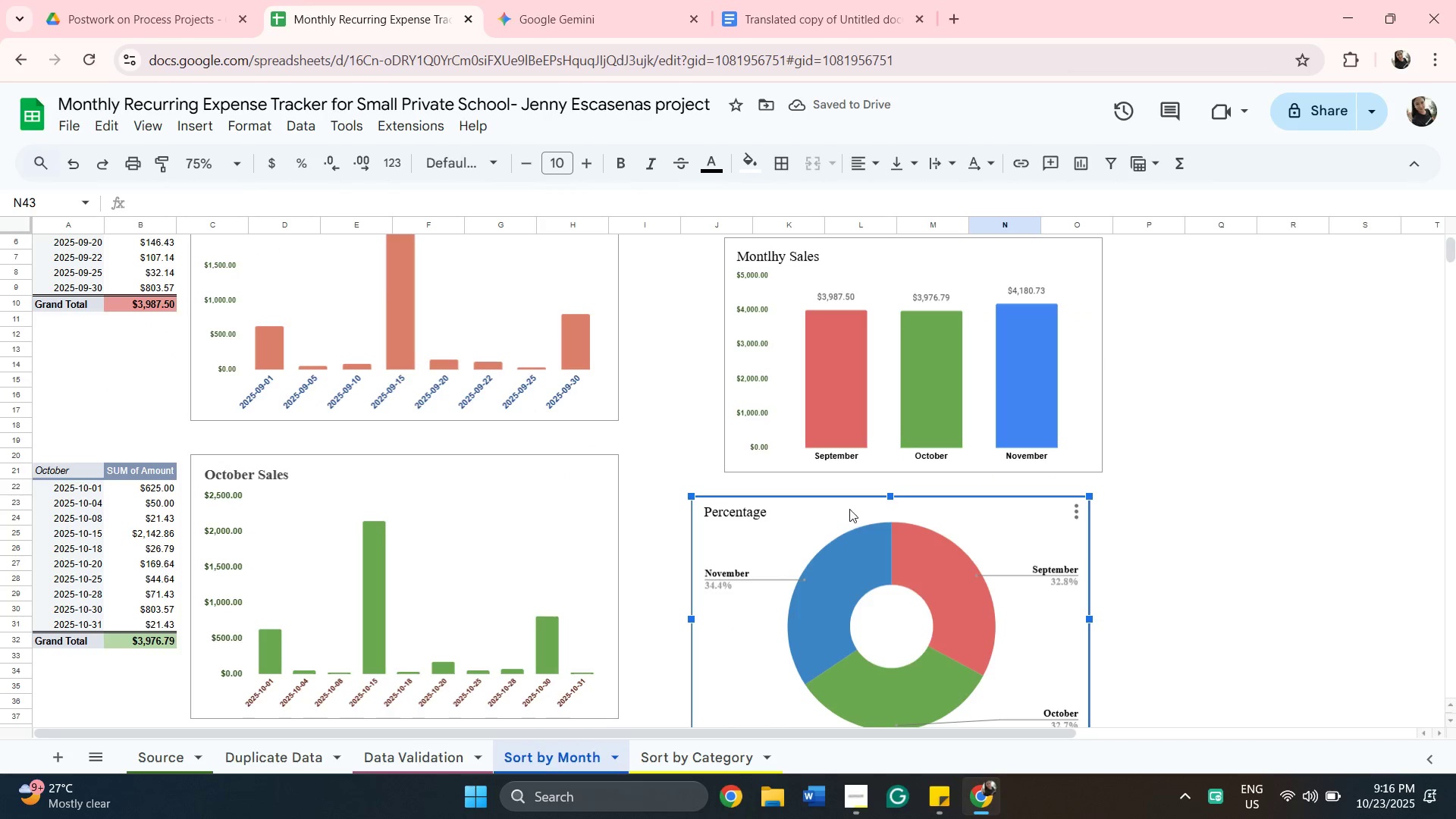 
left_click_drag(start_coordinate=[849, 509], to_coordinate=[888, 488])
 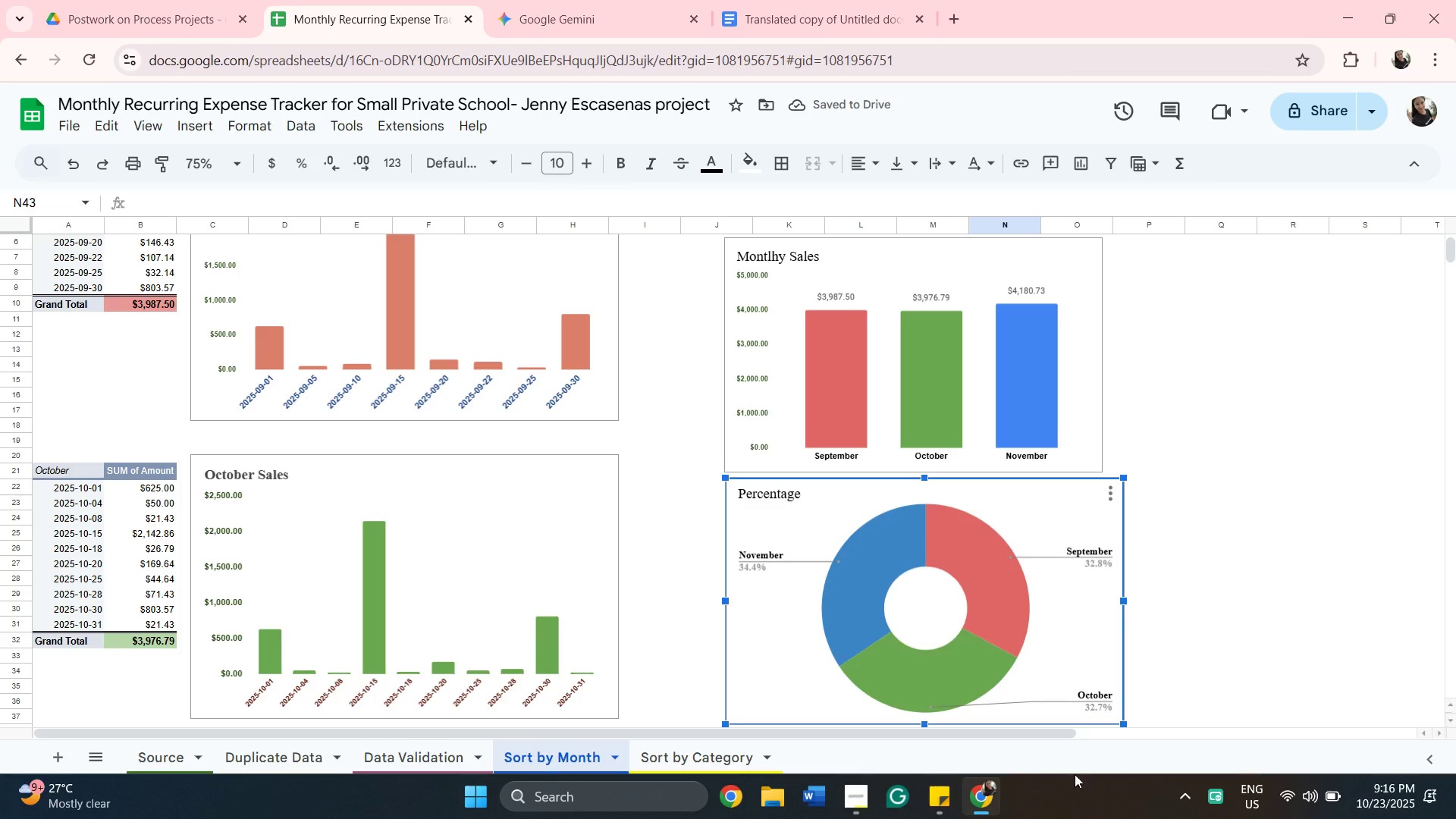 
wait(6.63)
 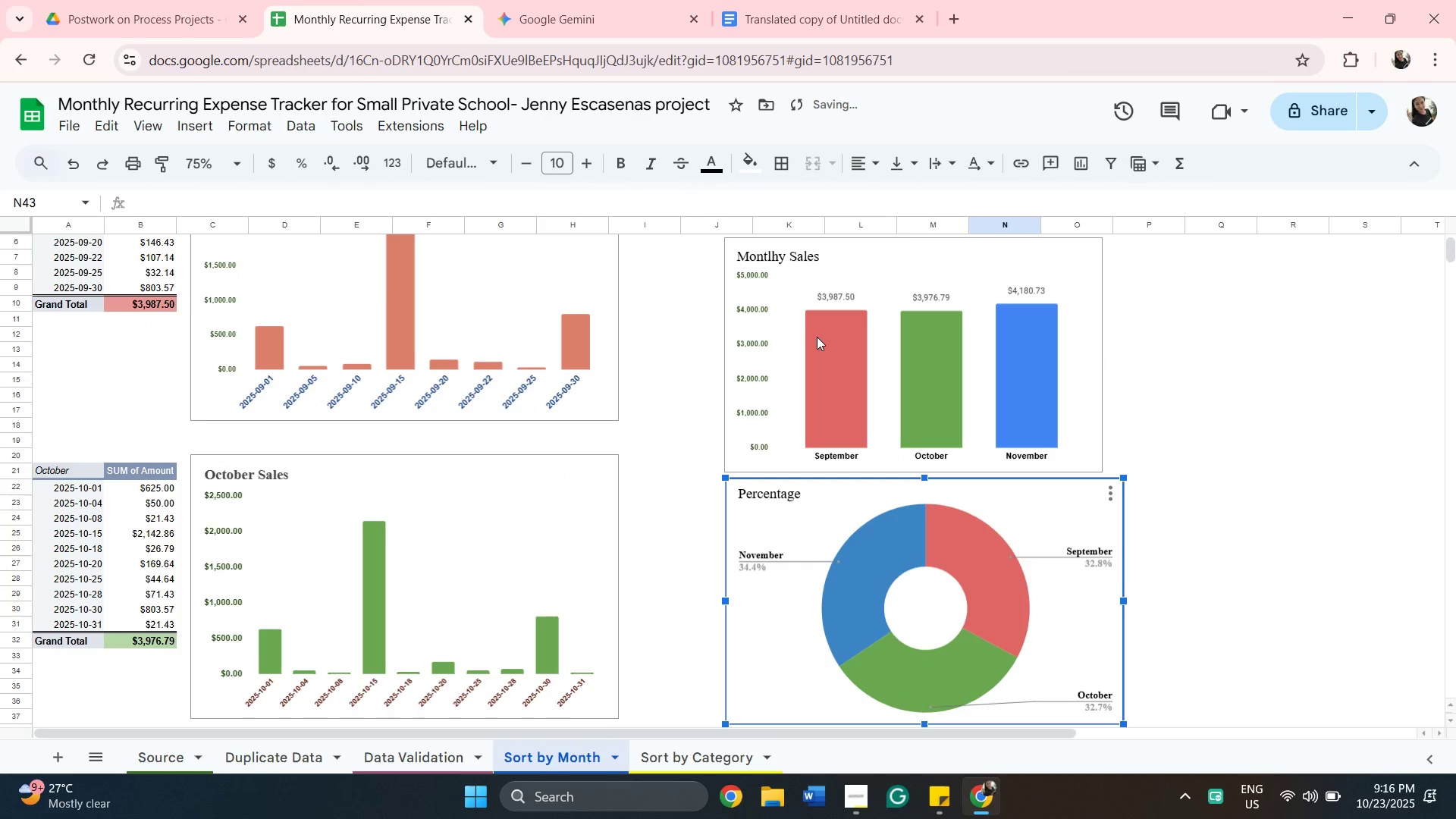 
mouse_move([949, 805])
 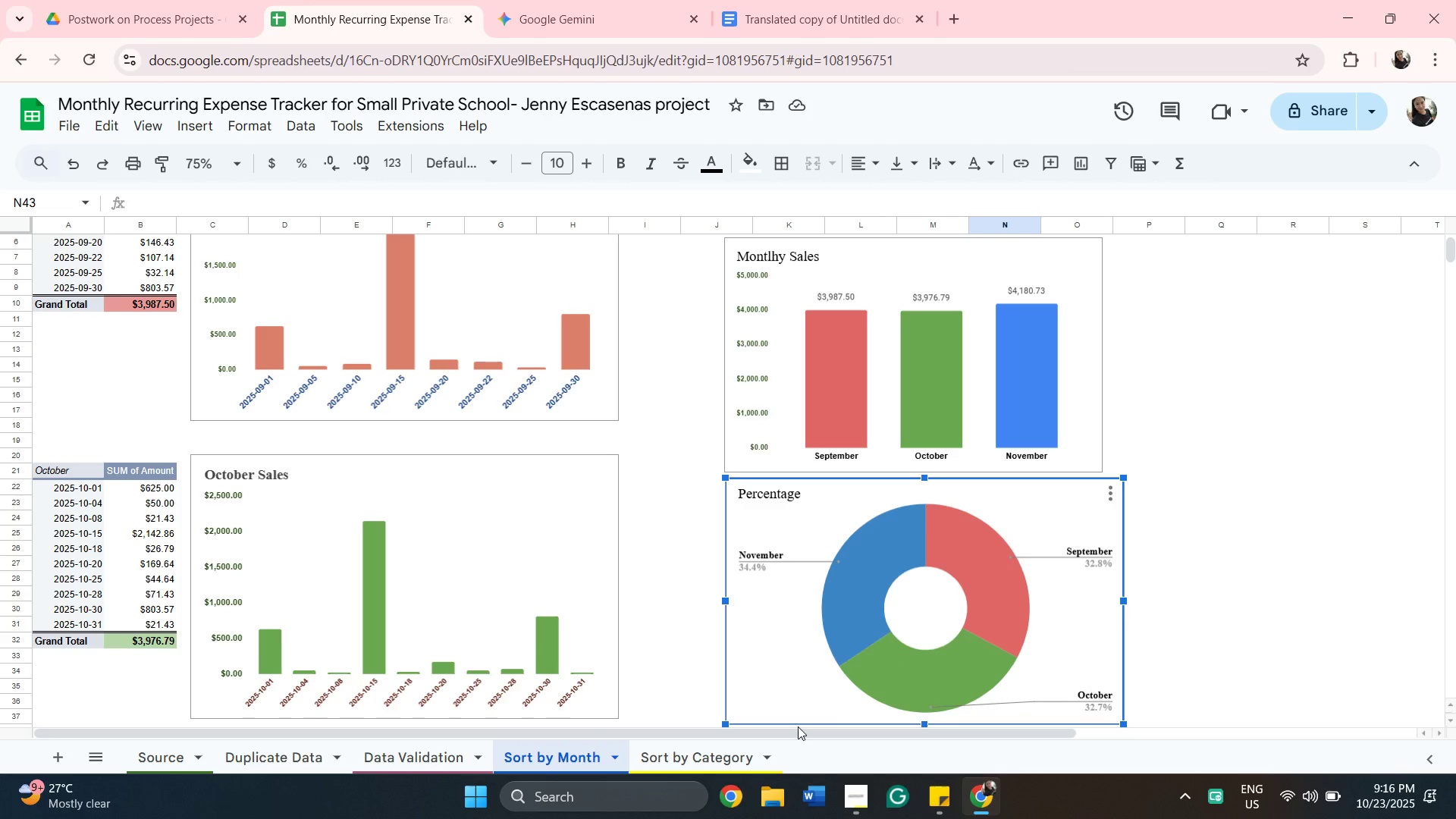 
left_click([726, 750])
 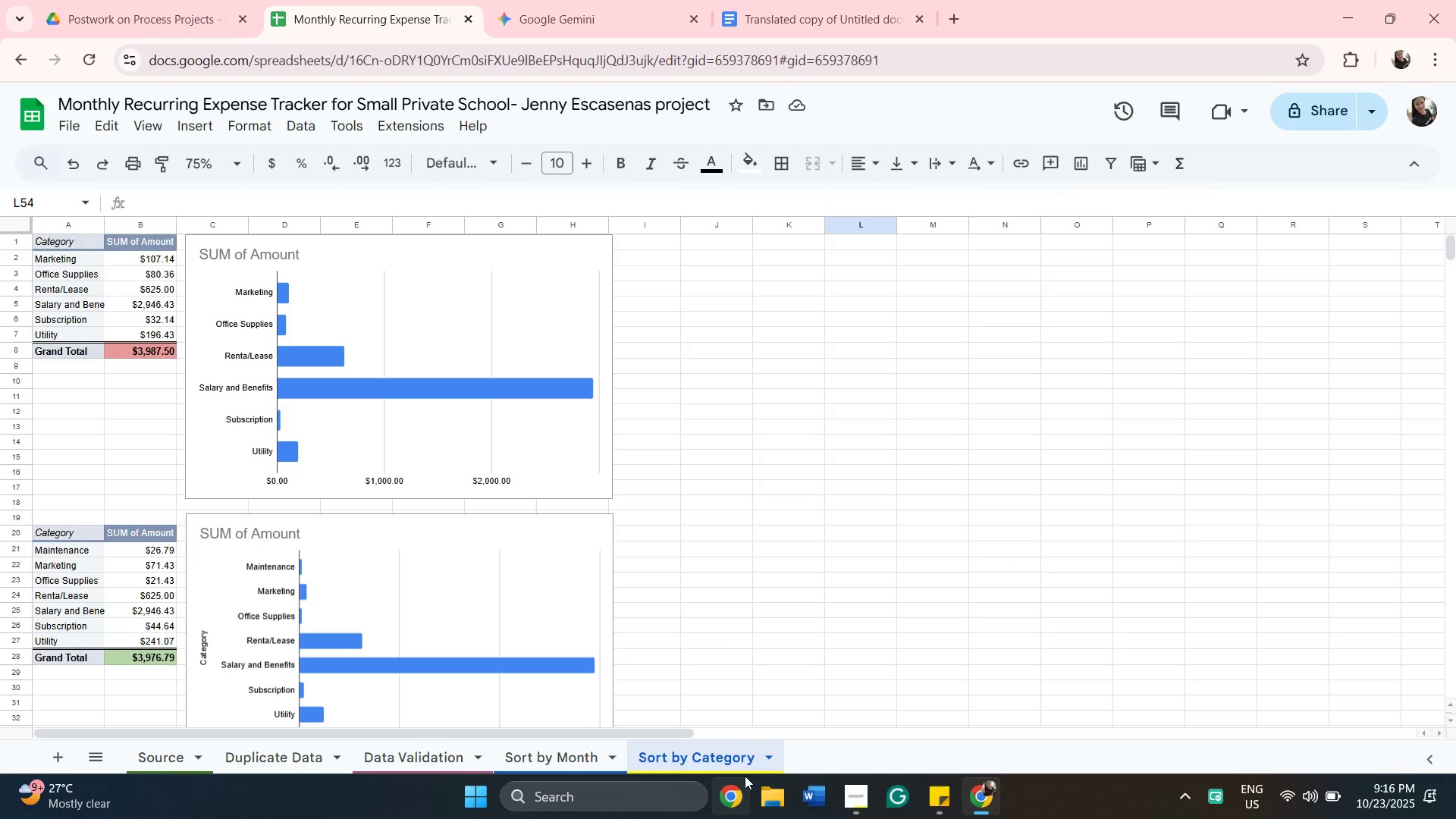 
left_click([547, 760])
 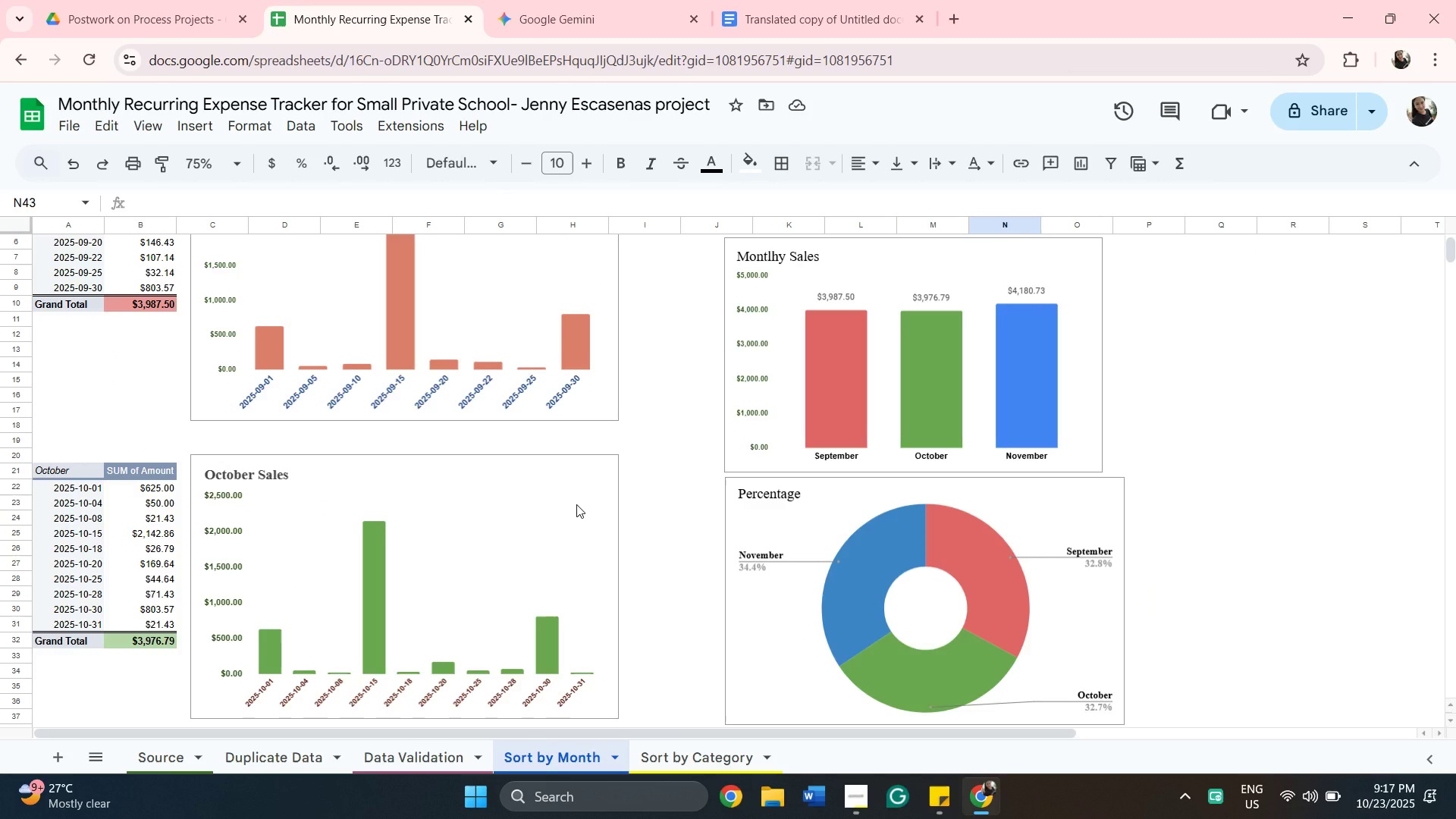 
scroll: coordinate [576, 504], scroll_direction: up, amount: 2.0
 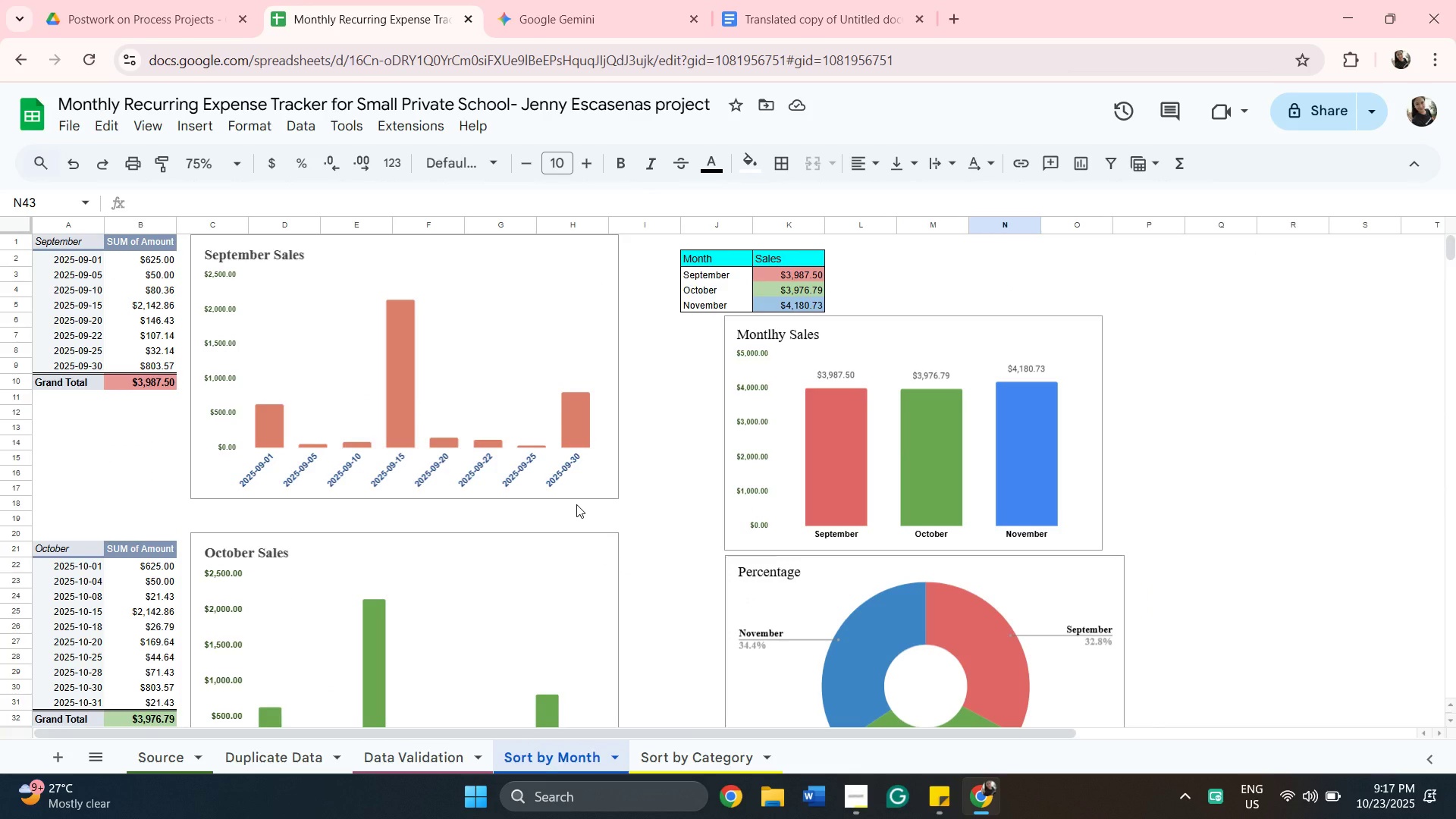 
scroll: coordinate [576, 504], scroll_direction: down, amount: 2.0
 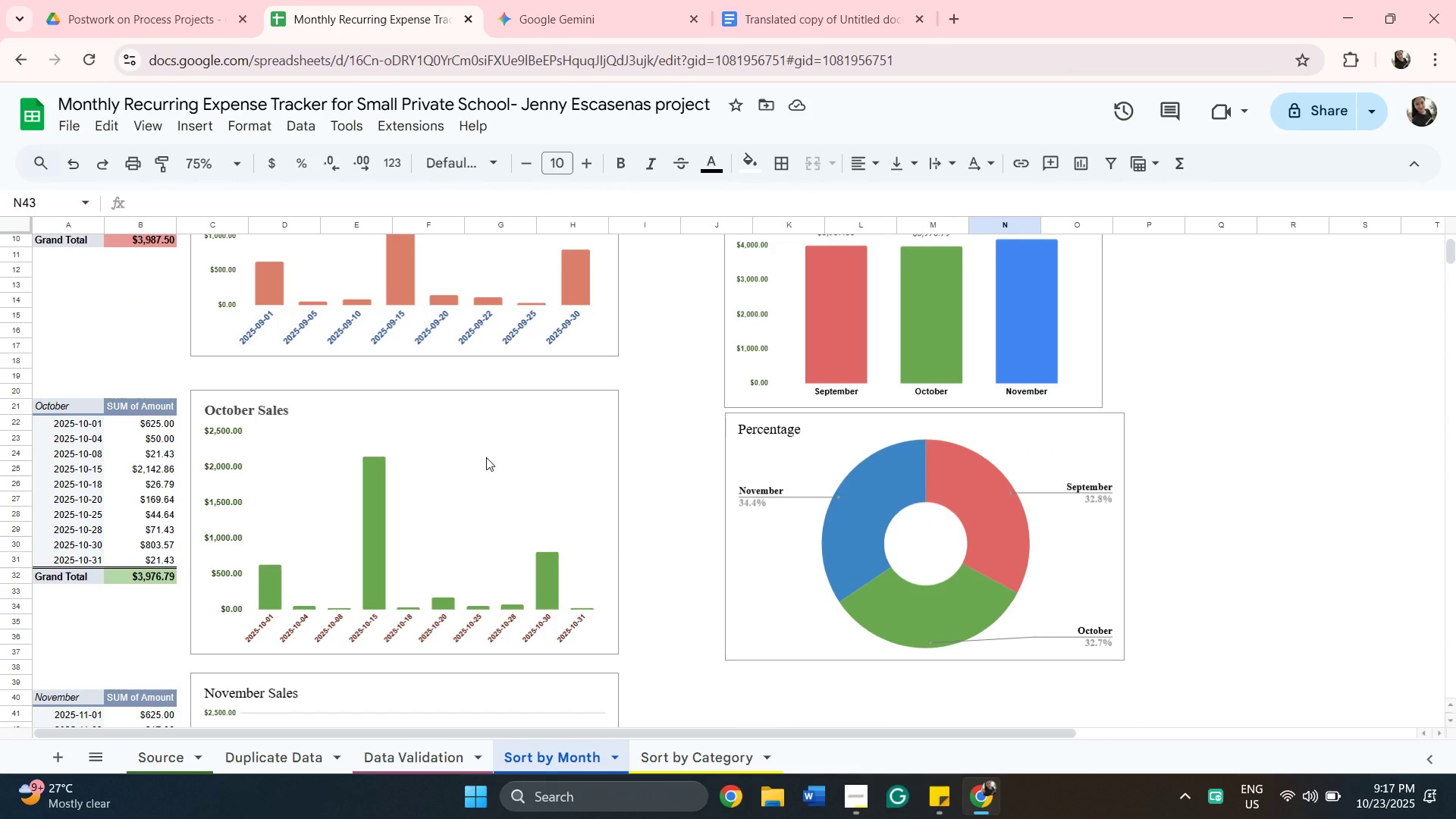 
scroll: coordinate [400, 391], scroll_direction: up, amount: 3.0
 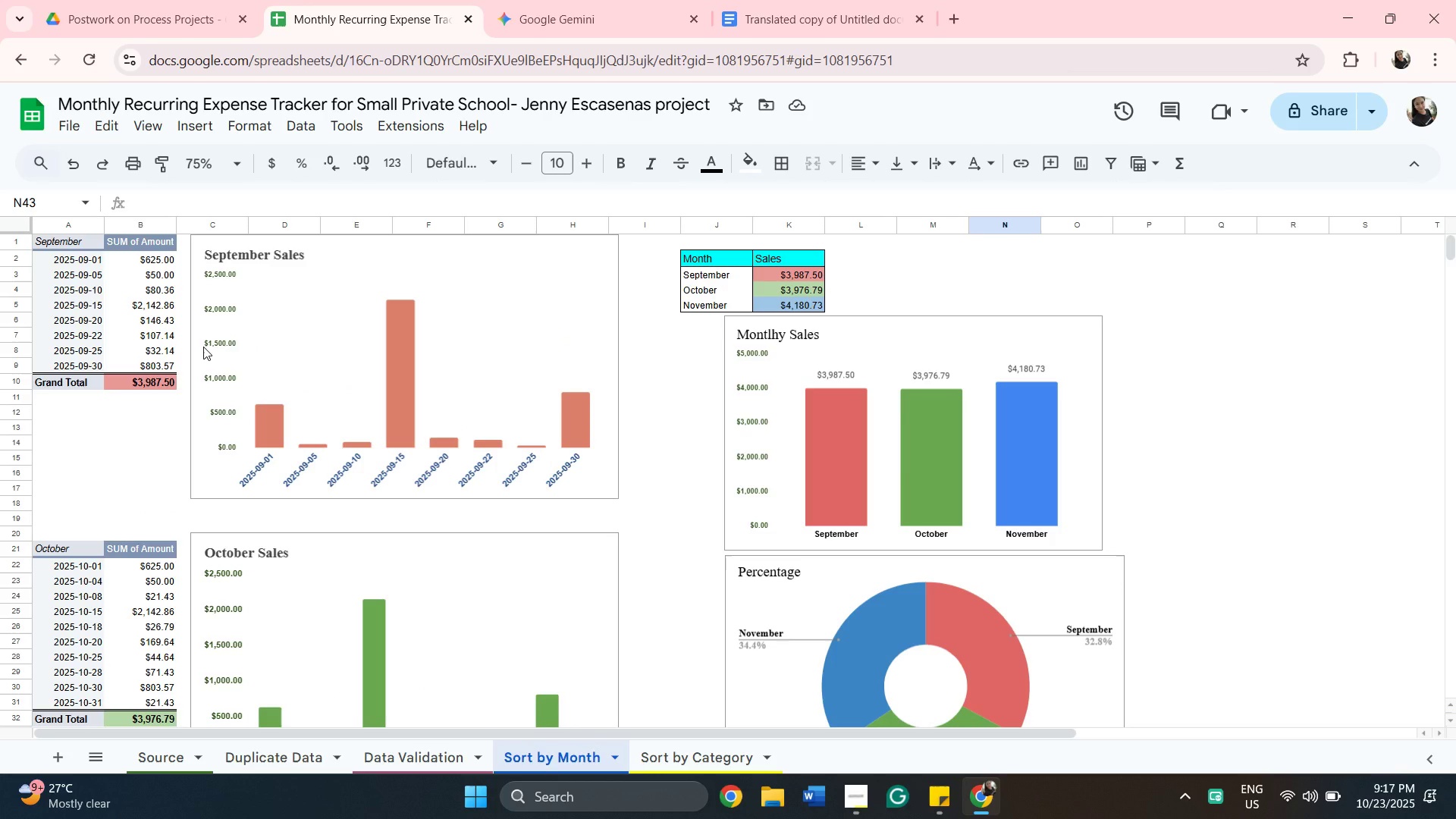 
left_click([203, 347])
 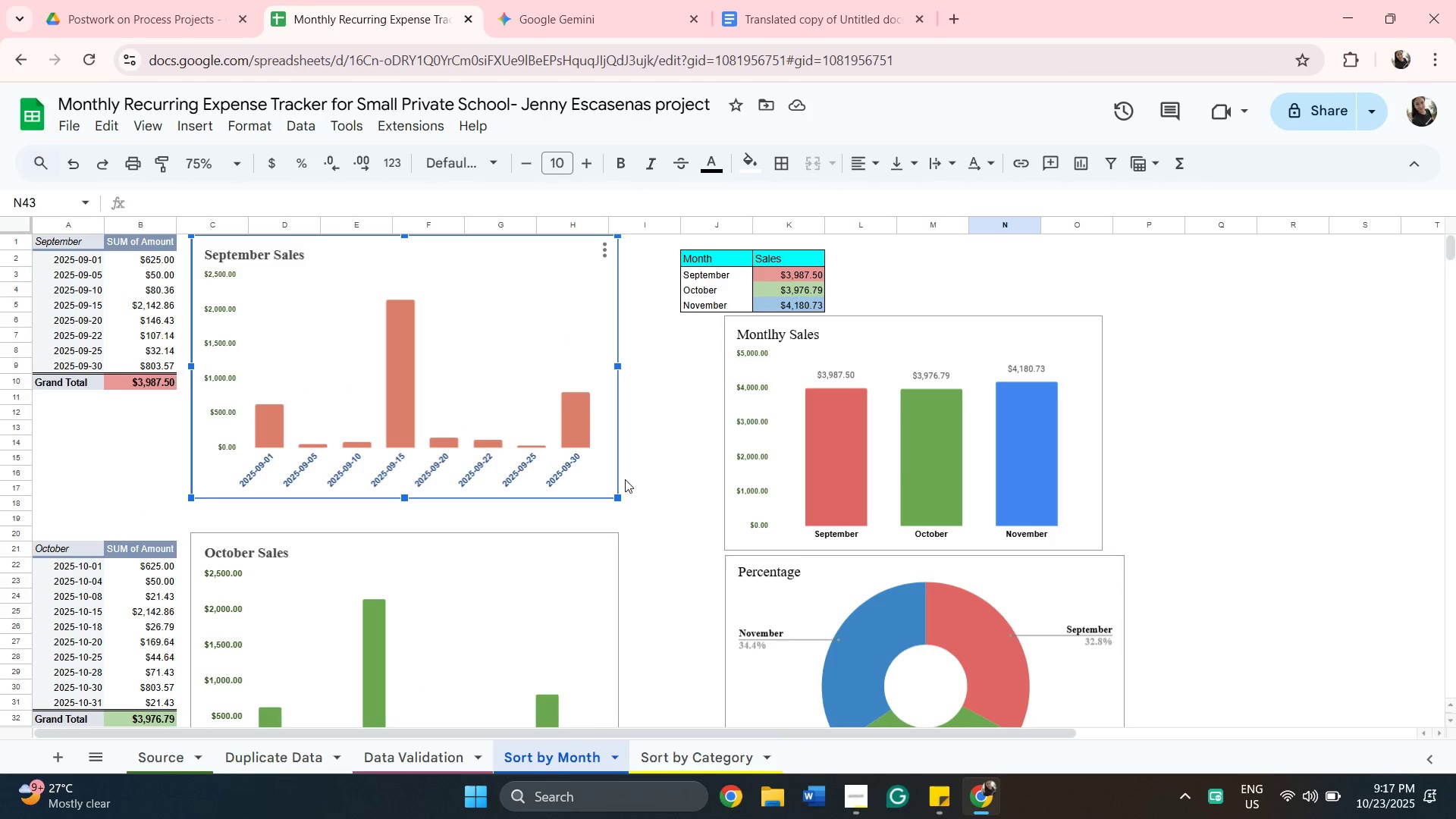 
scroll: coordinate [658, 611], scroll_direction: down, amount: 6.0
 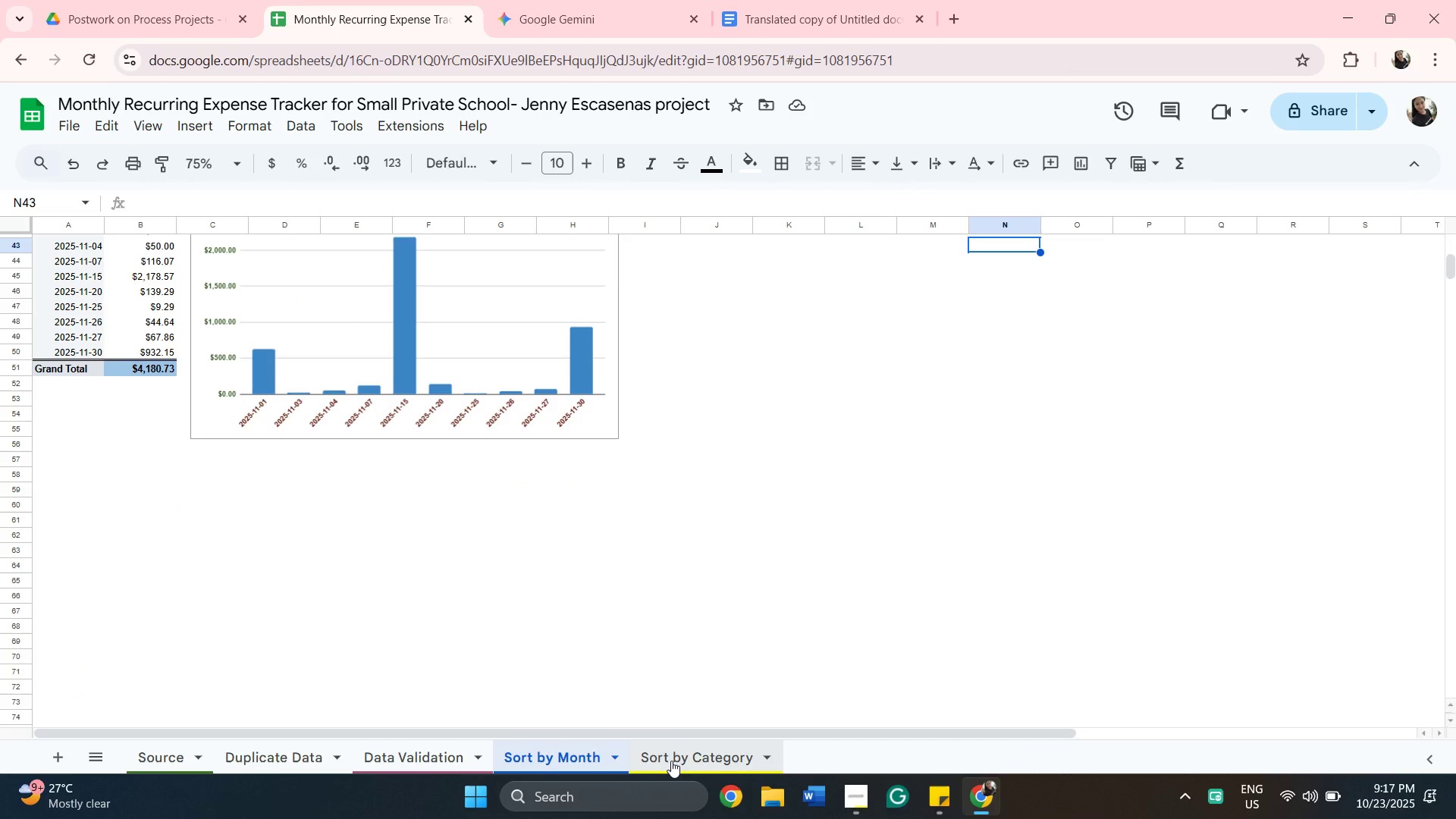 
left_click([671, 761])
 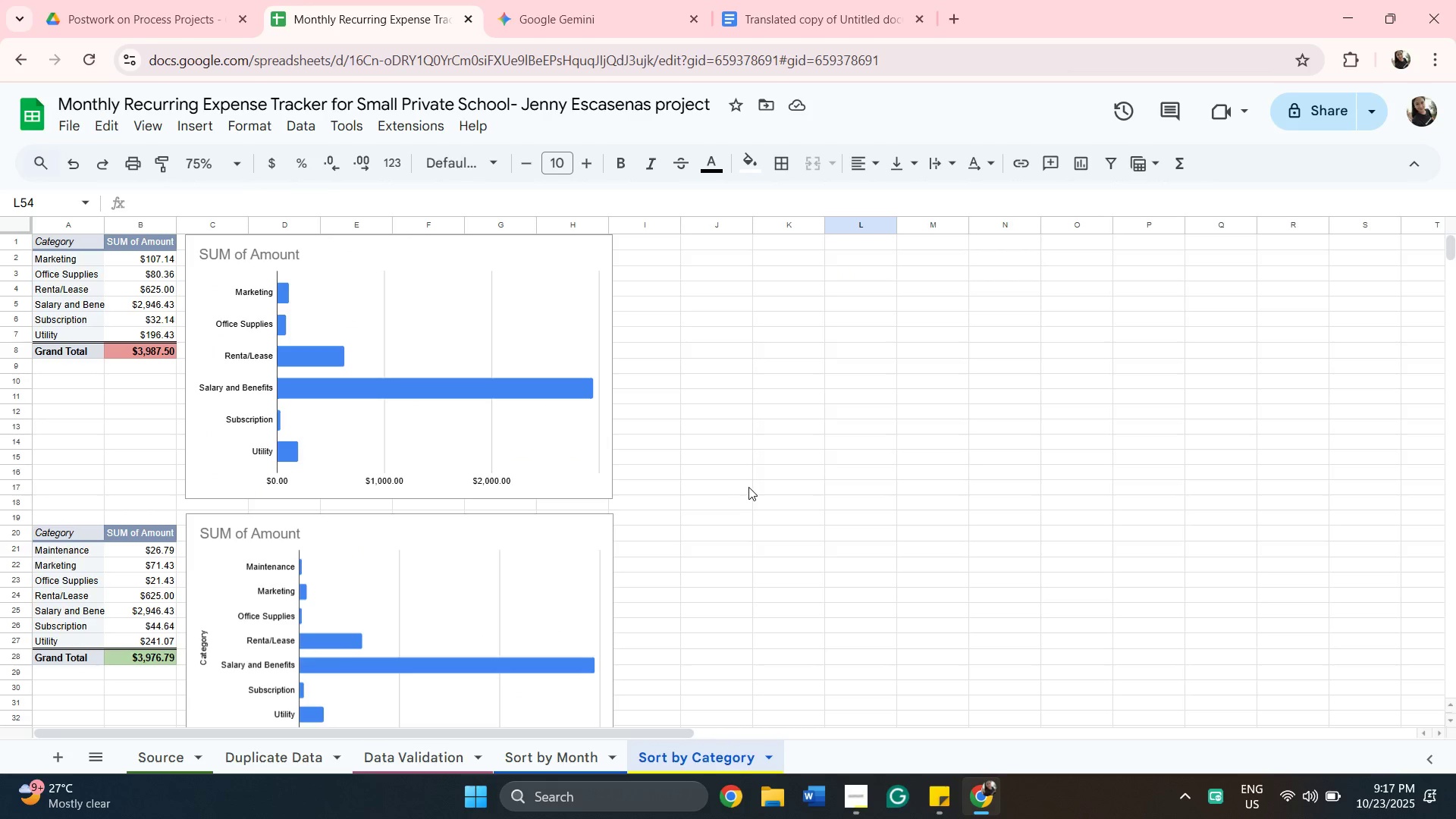 
scroll: coordinate [756, 483], scroll_direction: up, amount: 3.0
 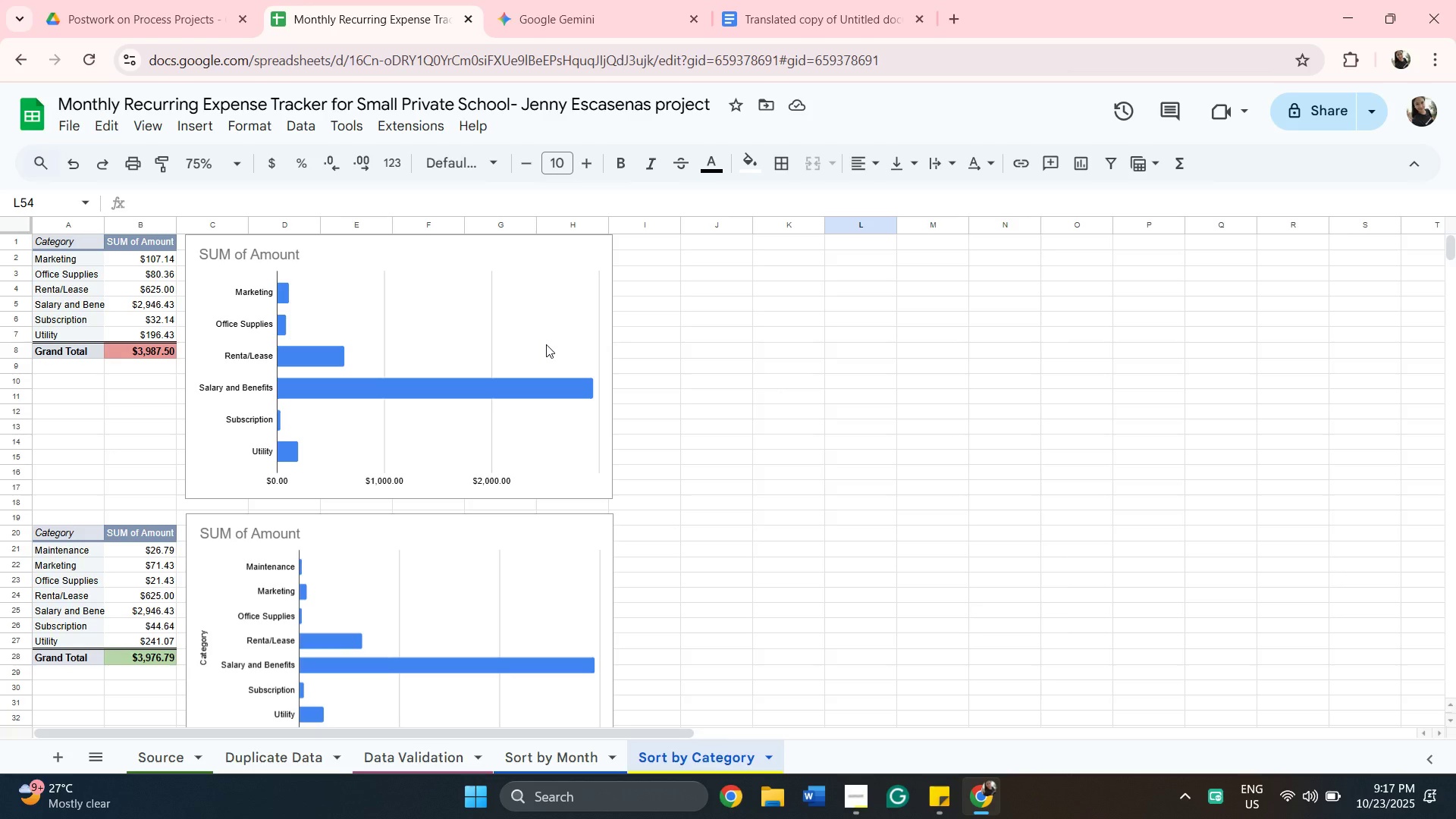 
wait(18.65)
 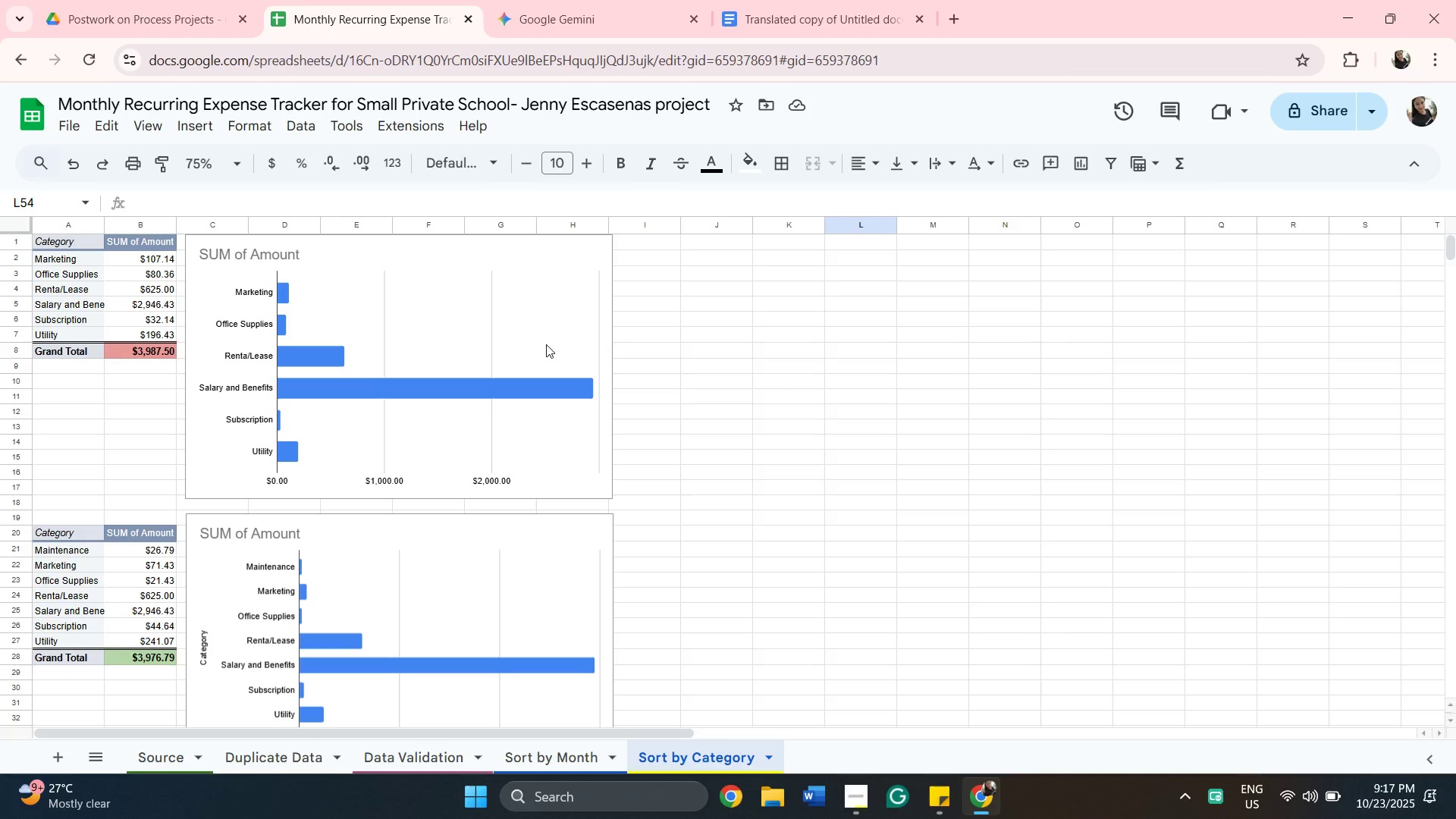 
left_click([551, 341])
 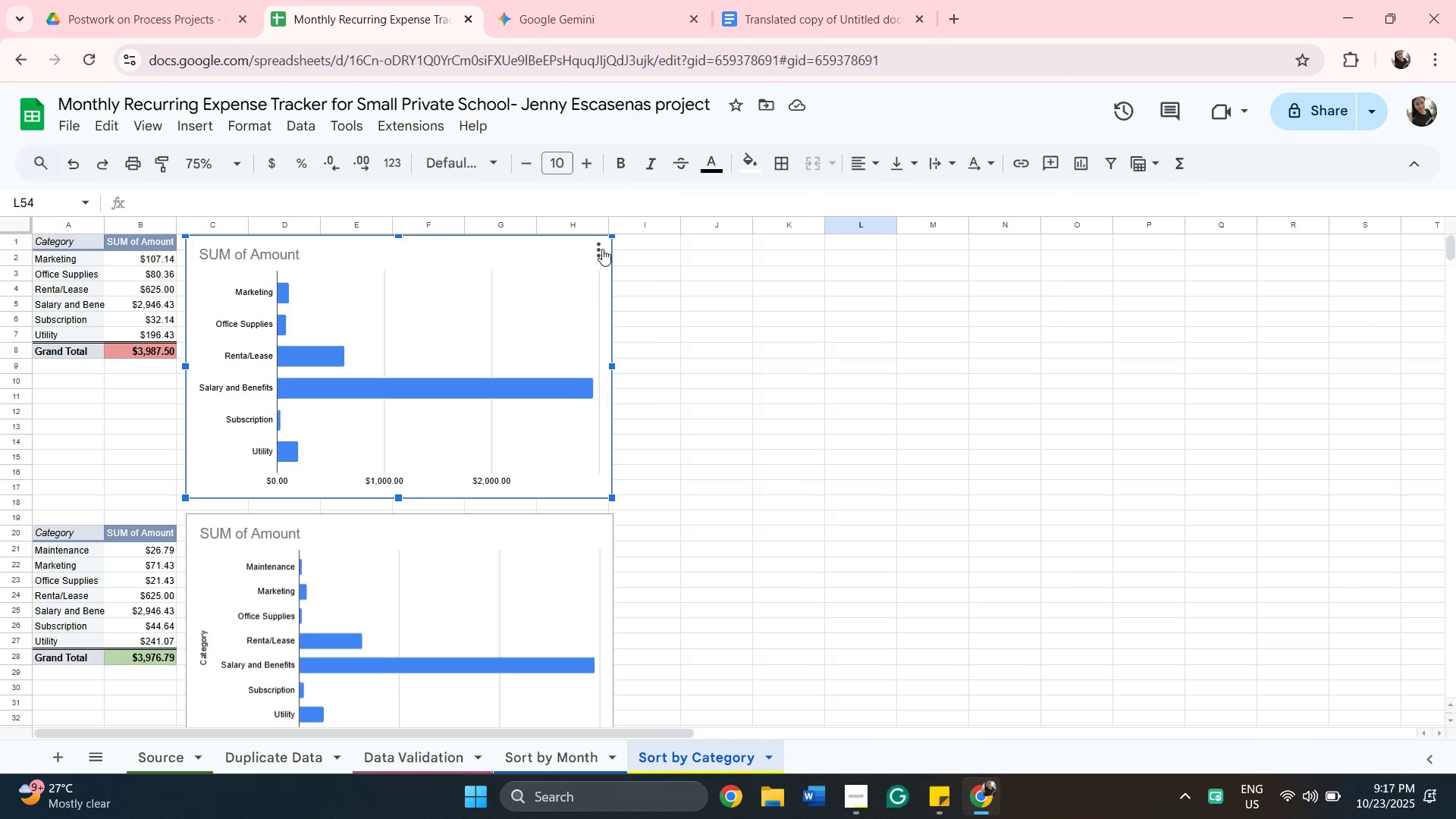 
left_click([602, 249])
 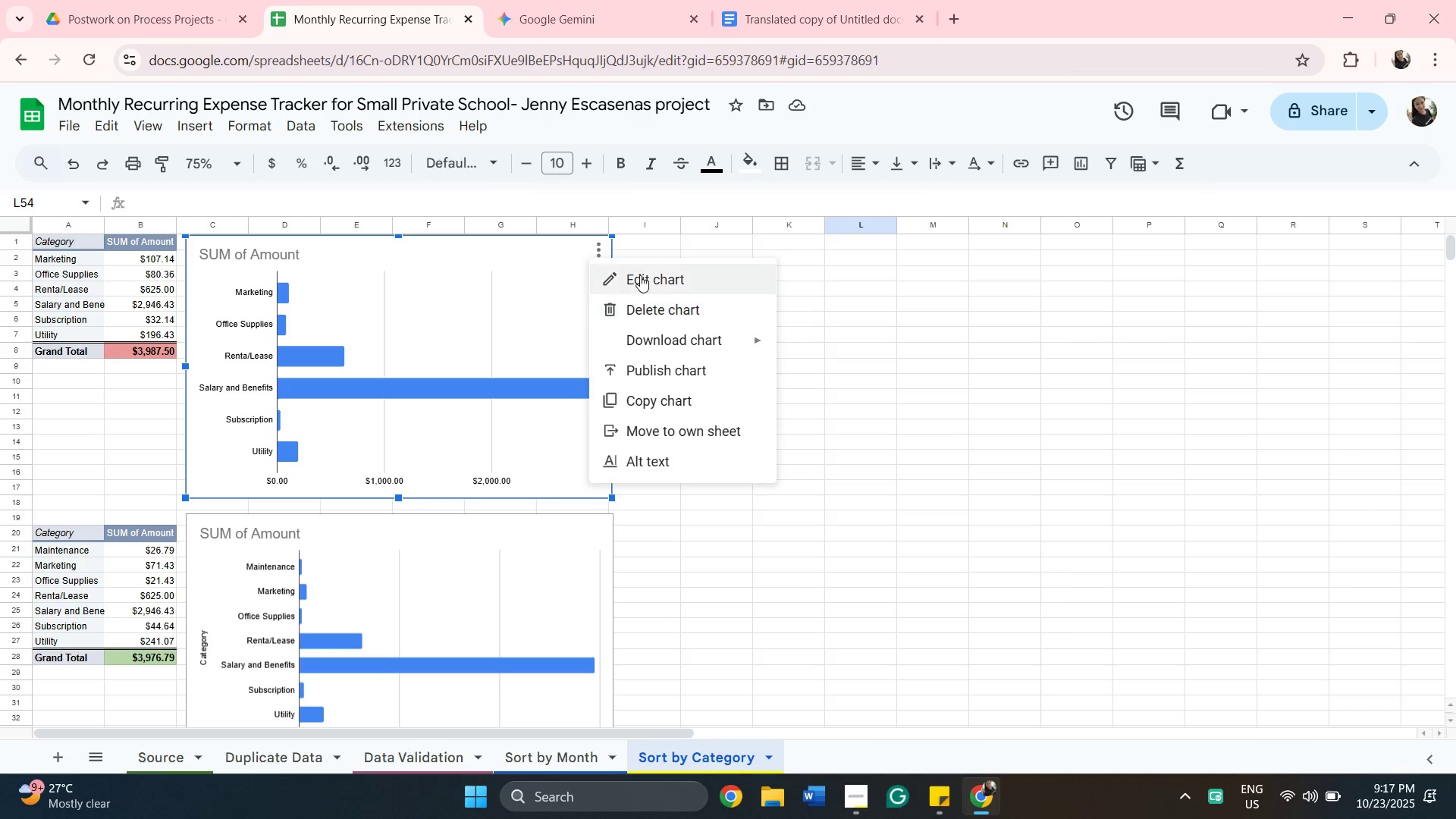 
left_click([640, 275])
 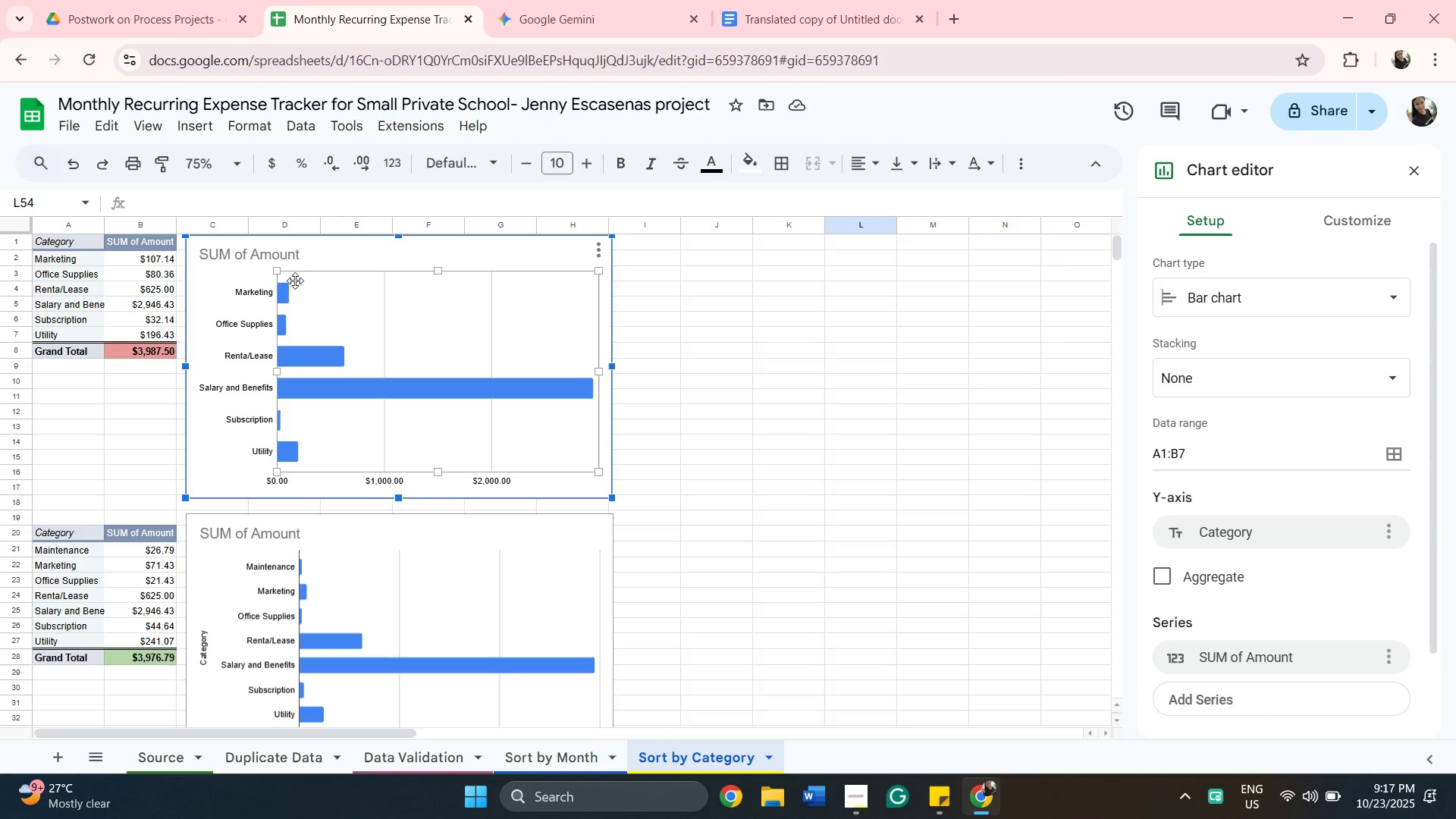 
left_click_drag(start_coordinate=[284, 253], to_coordinate=[293, 248])
 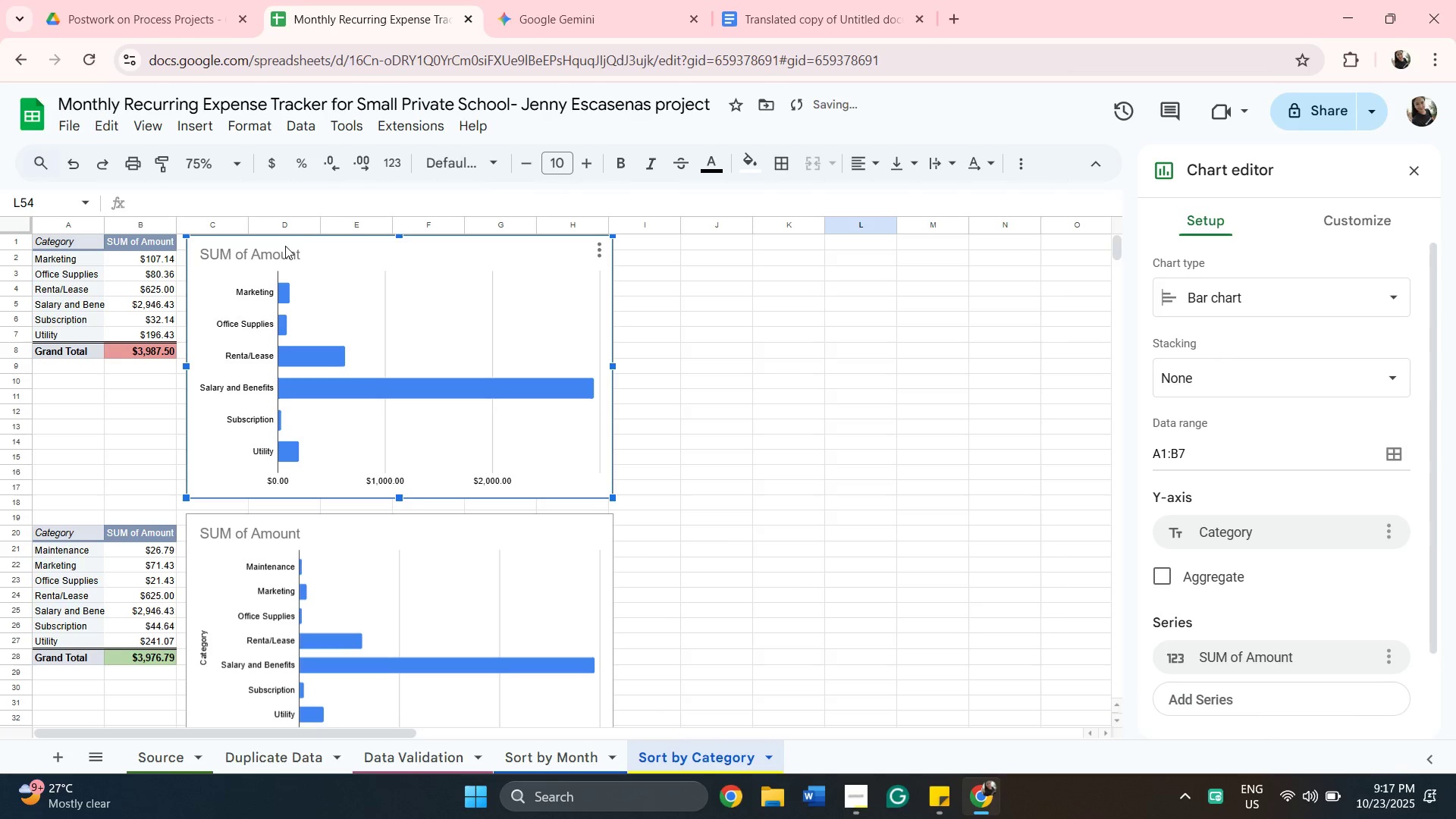 
left_click([285, 246])
 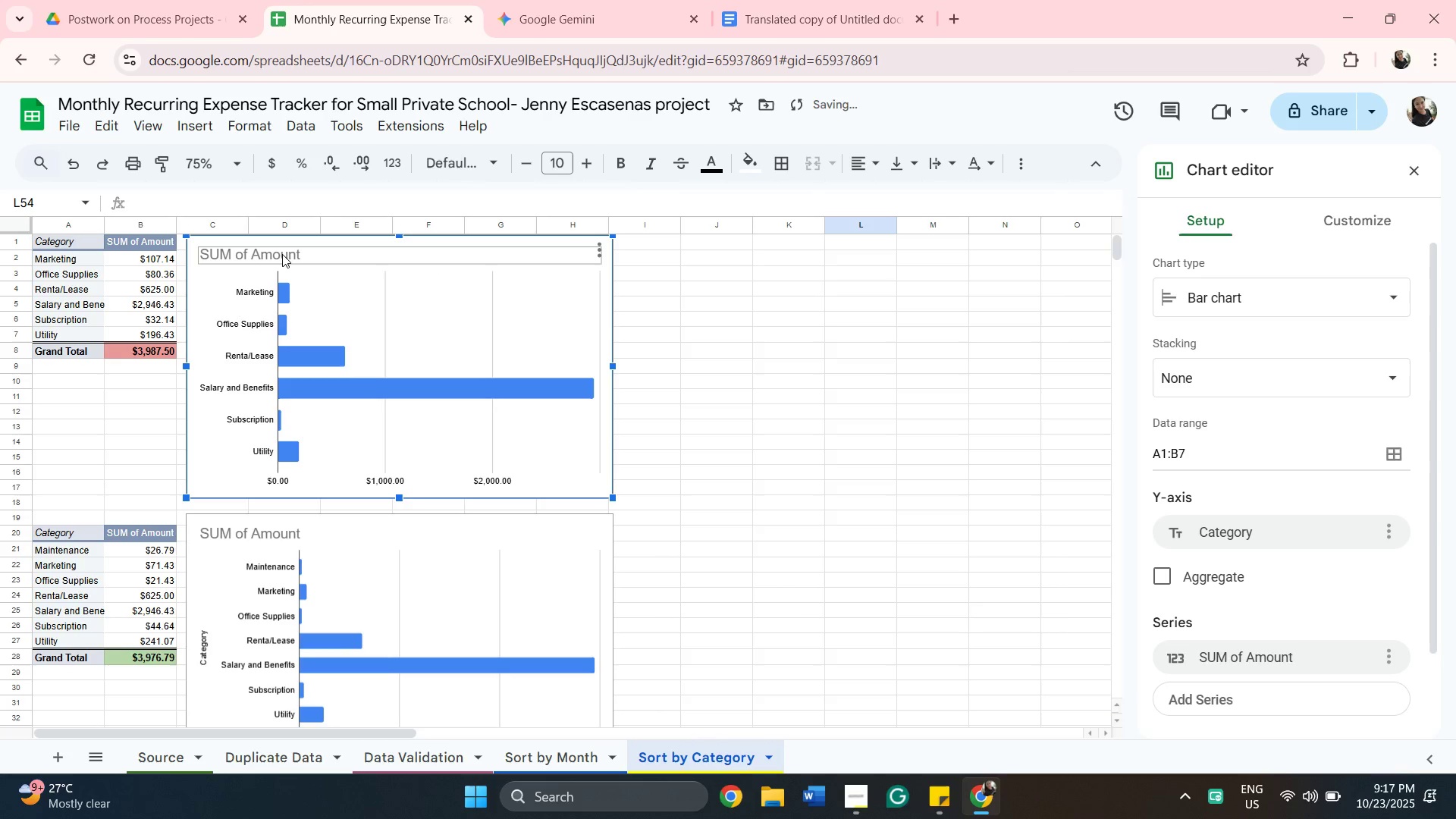 
left_click([282, 254])
 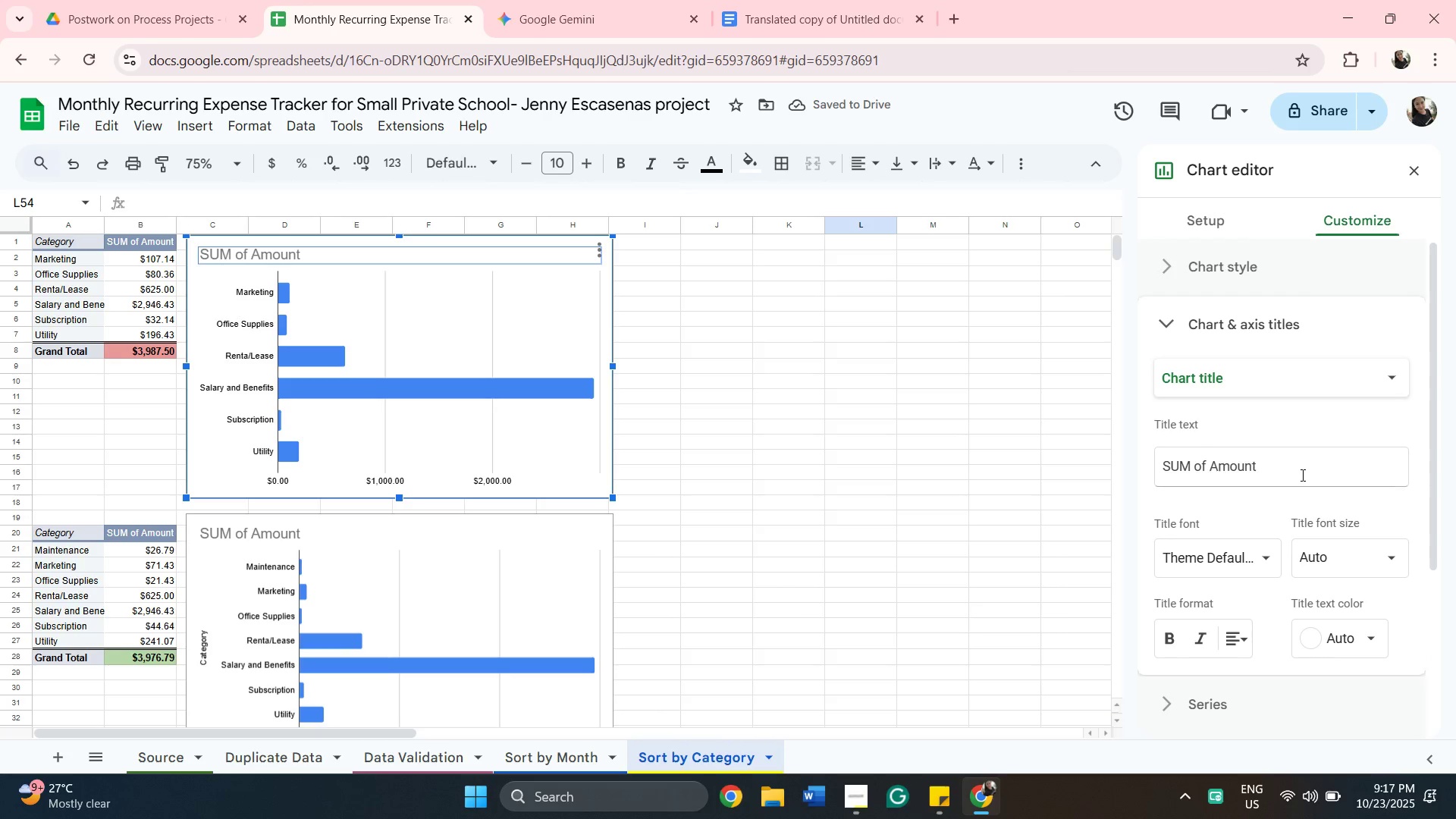 
left_click_drag(start_coordinate=[1301, 475], to_coordinate=[1122, 472])
 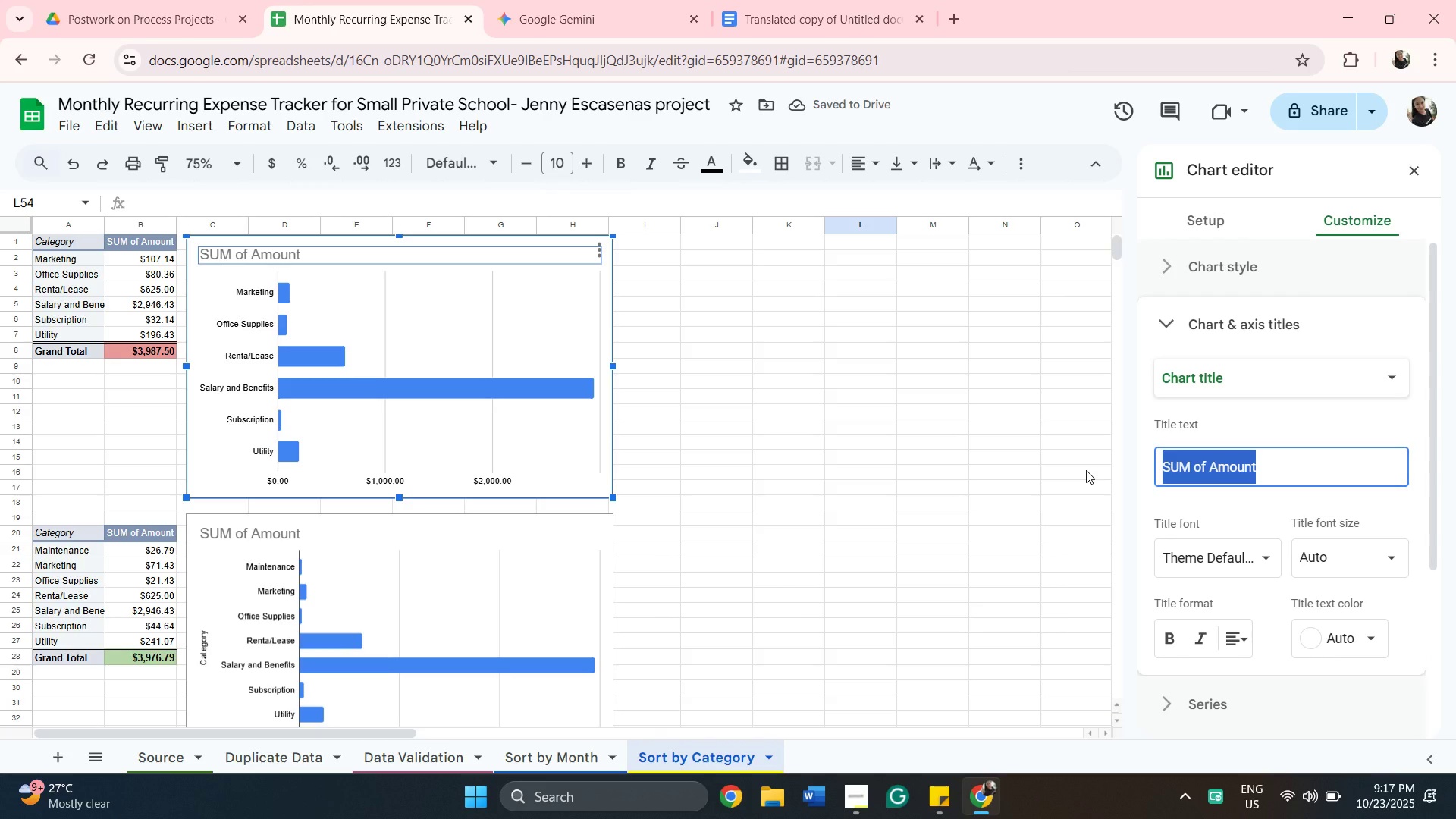 
key(Backspace)
 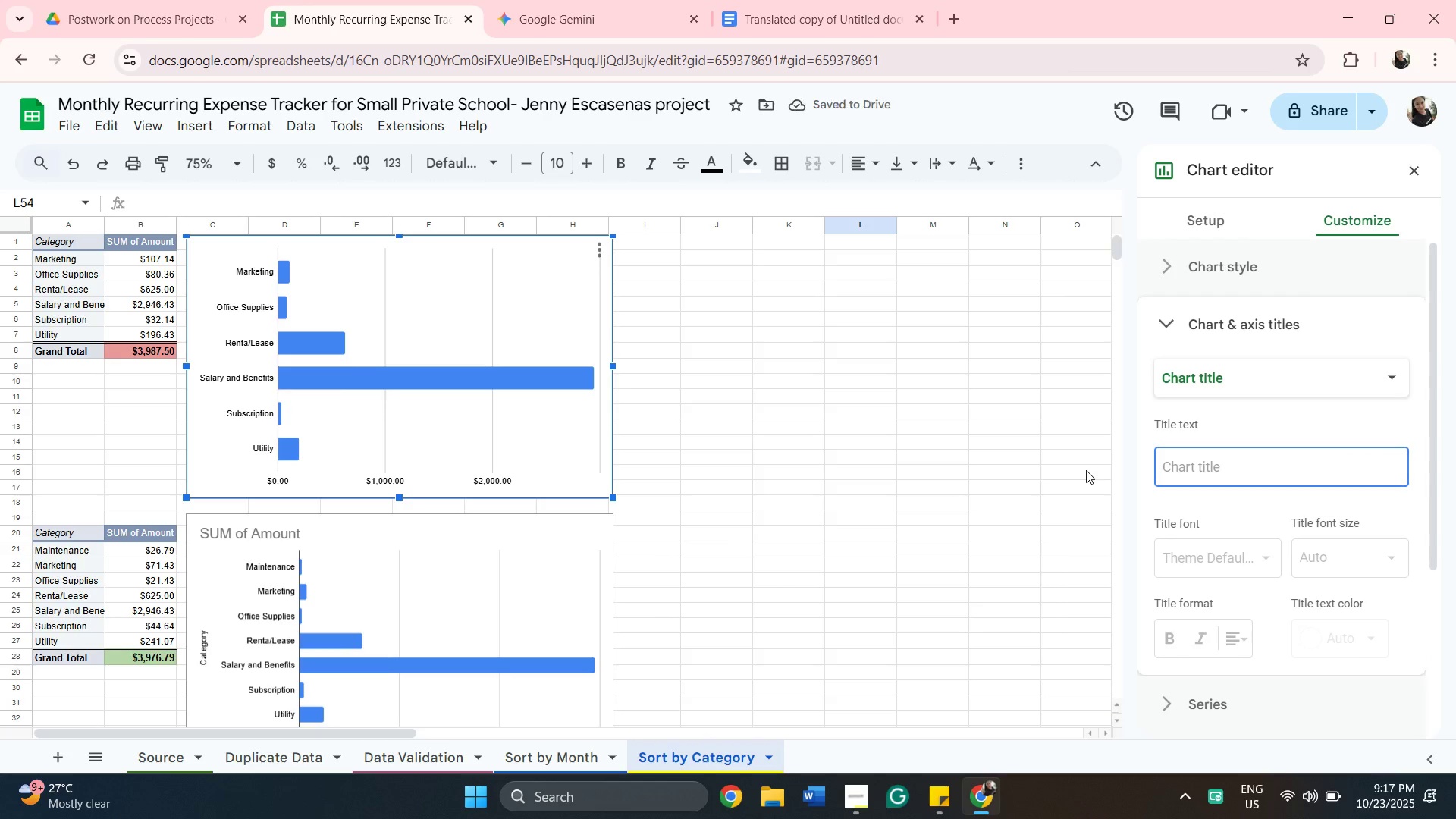 
wait(8.23)
 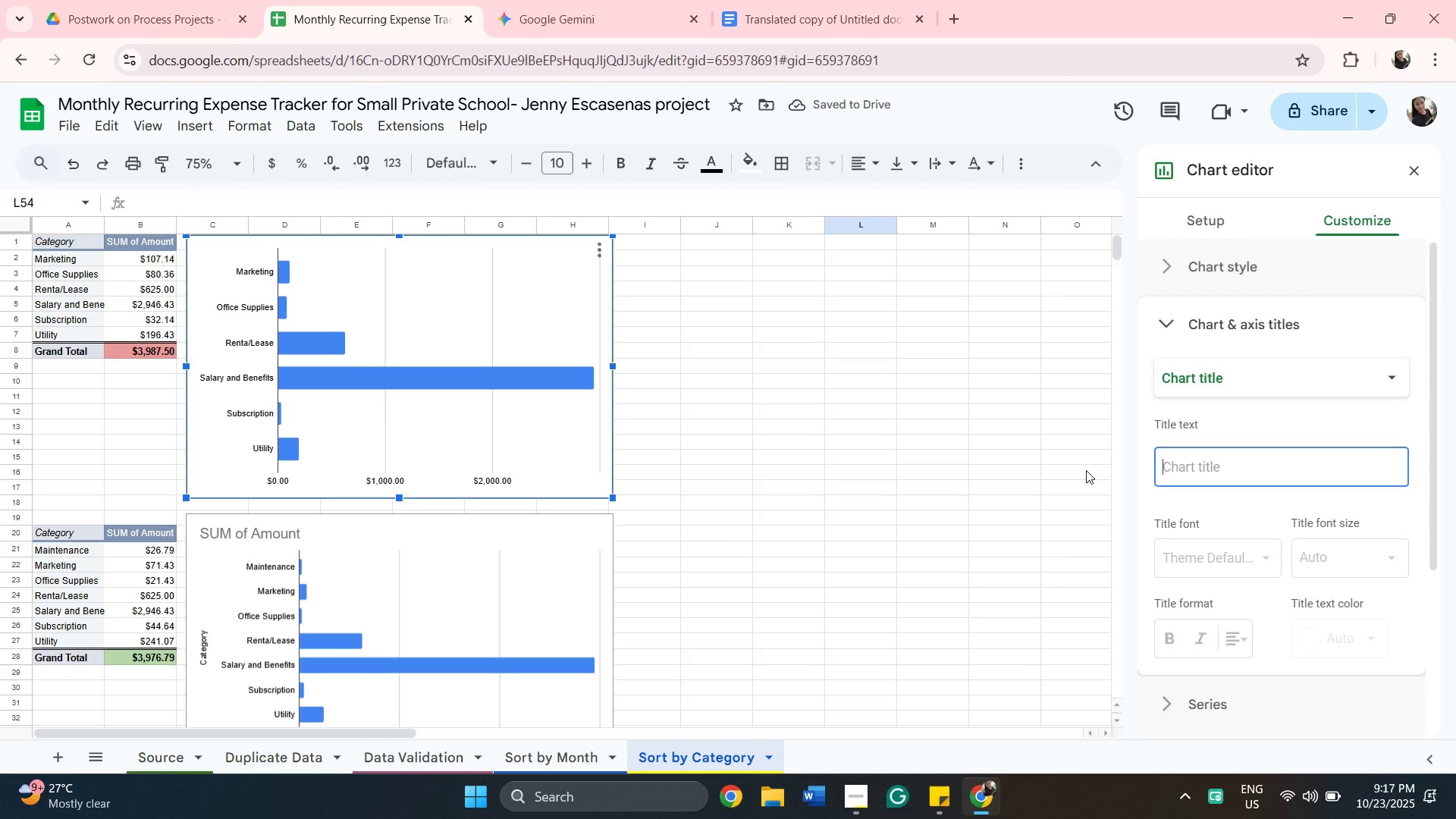 
type(Sptember)
 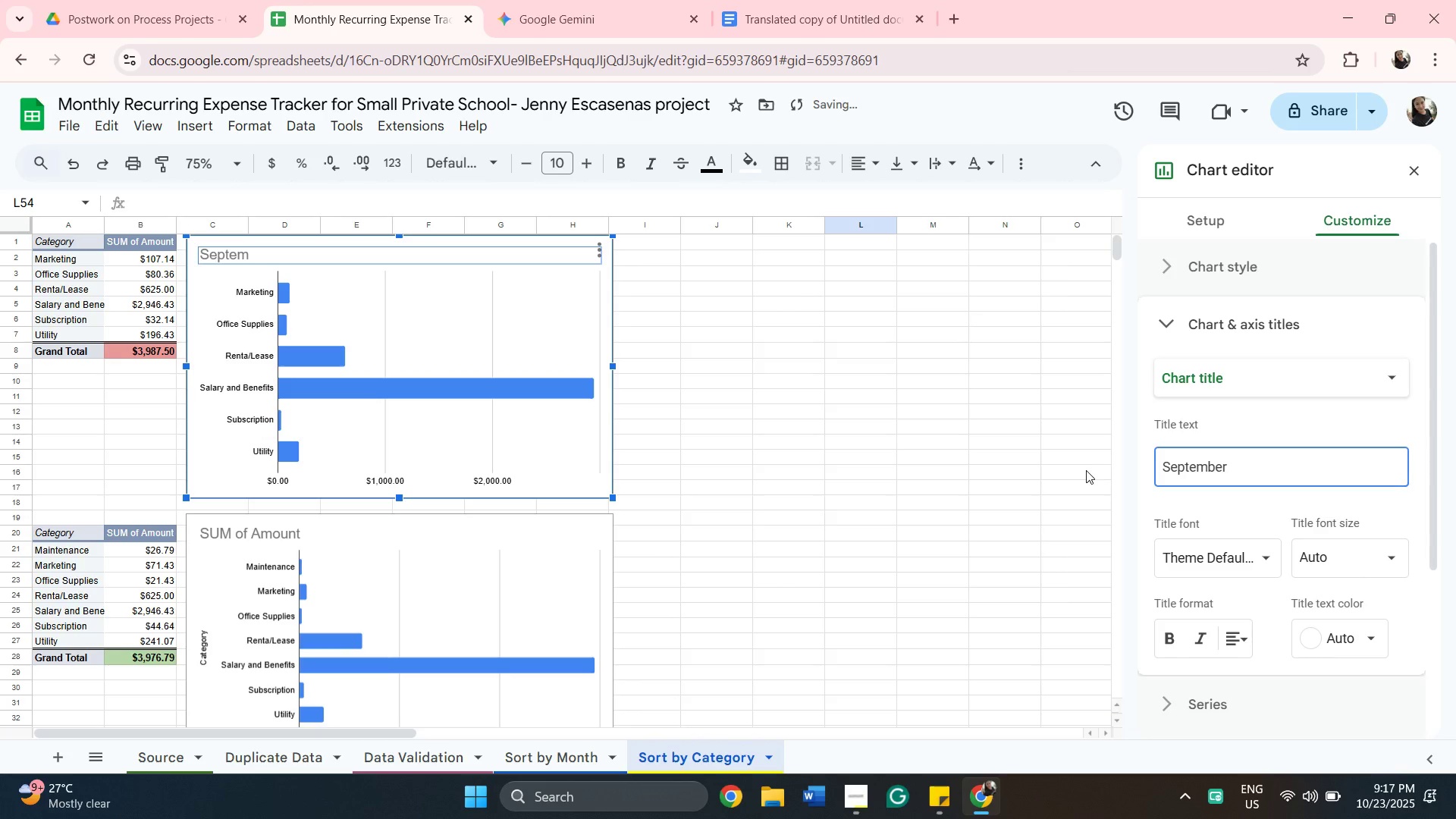 
wait(8.84)
 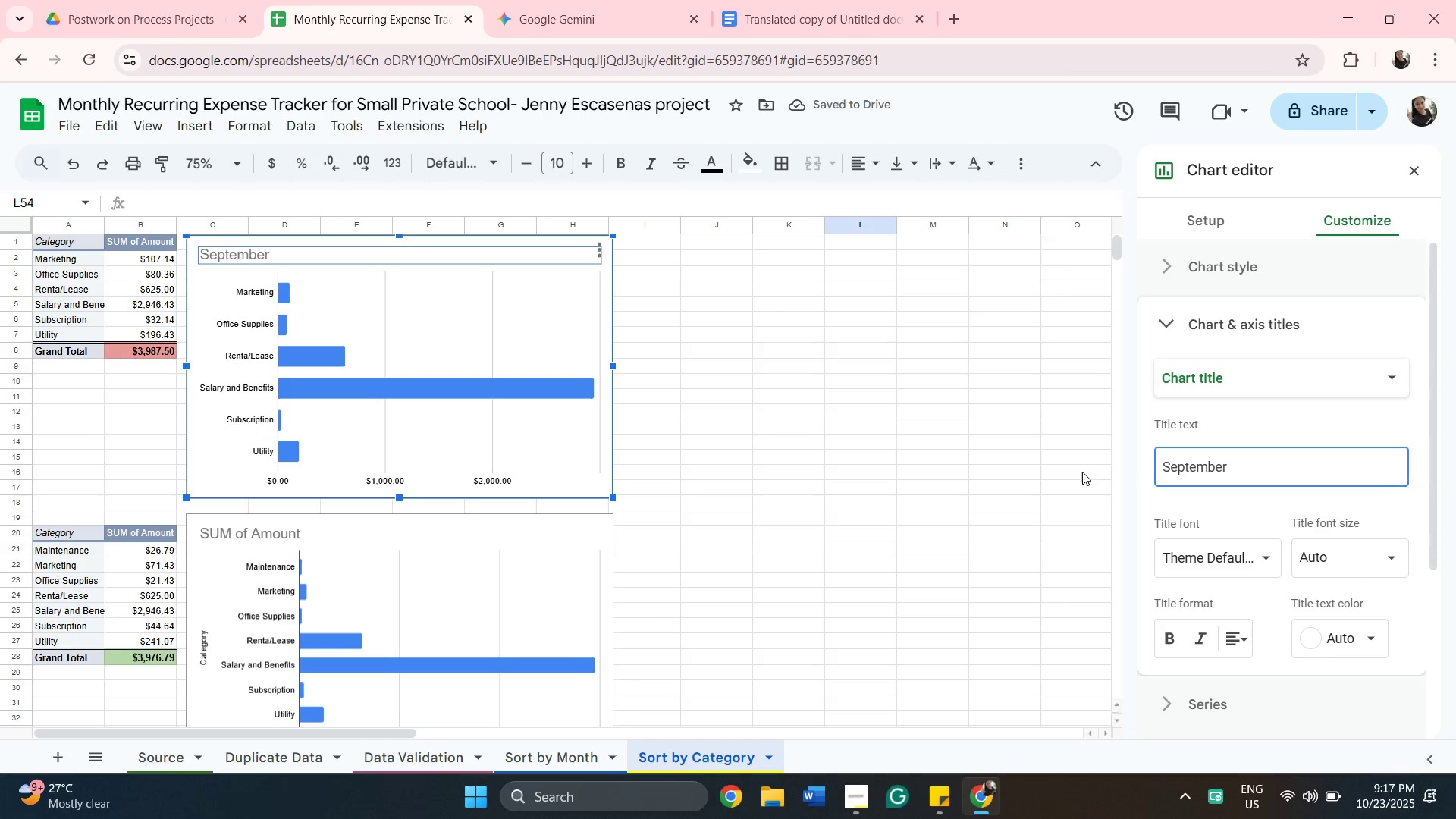 
left_click([1203, 552])
 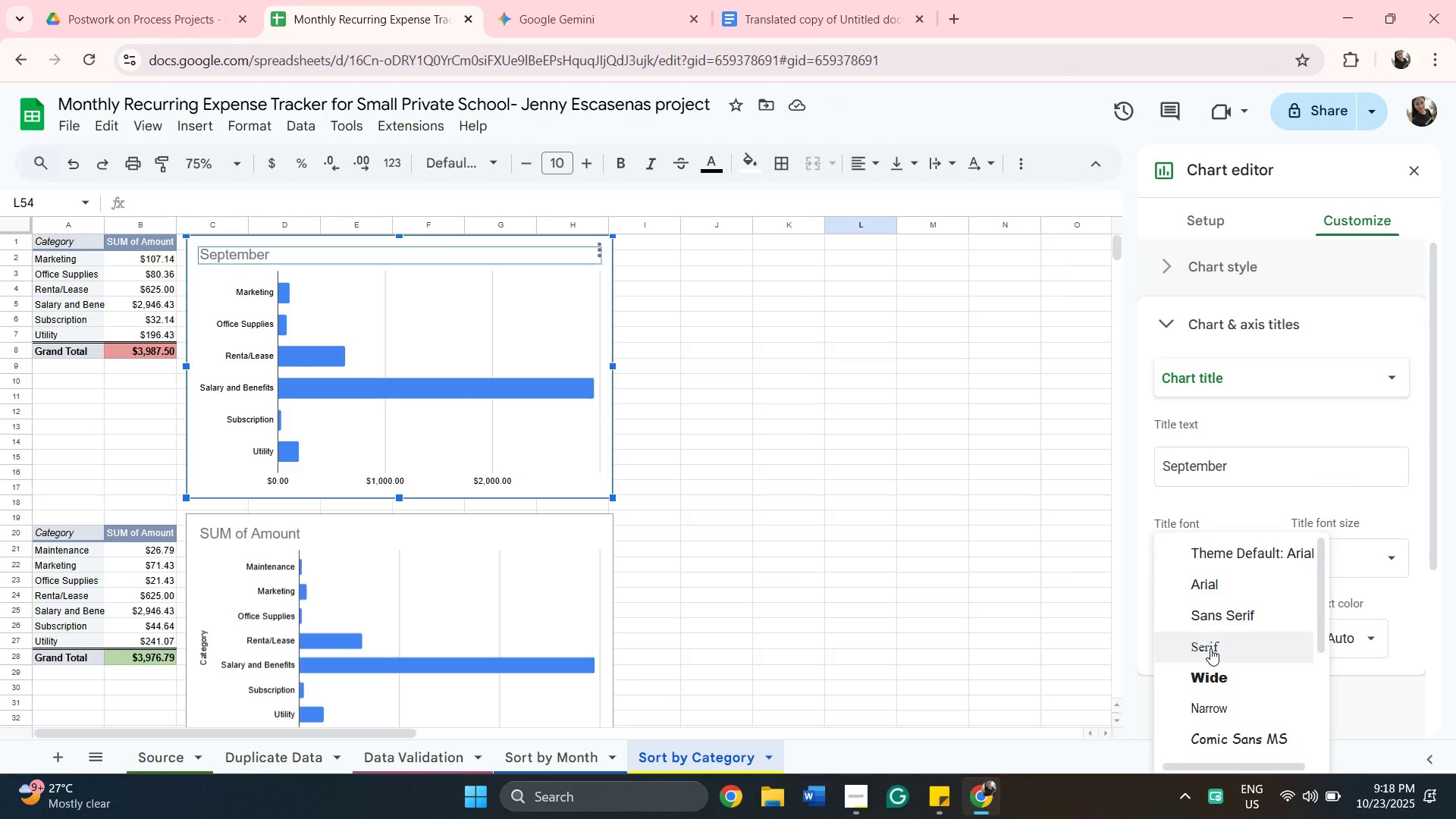 
left_click([1210, 648])
 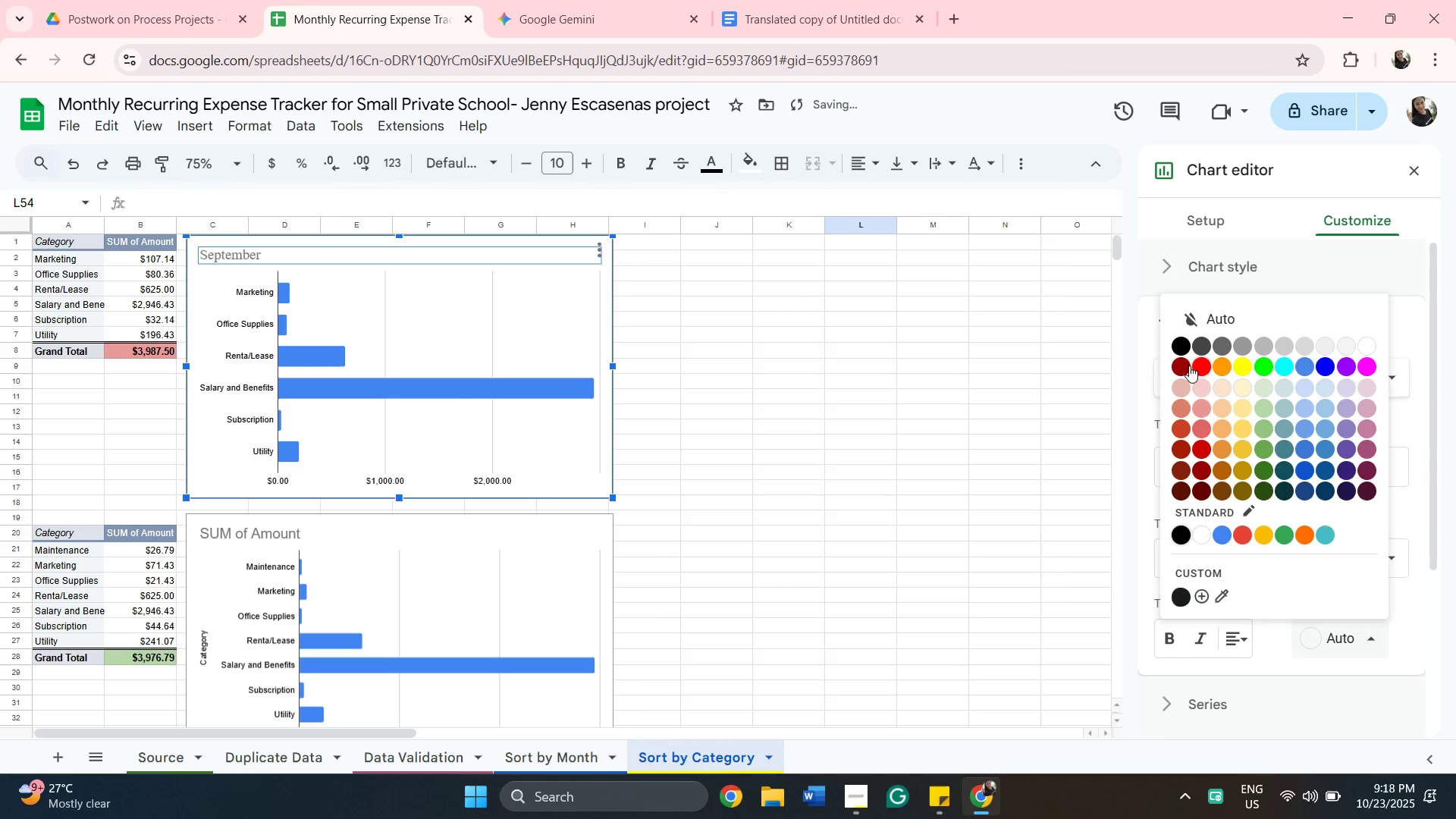 
left_click([1182, 344])
 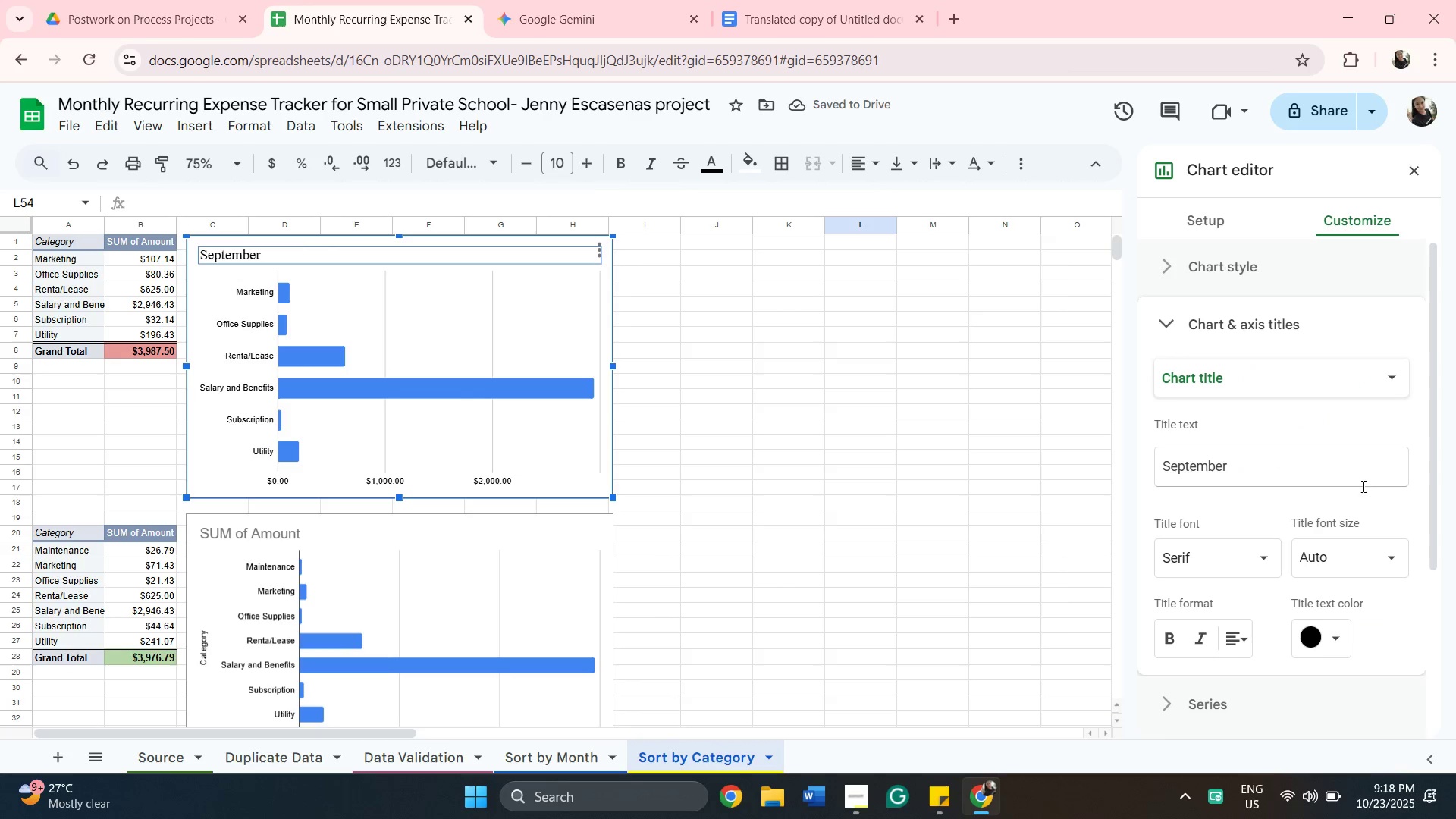 
left_click([1393, 542])
 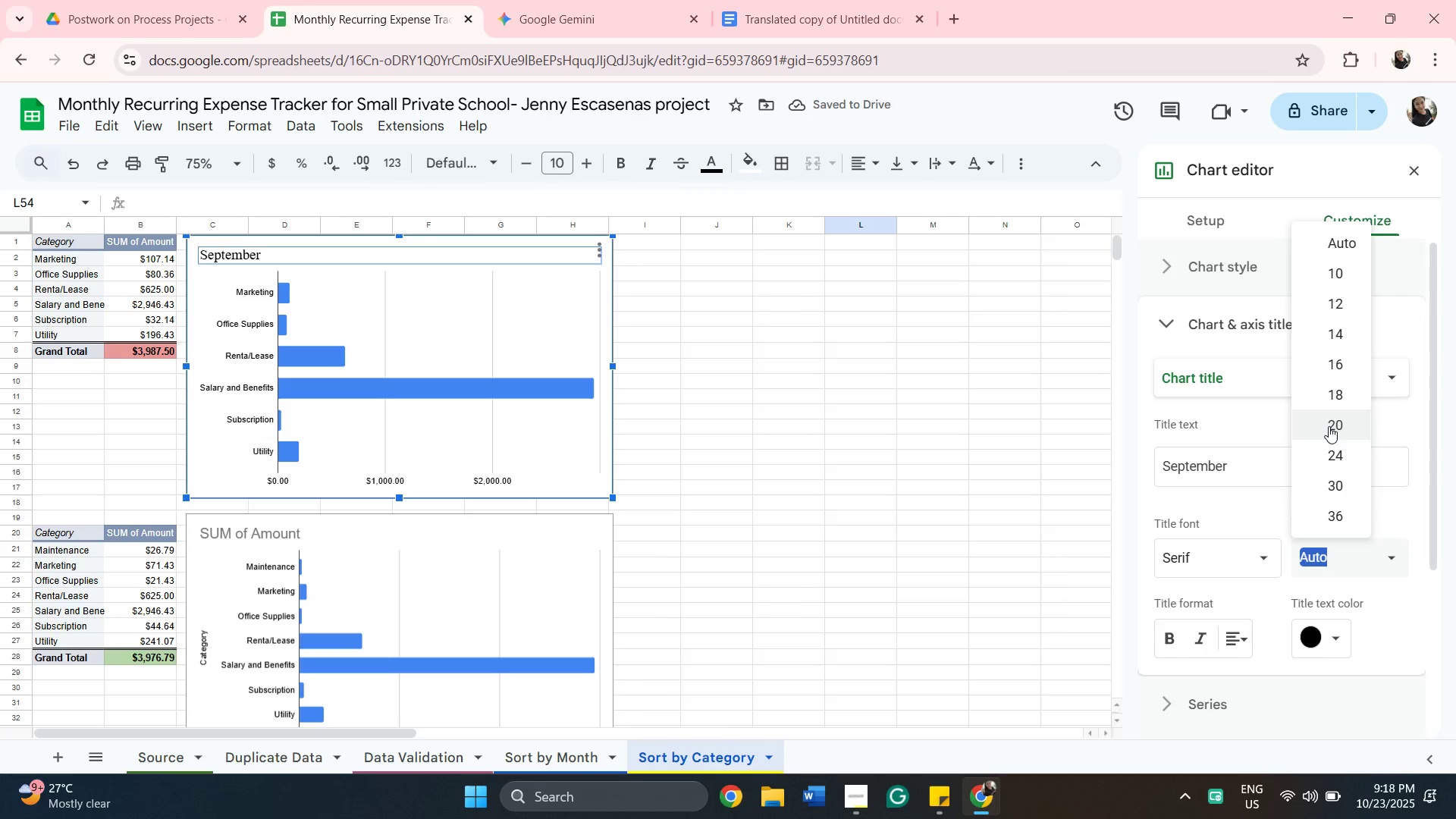 
left_click([1329, 426])
 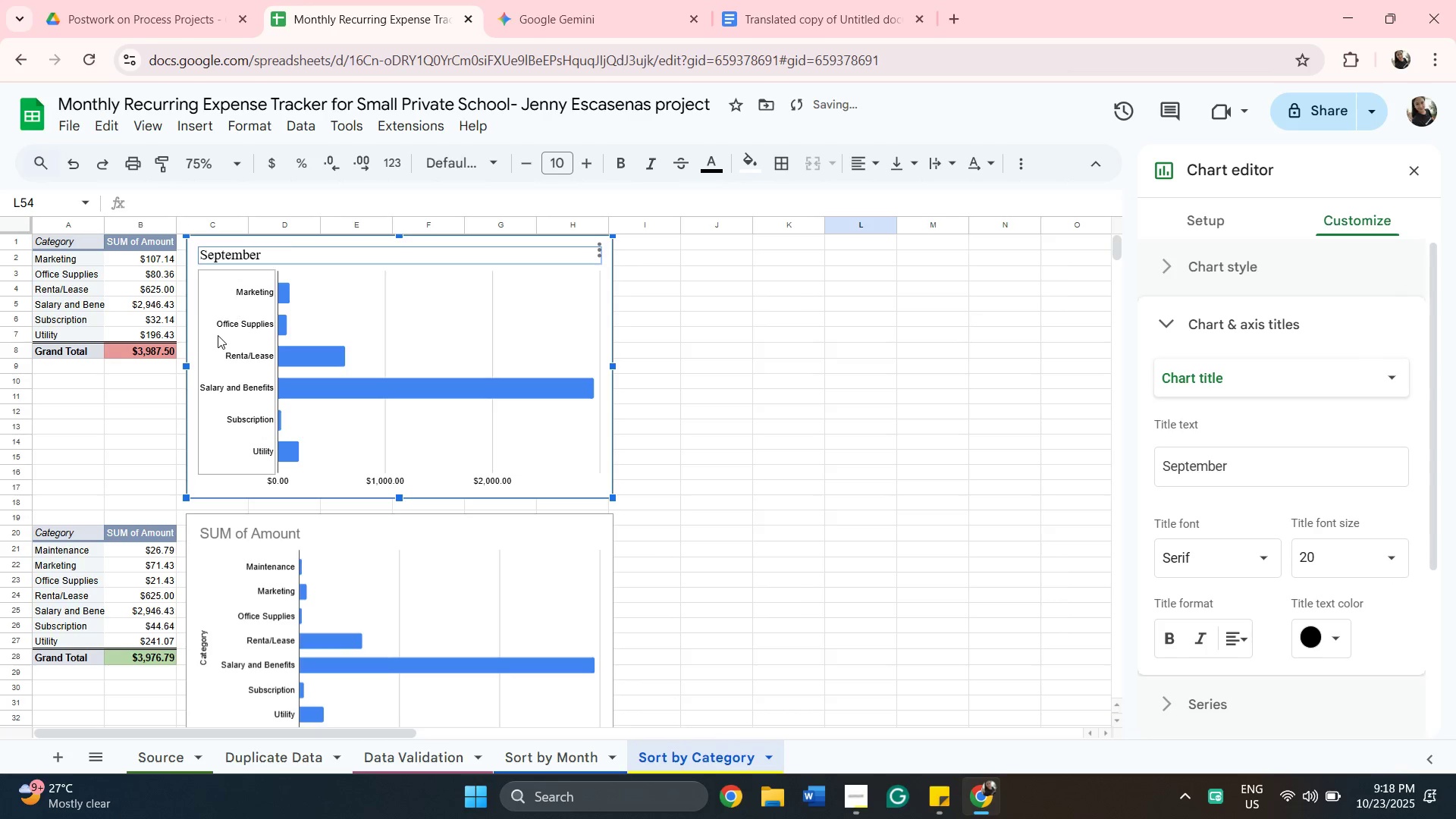 
left_click([237, 343])
 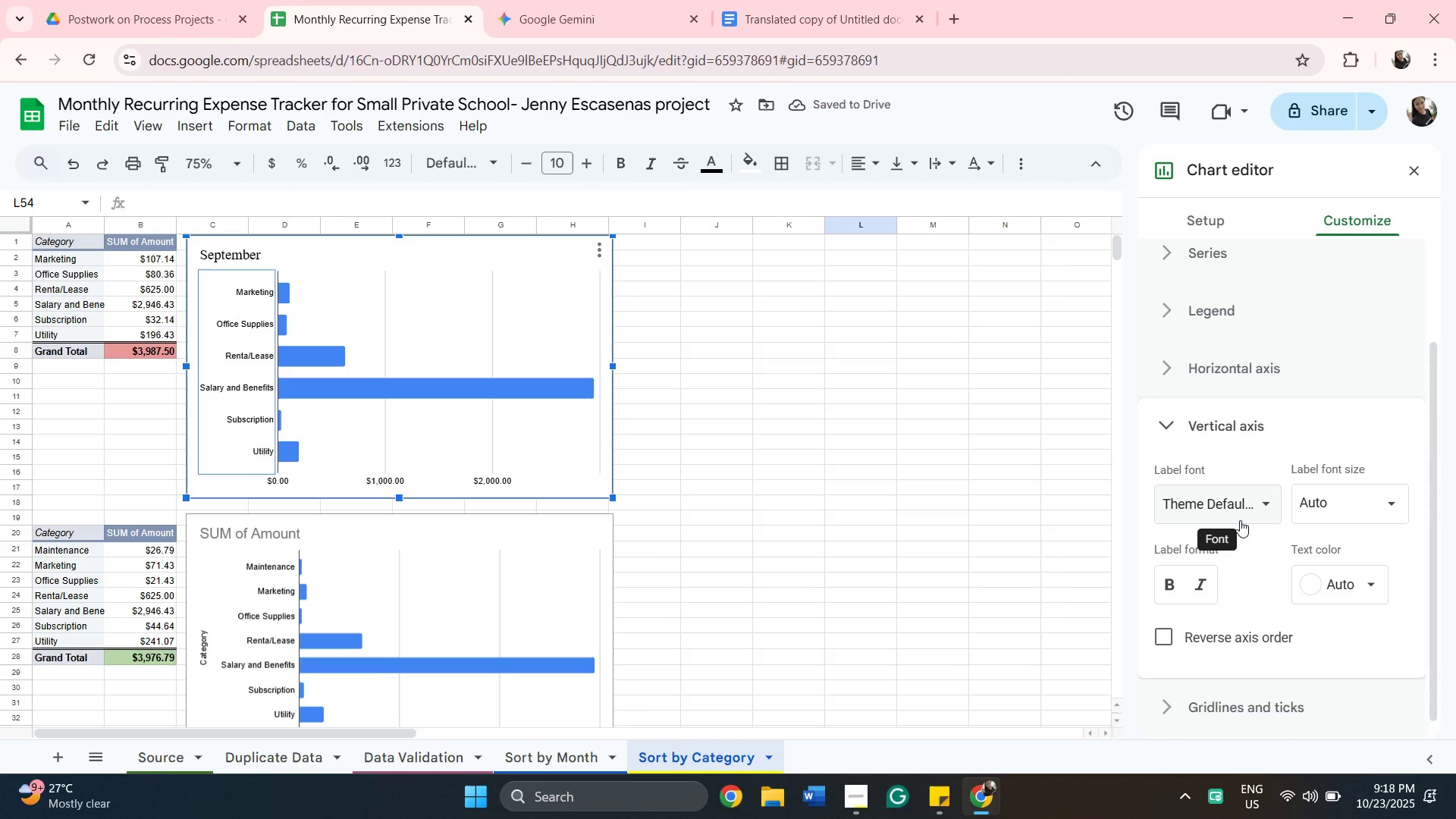 
left_click_drag(start_coordinate=[1255, 508], to_coordinate=[1261, 505])
 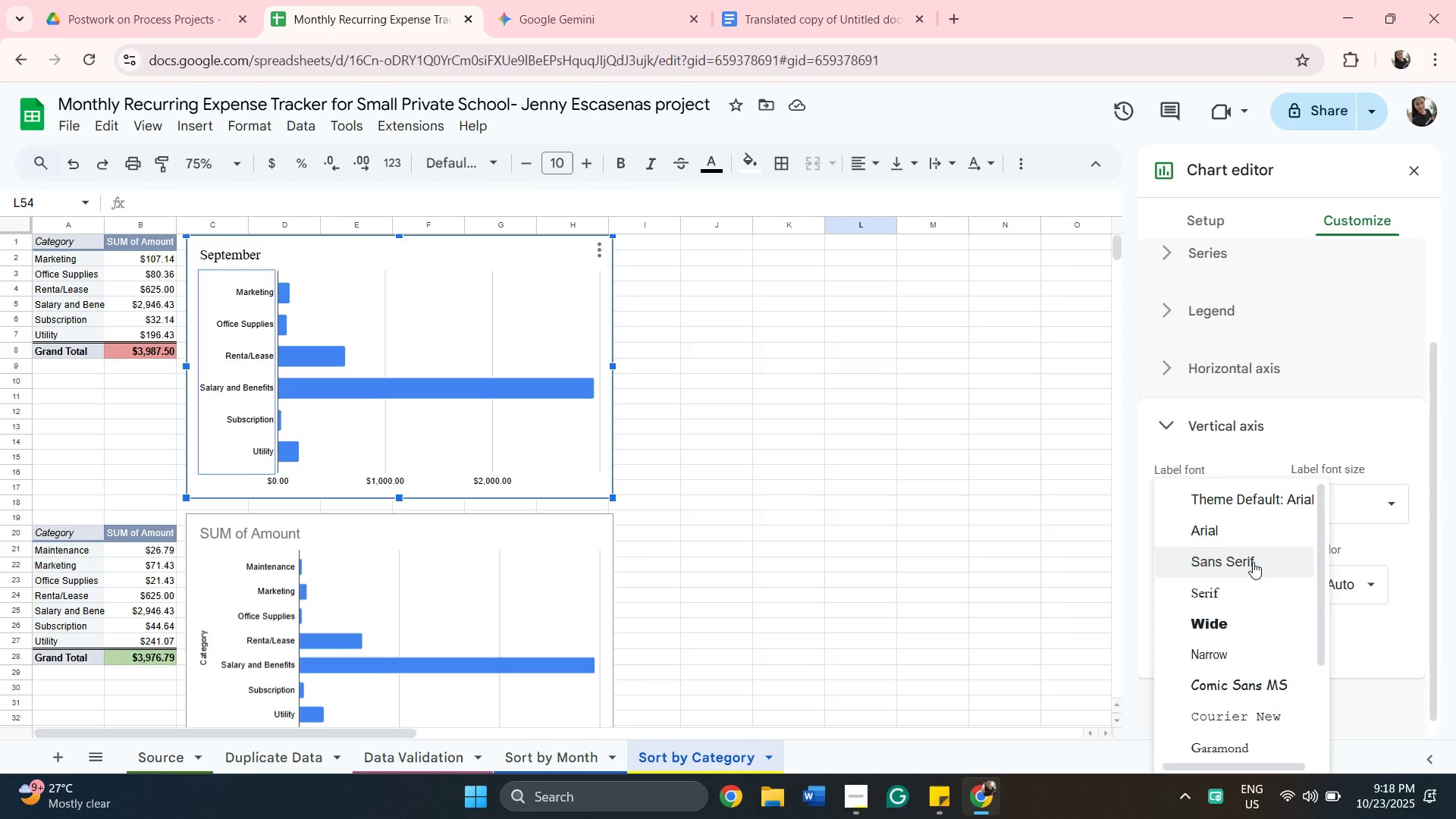 
scroll: coordinate [1247, 614], scroll_direction: down, amount: 2.0
 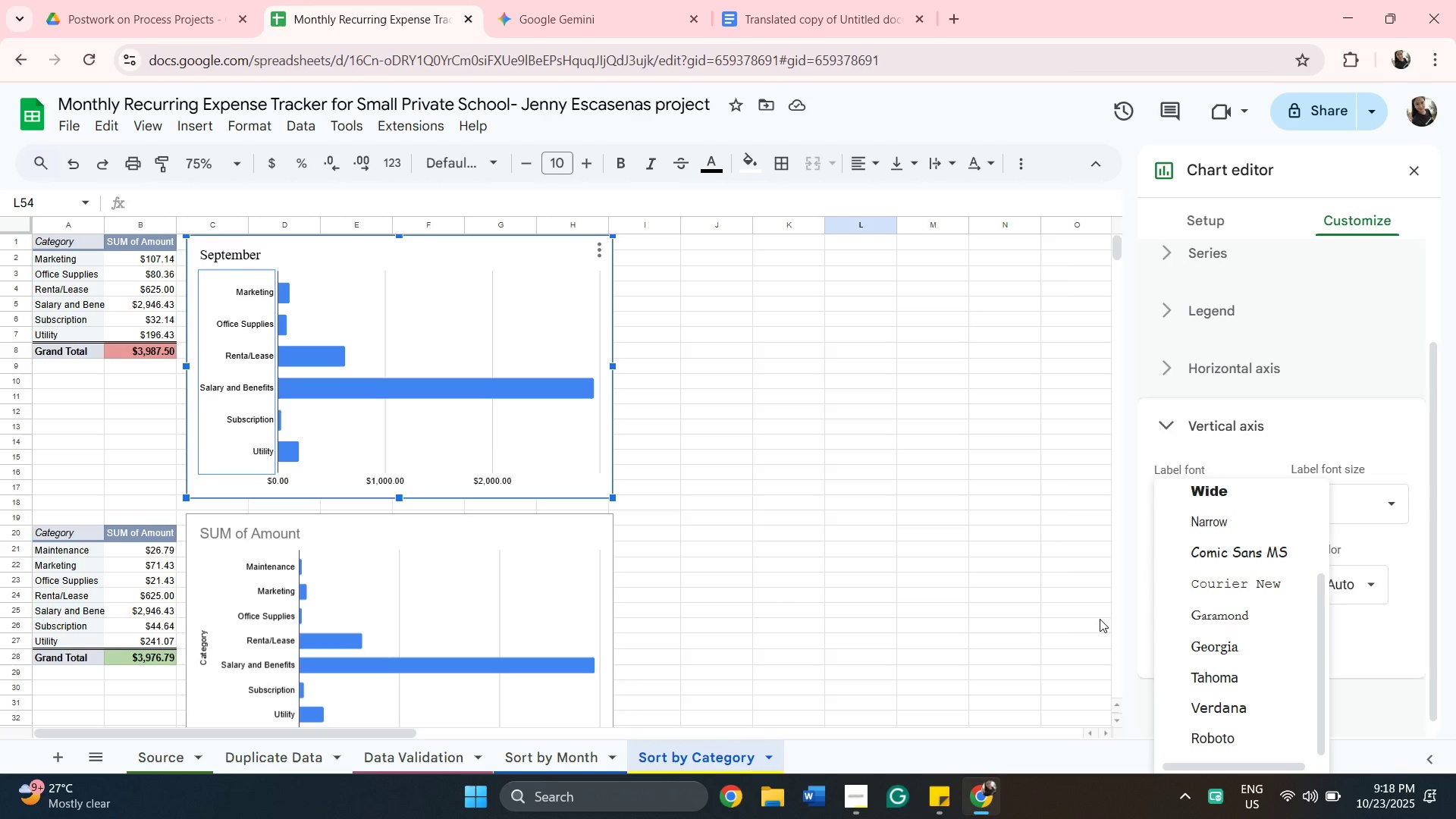 
wait(5.38)
 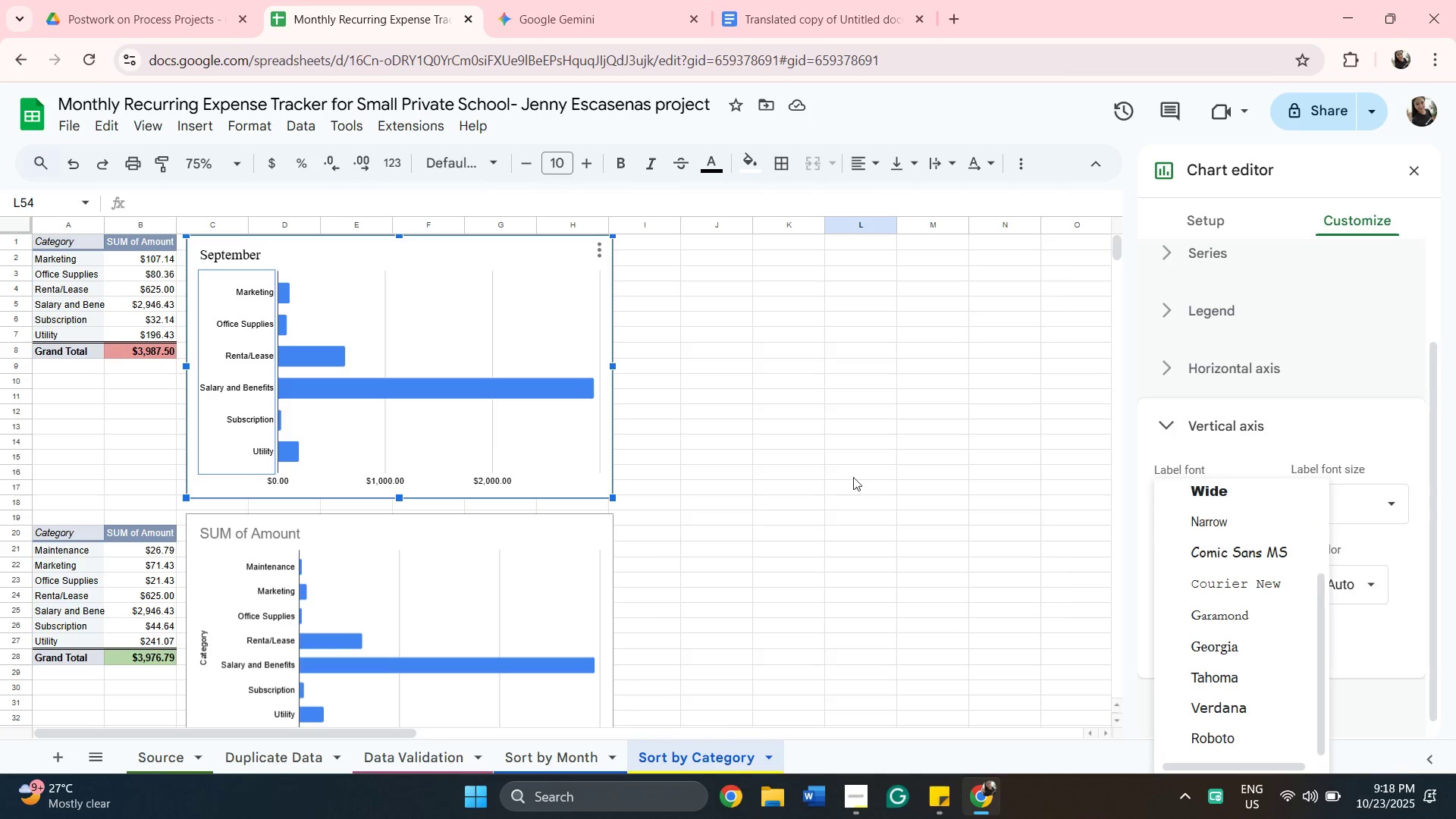 
left_click([1382, 620])
 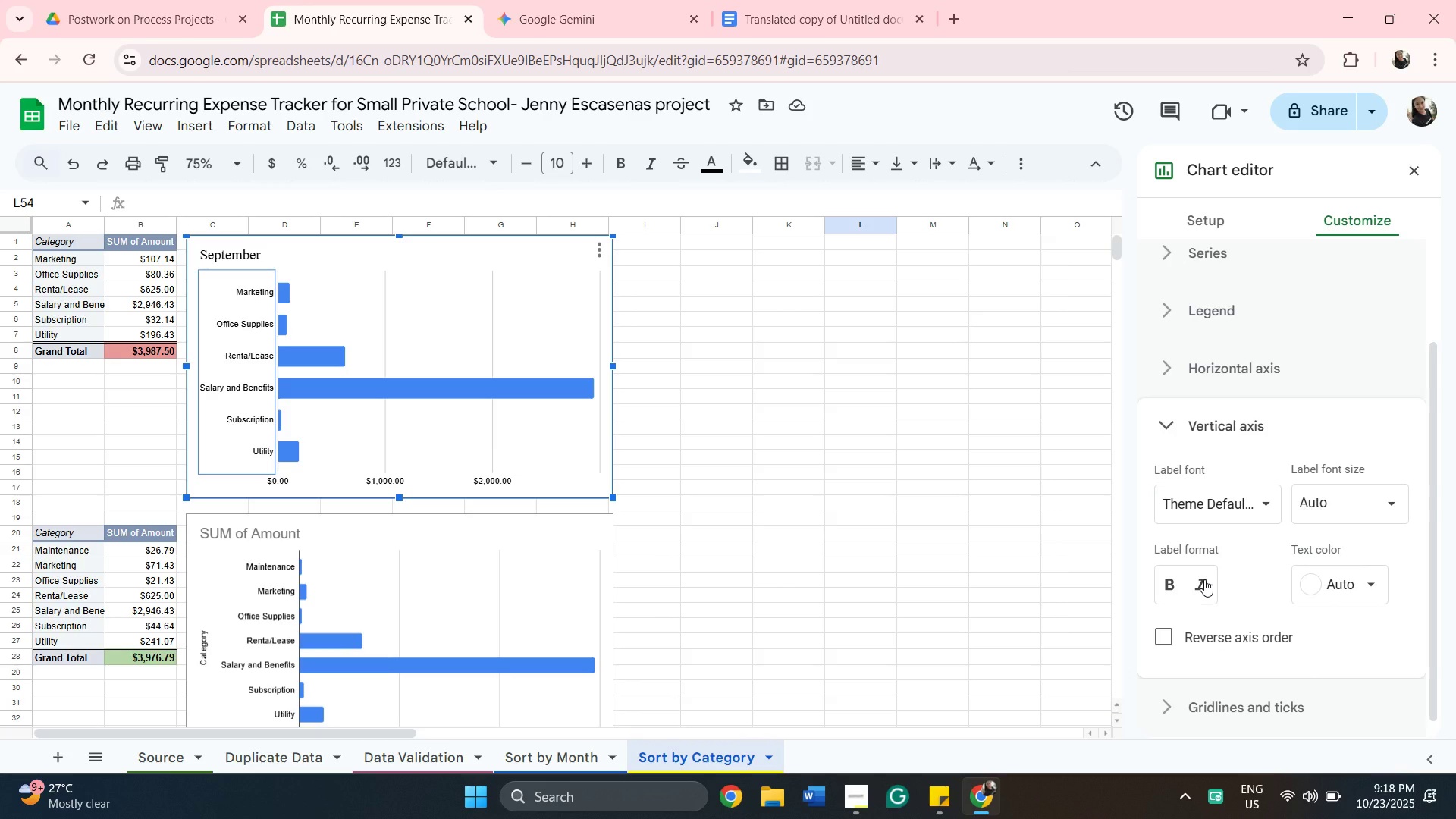 
left_click([1204, 579])
 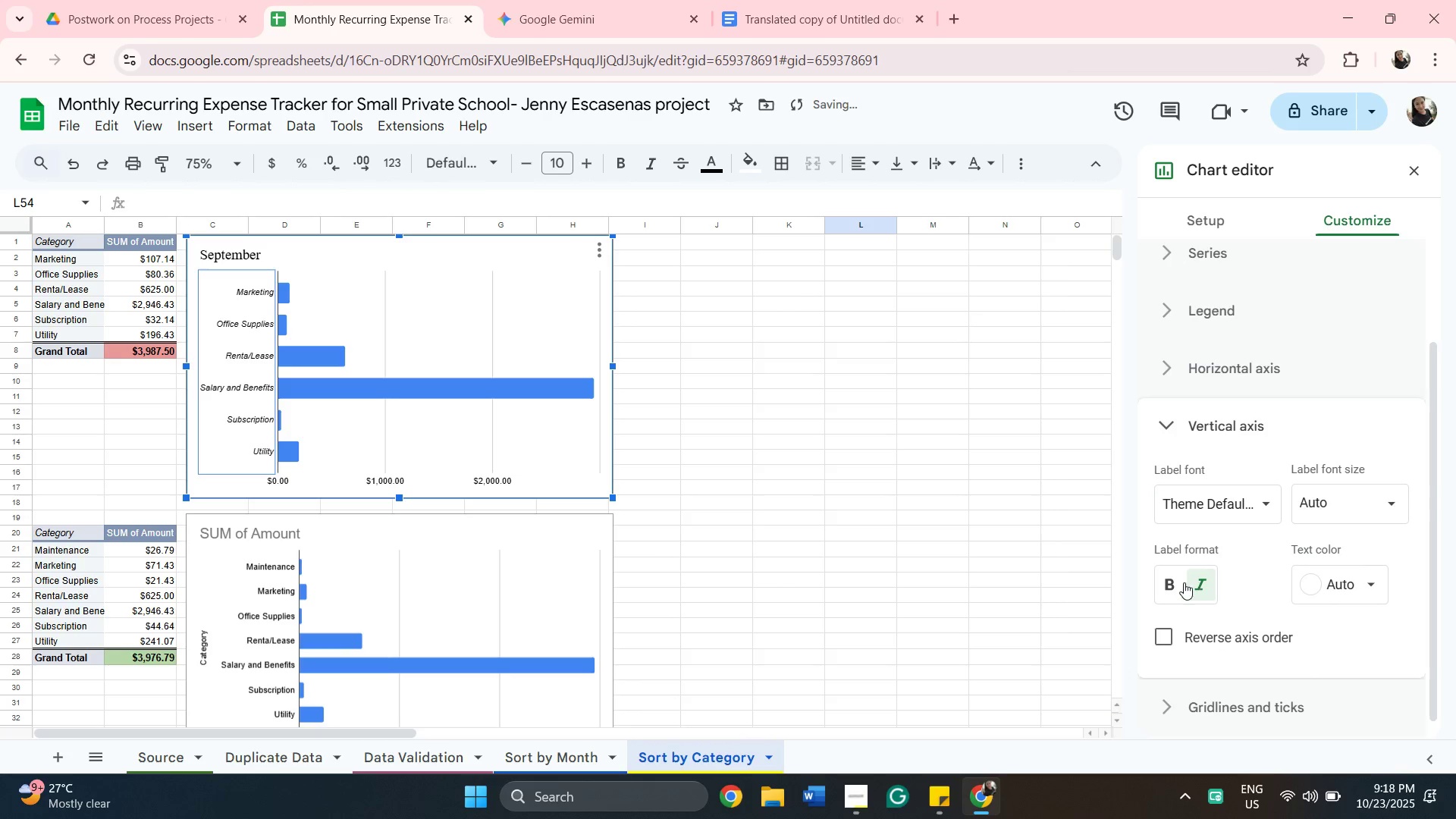 
left_click([1173, 582])
 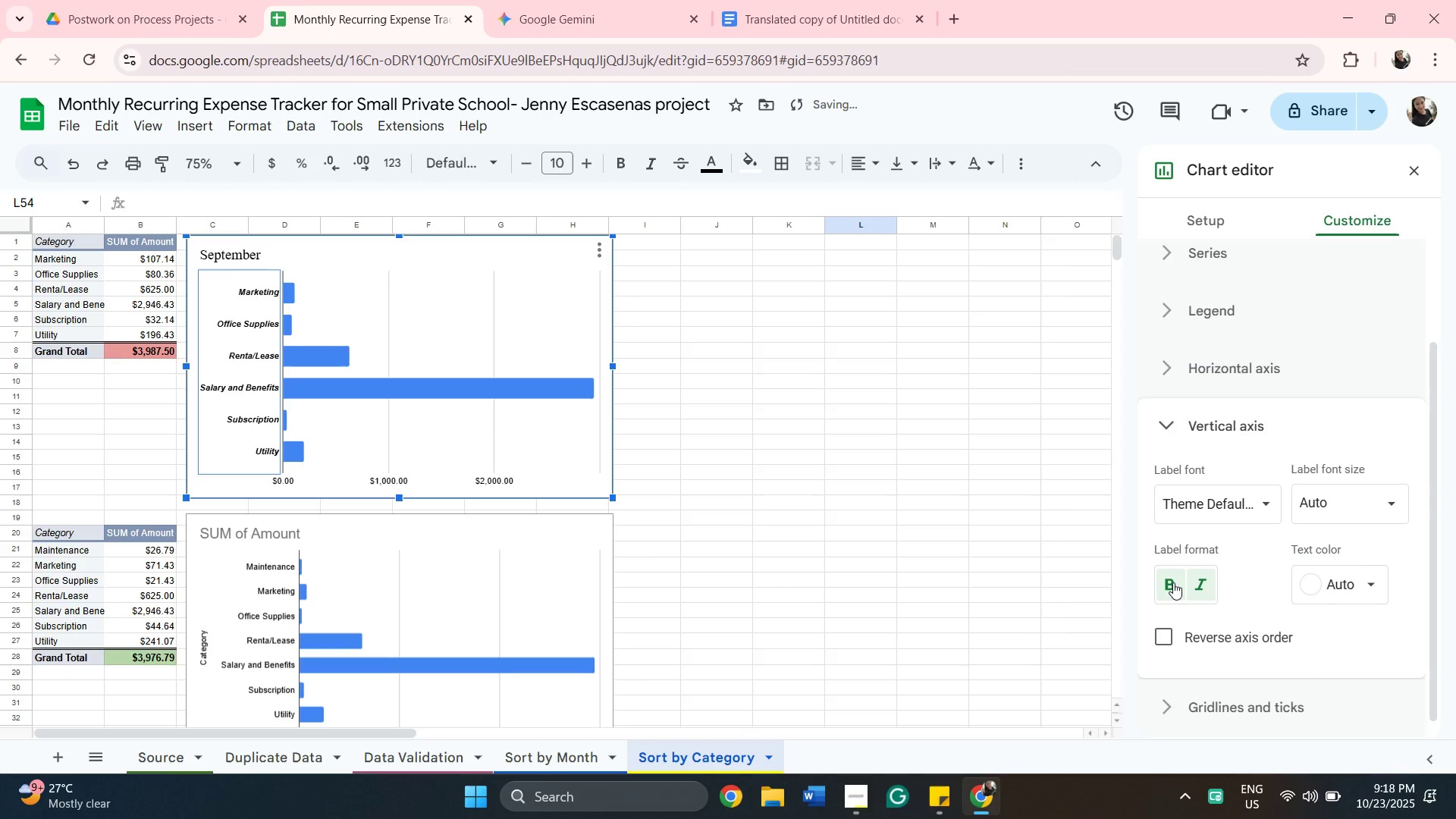 
left_click([1173, 582])
 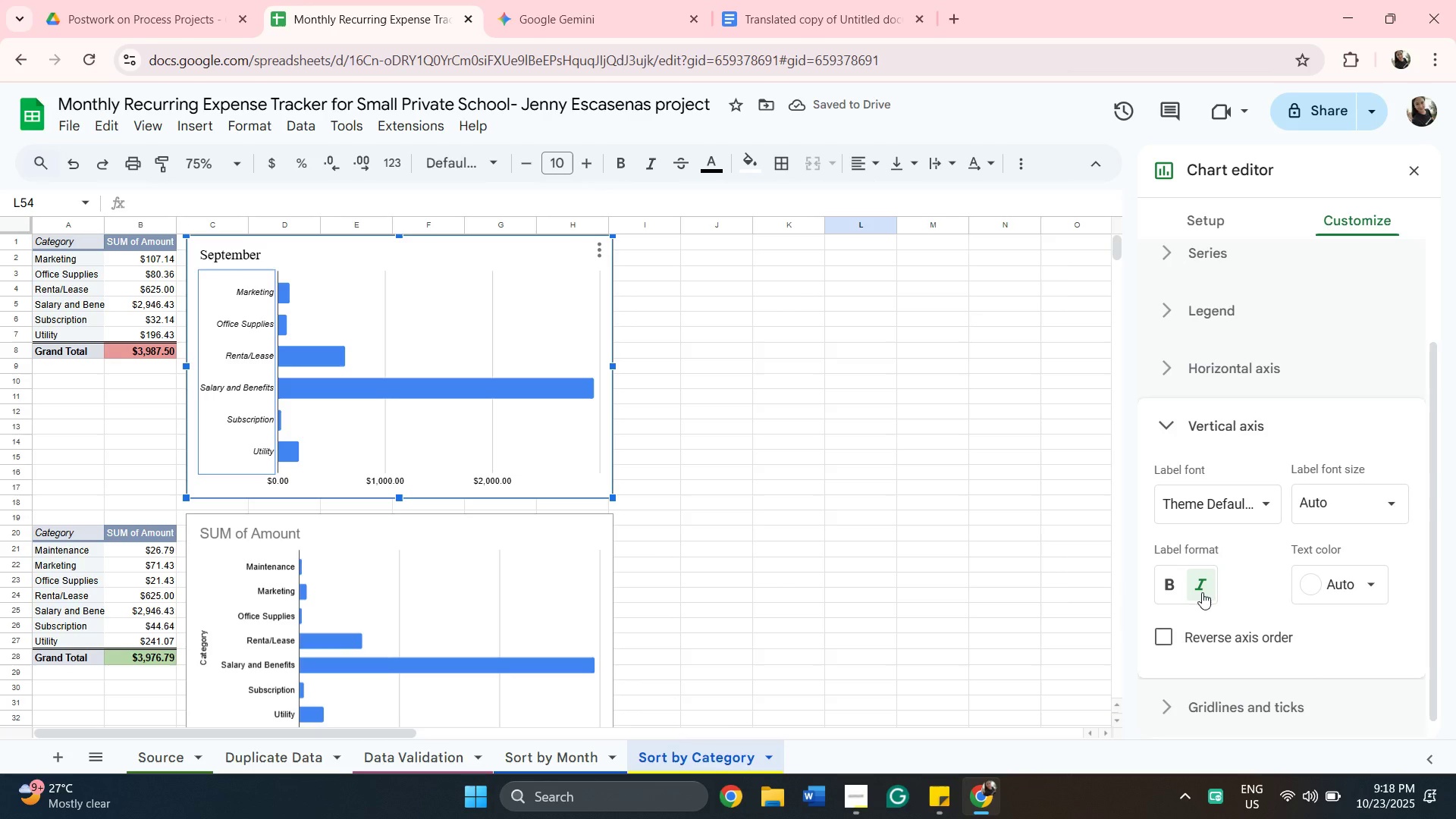 
left_click([1215, 498])
 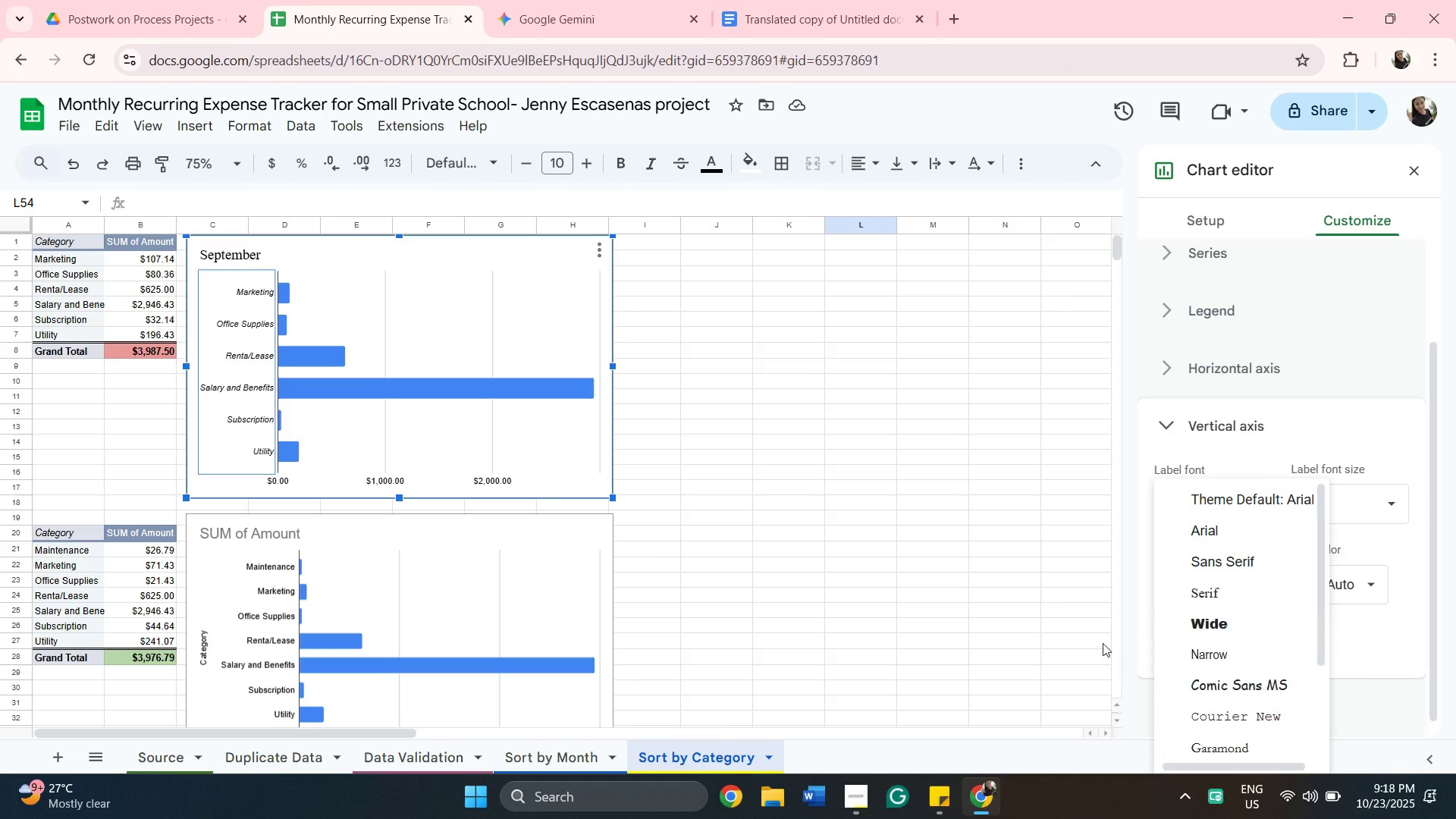 
left_click([1087, 652])
 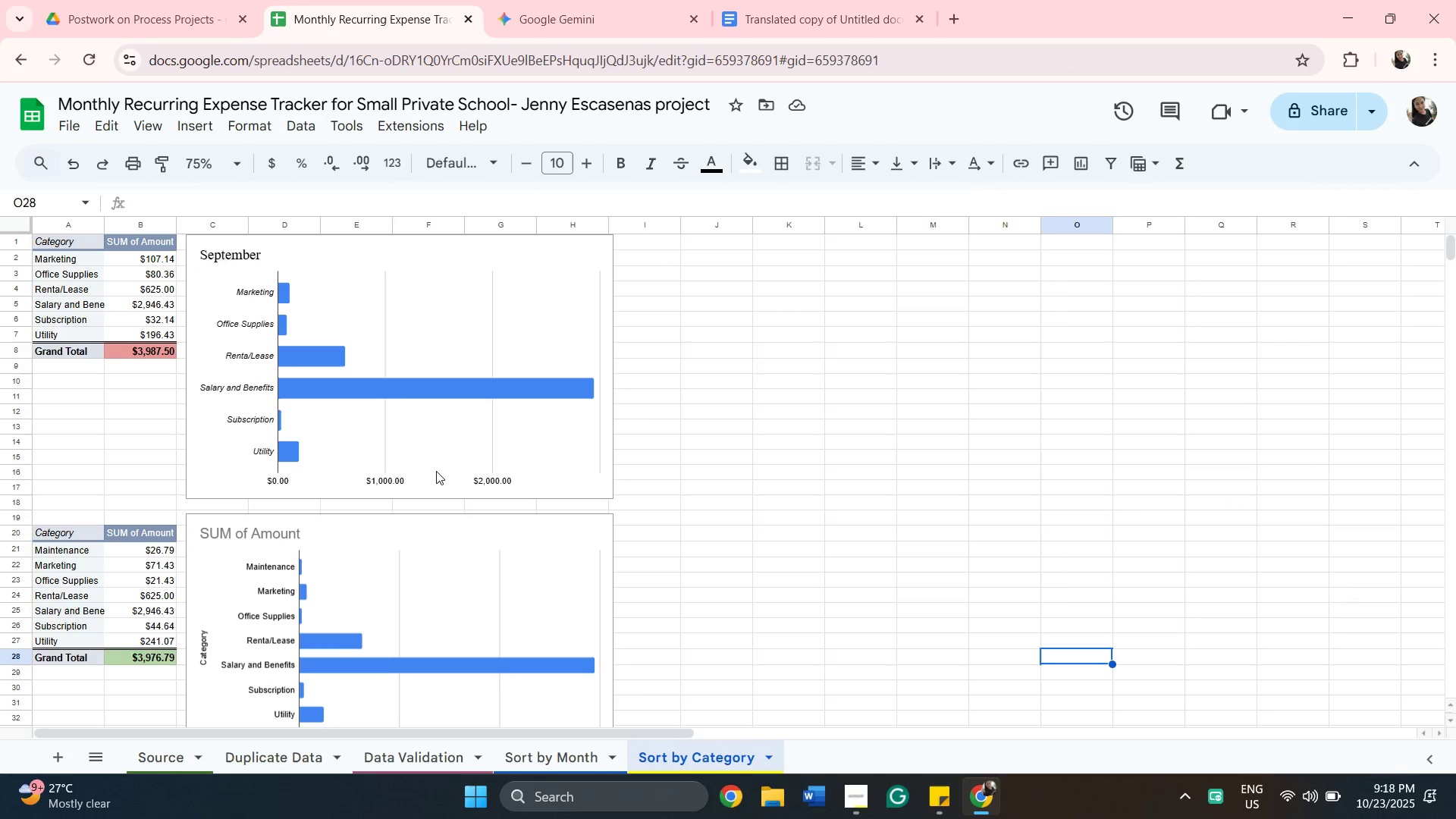 
left_click([400, 393])
 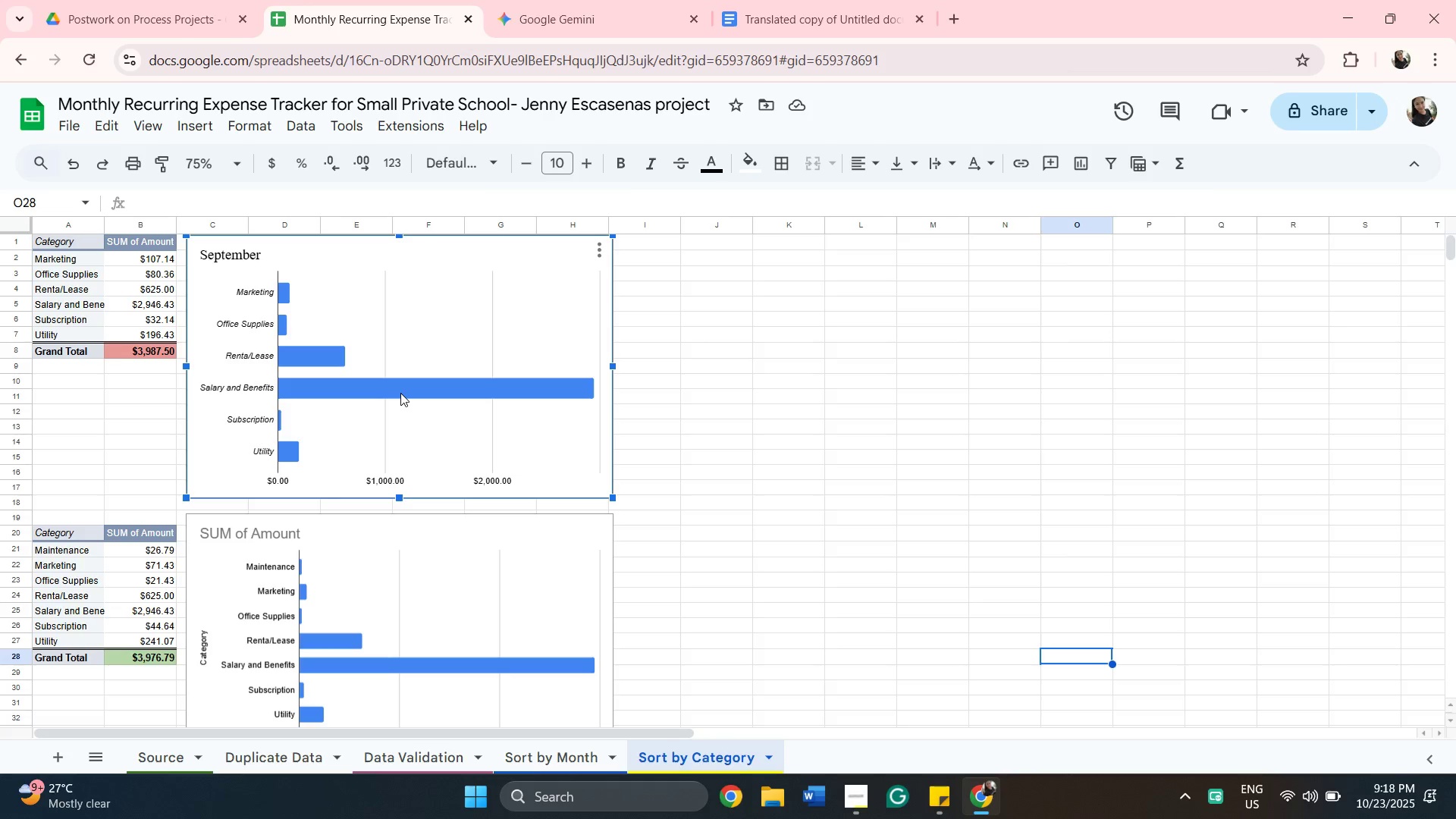 
left_click([400, 393])
 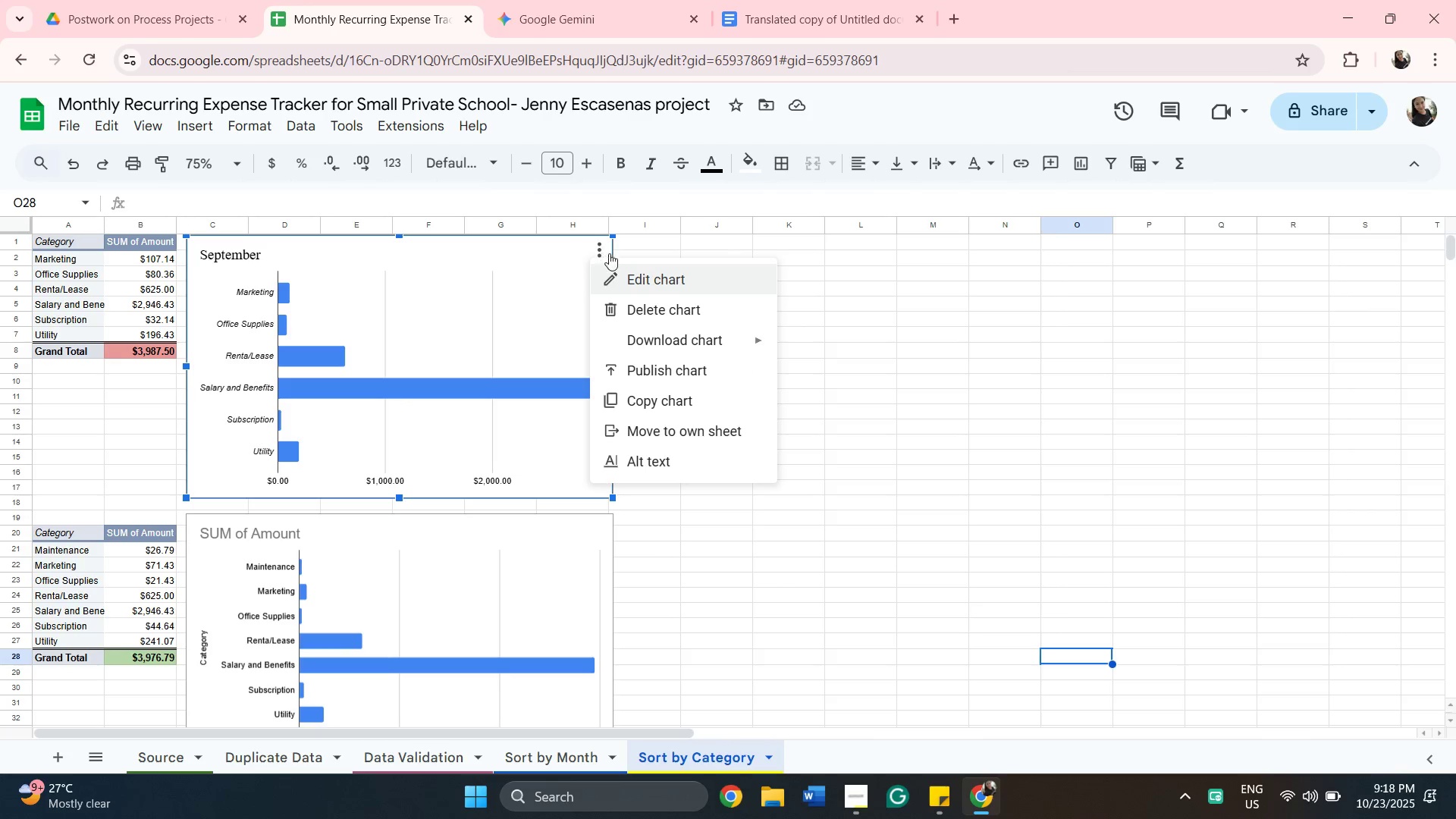 
left_click([624, 275])
 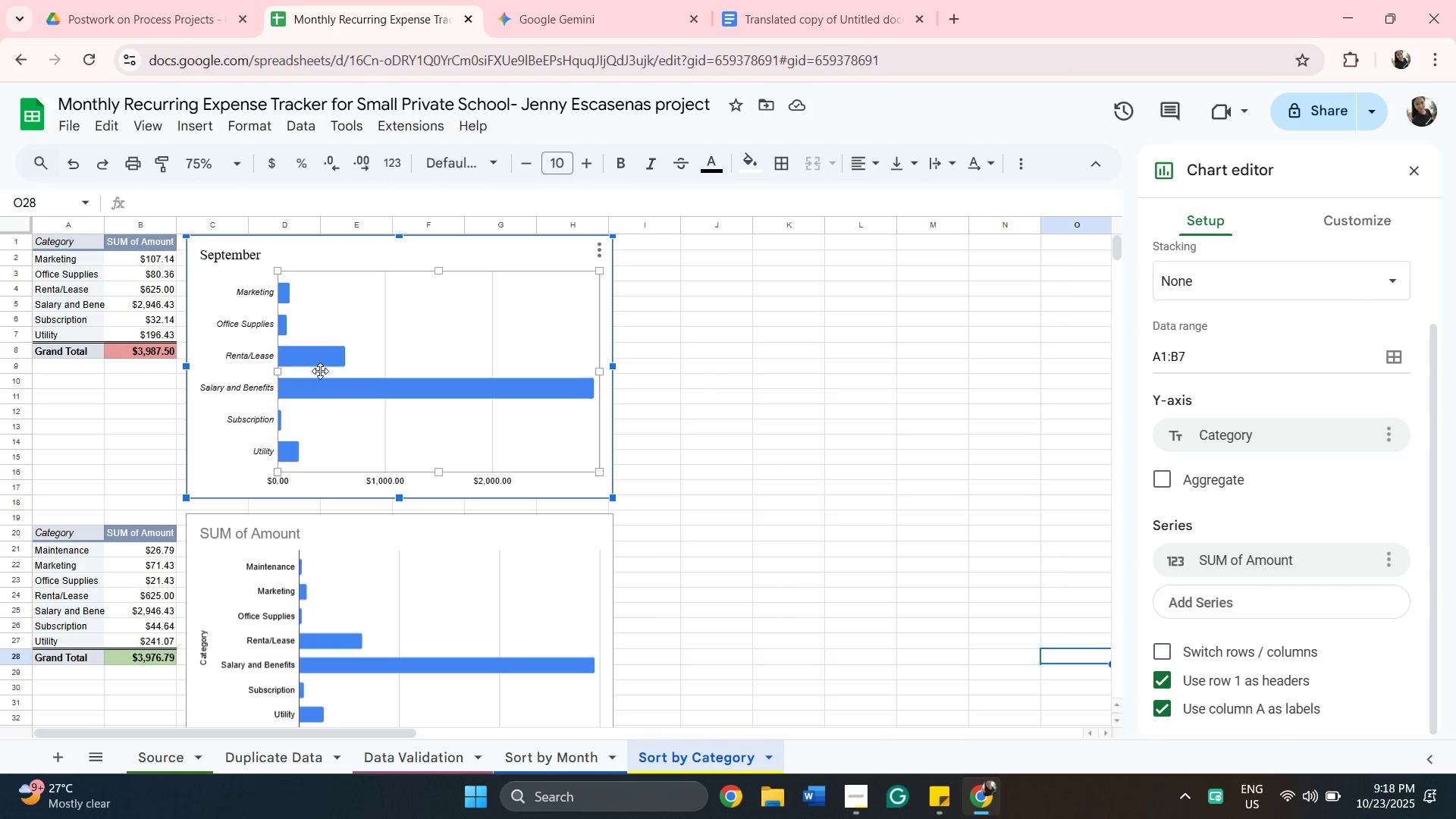 
left_click([317, 363])
 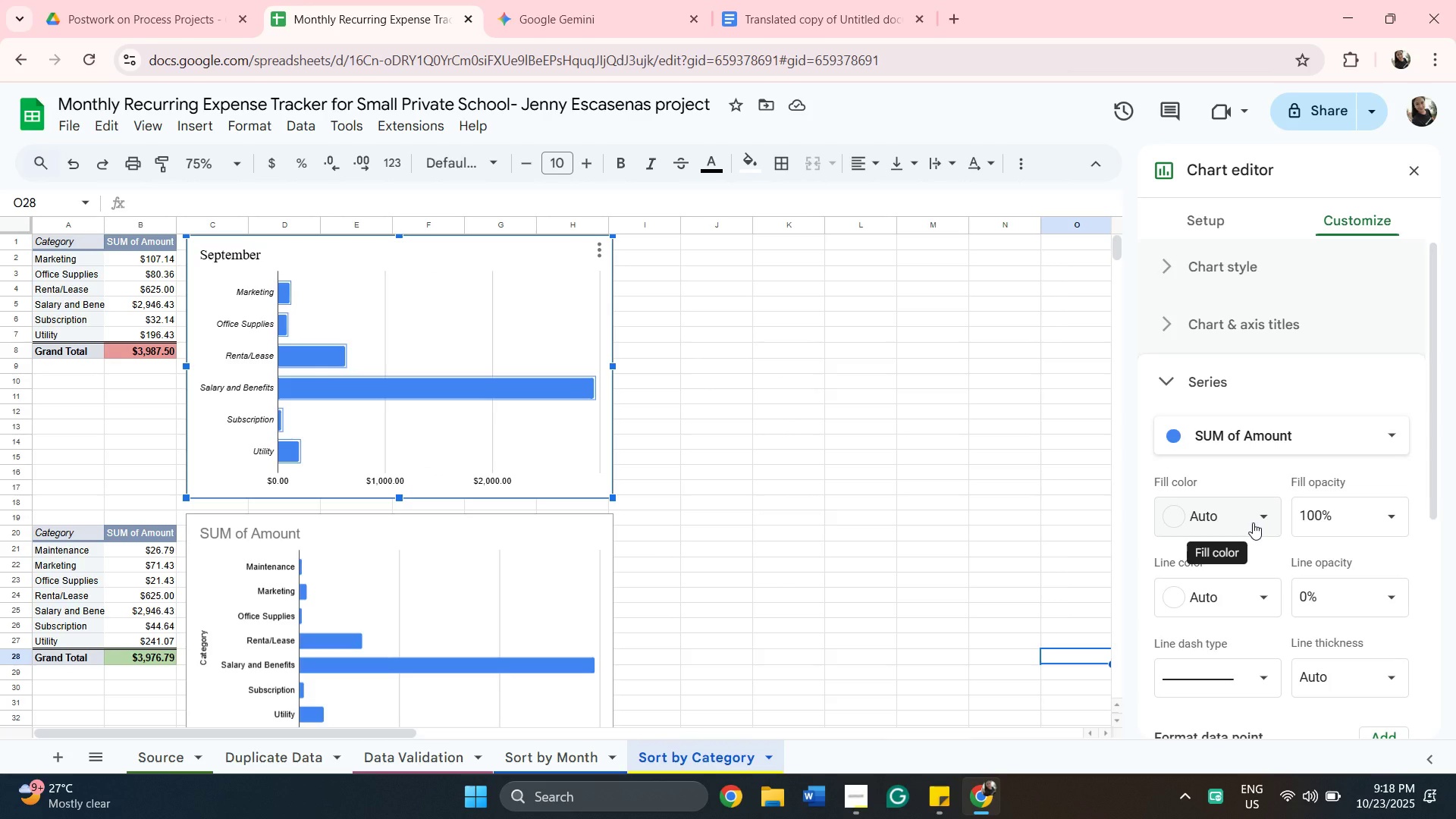 
left_click([1253, 522])
 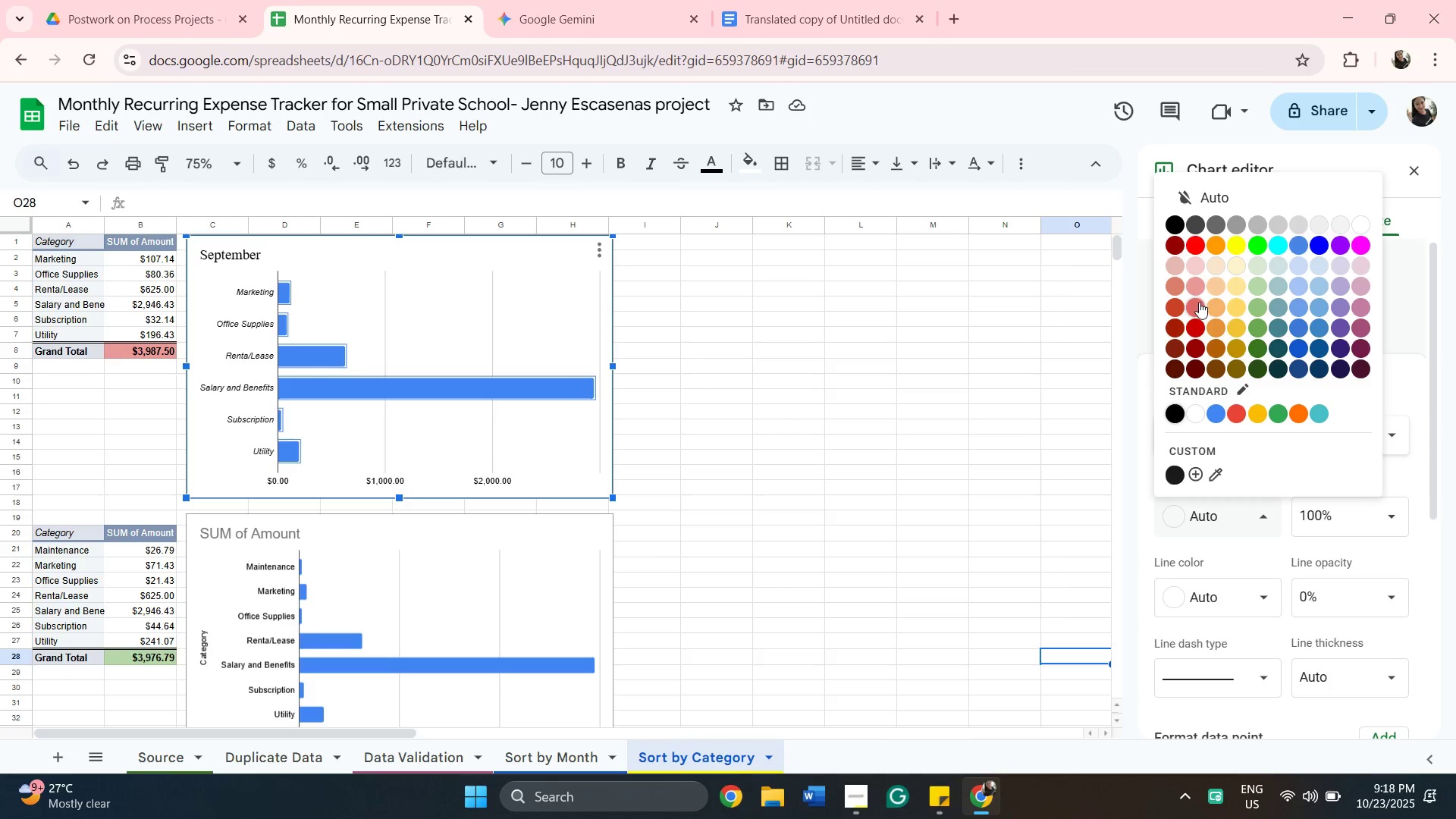 
left_click([1200, 308])
 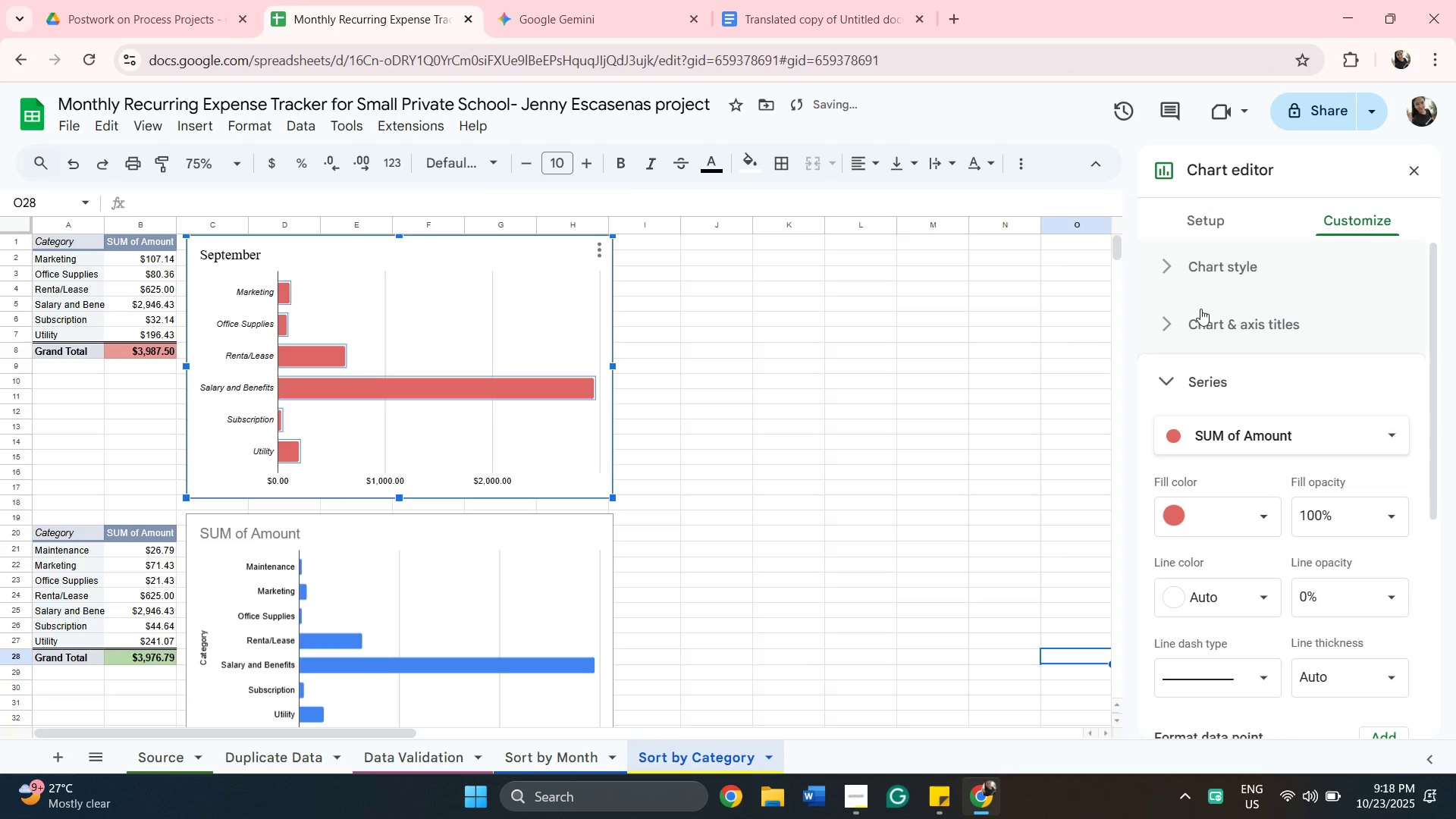 
scroll: coordinate [526, 632], scroll_direction: down, amount: 4.0
 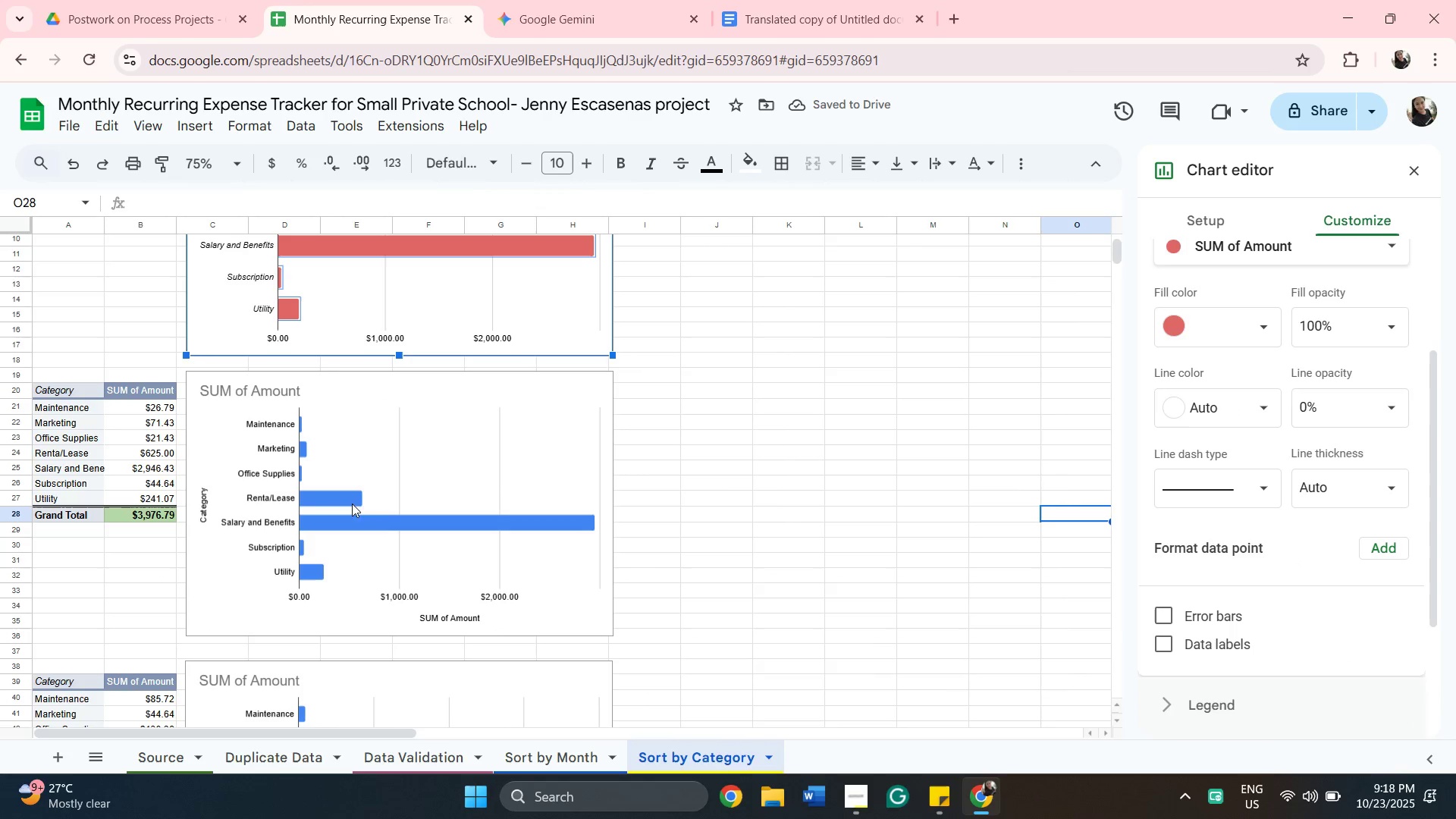 
scroll: coordinate [391, 466], scroll_direction: up, amount: 3.0
 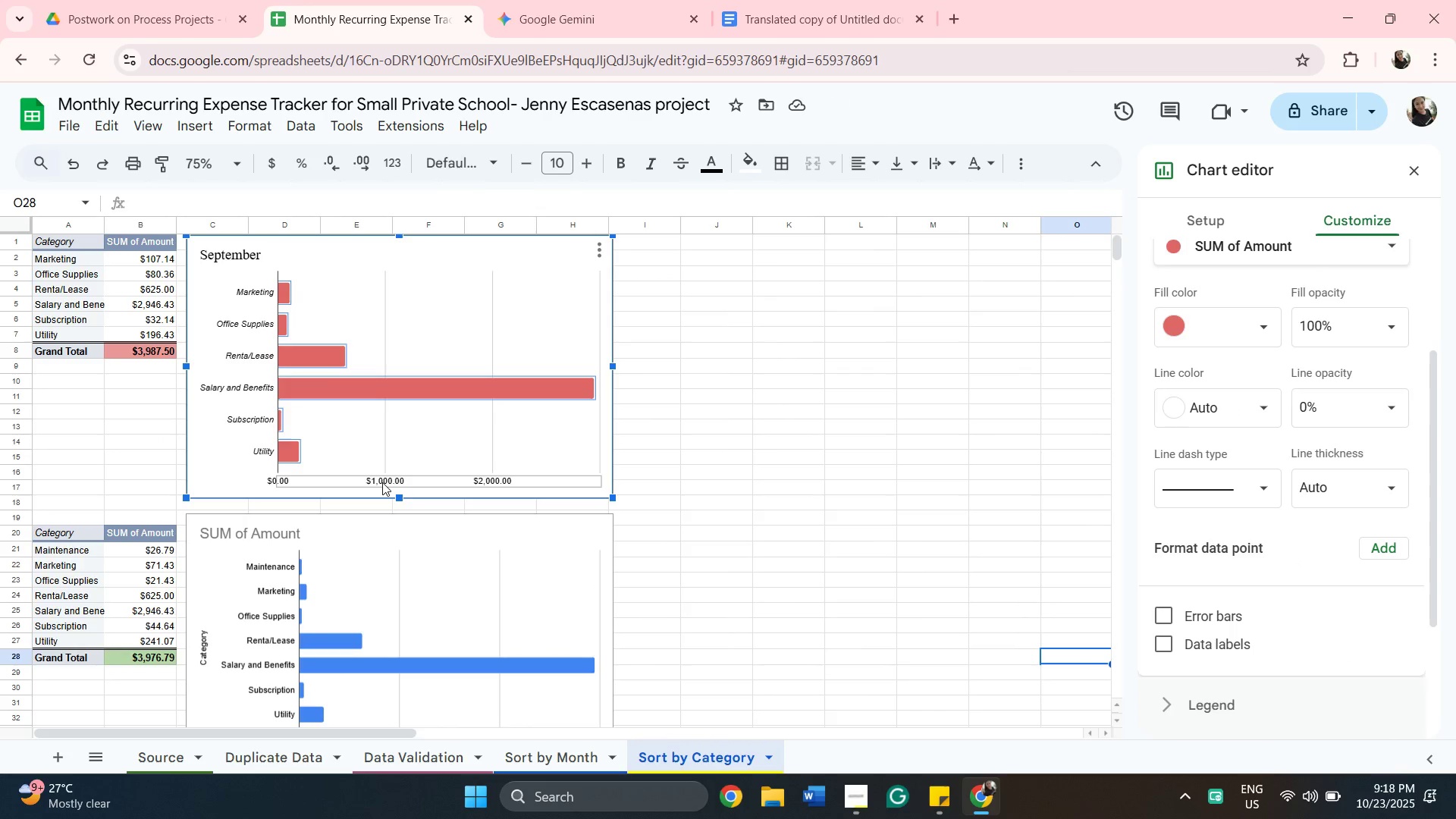 
left_click([382, 482])
 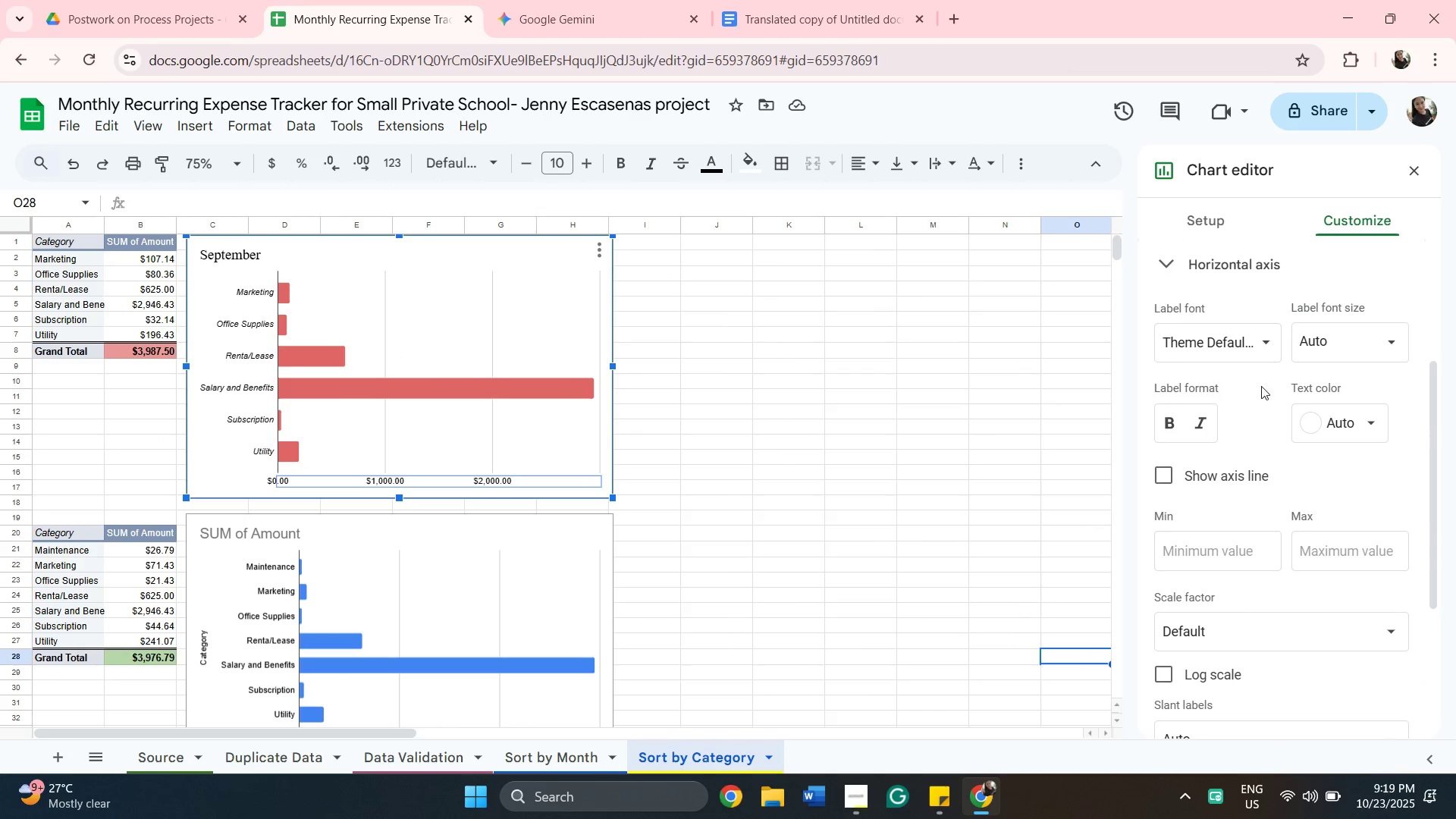 
scroll: coordinate [1301, 573], scroll_direction: down, amount: 3.0
 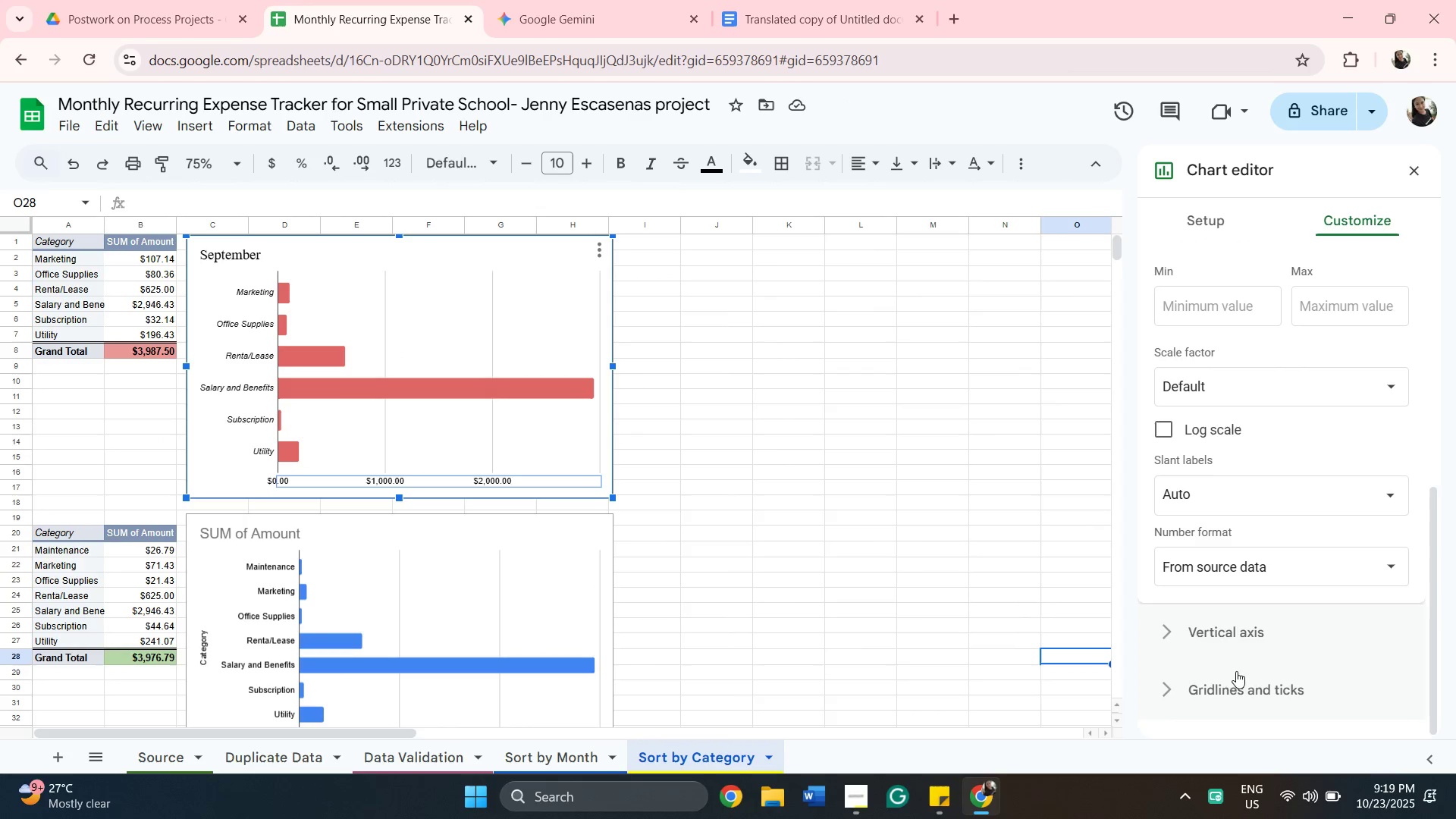 
scroll: coordinate [1268, 579], scroll_direction: none, amount: 0.0
 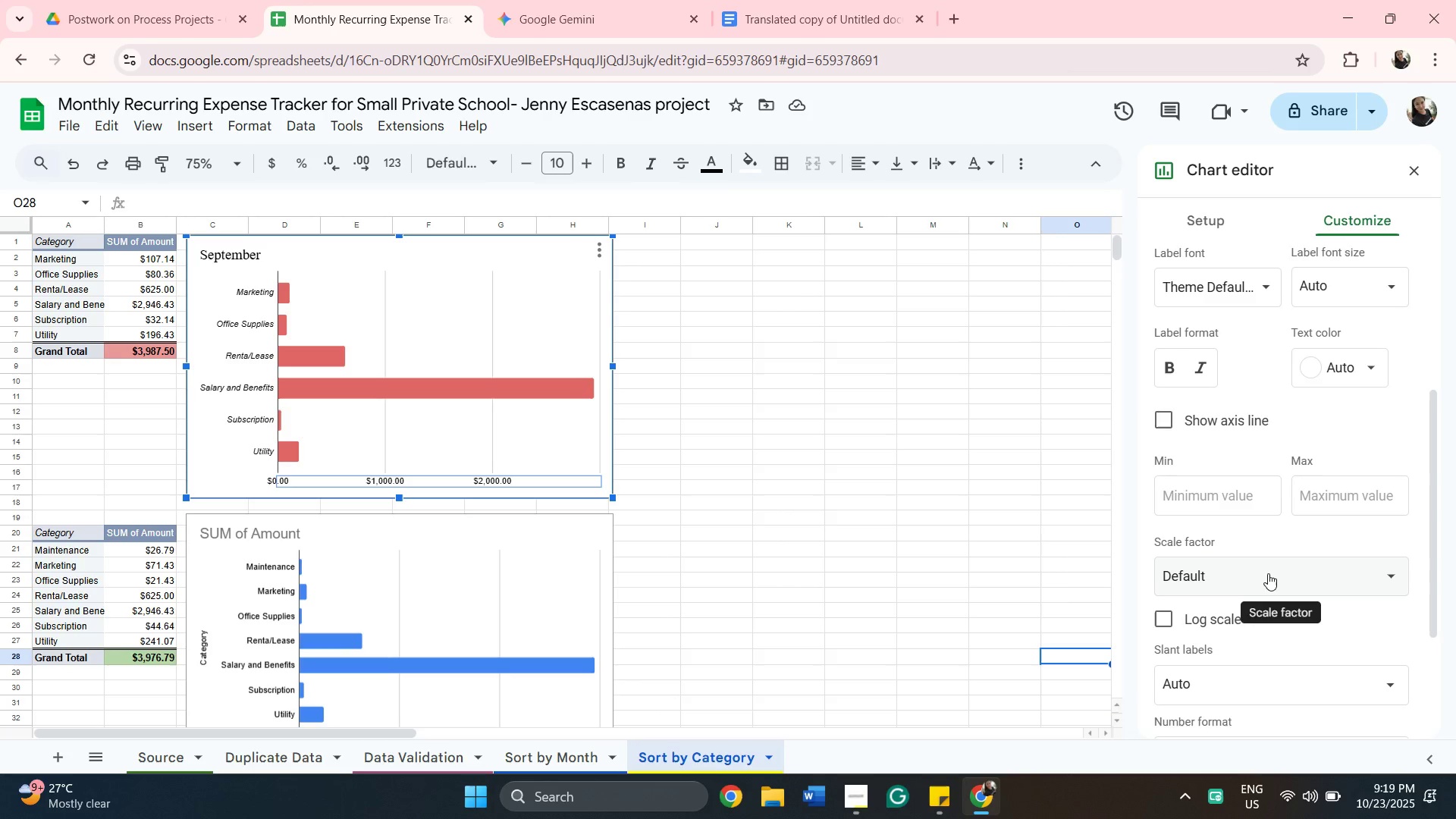 
scroll: coordinate [1268, 573], scroll_direction: up, amount: 3.0
 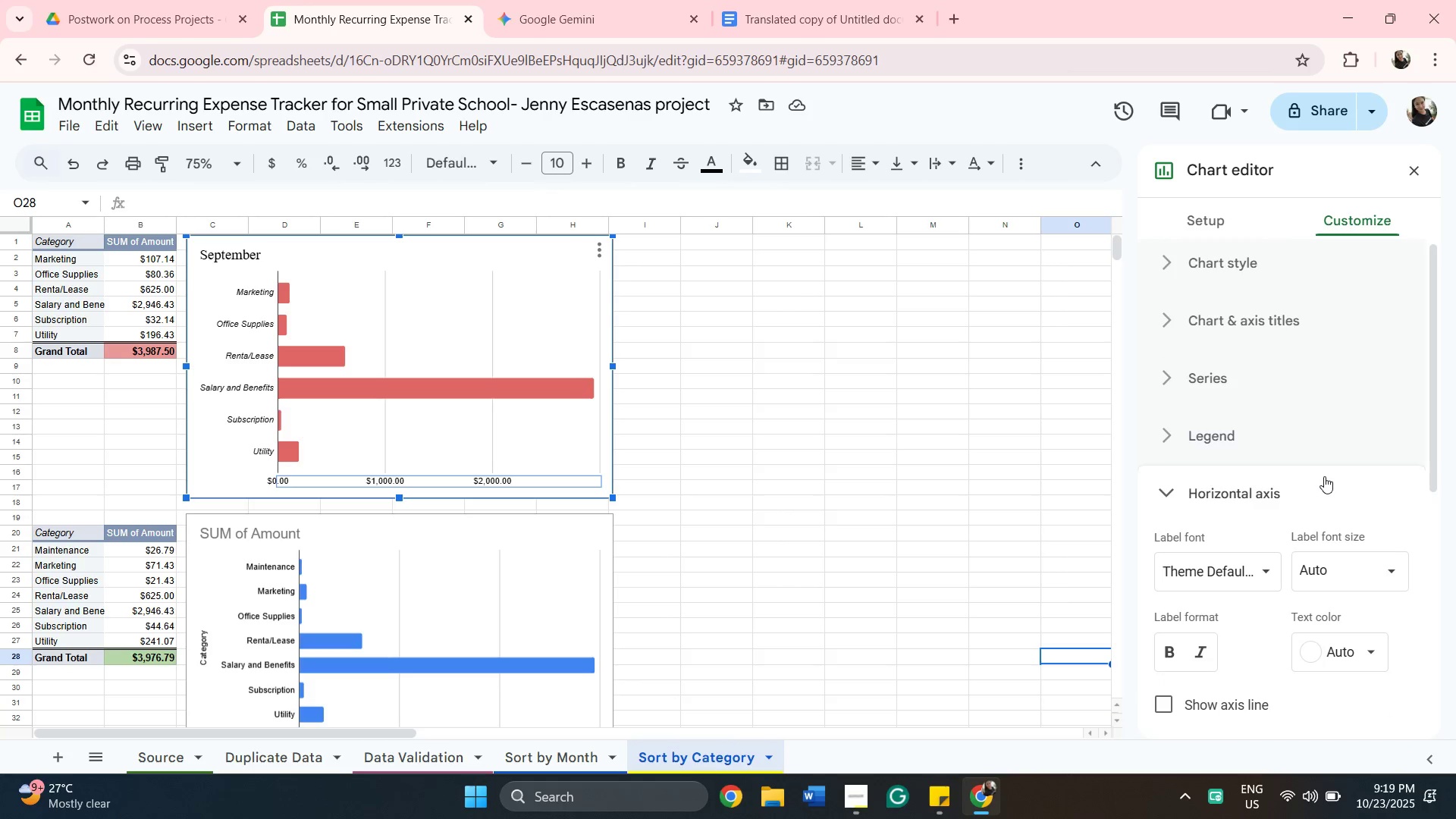 
scroll: coordinate [1325, 513], scroll_direction: down, amount: 12.0
 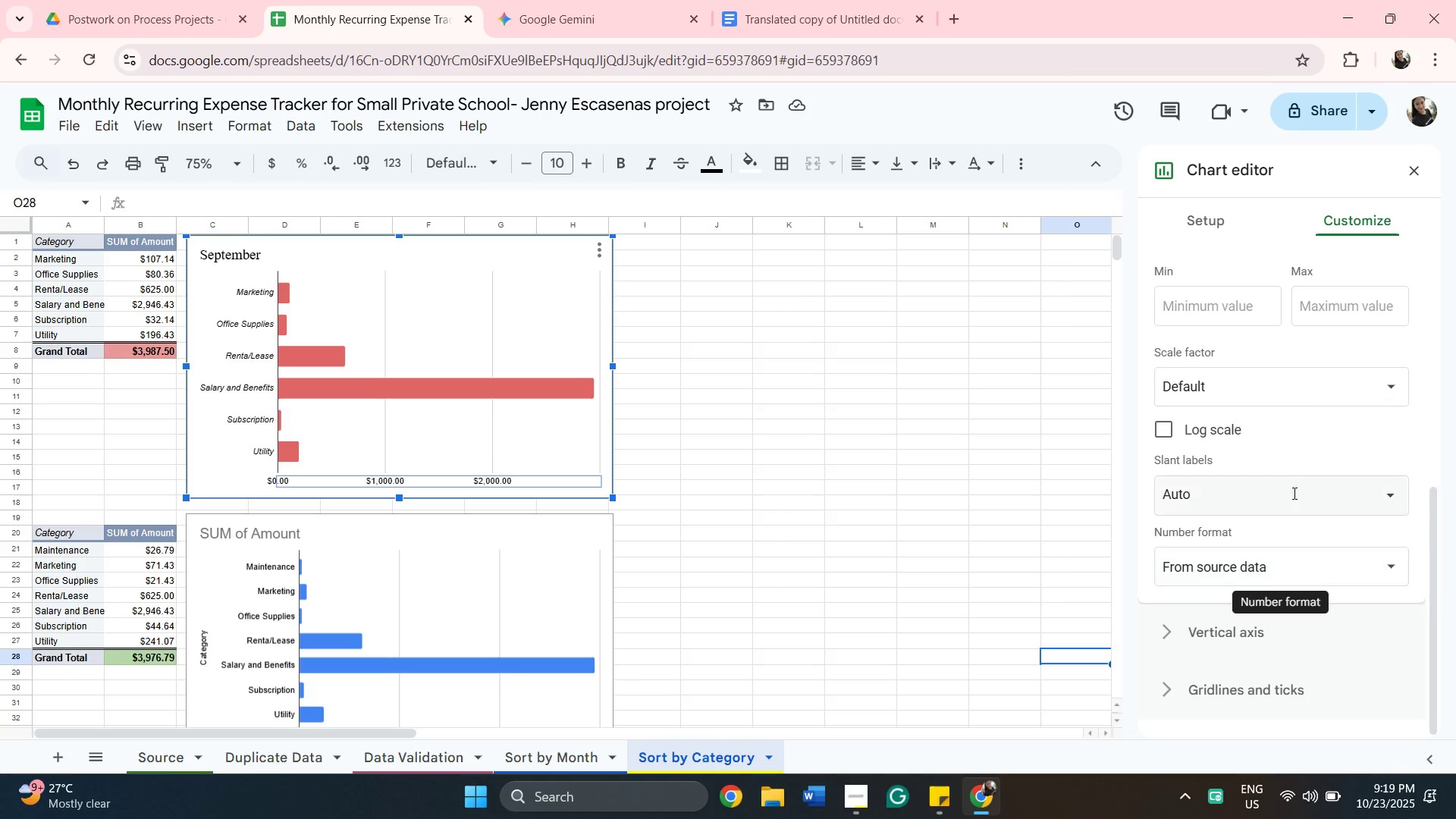 
scroll: coordinate [1257, 414], scroll_direction: up, amount: 9.0
 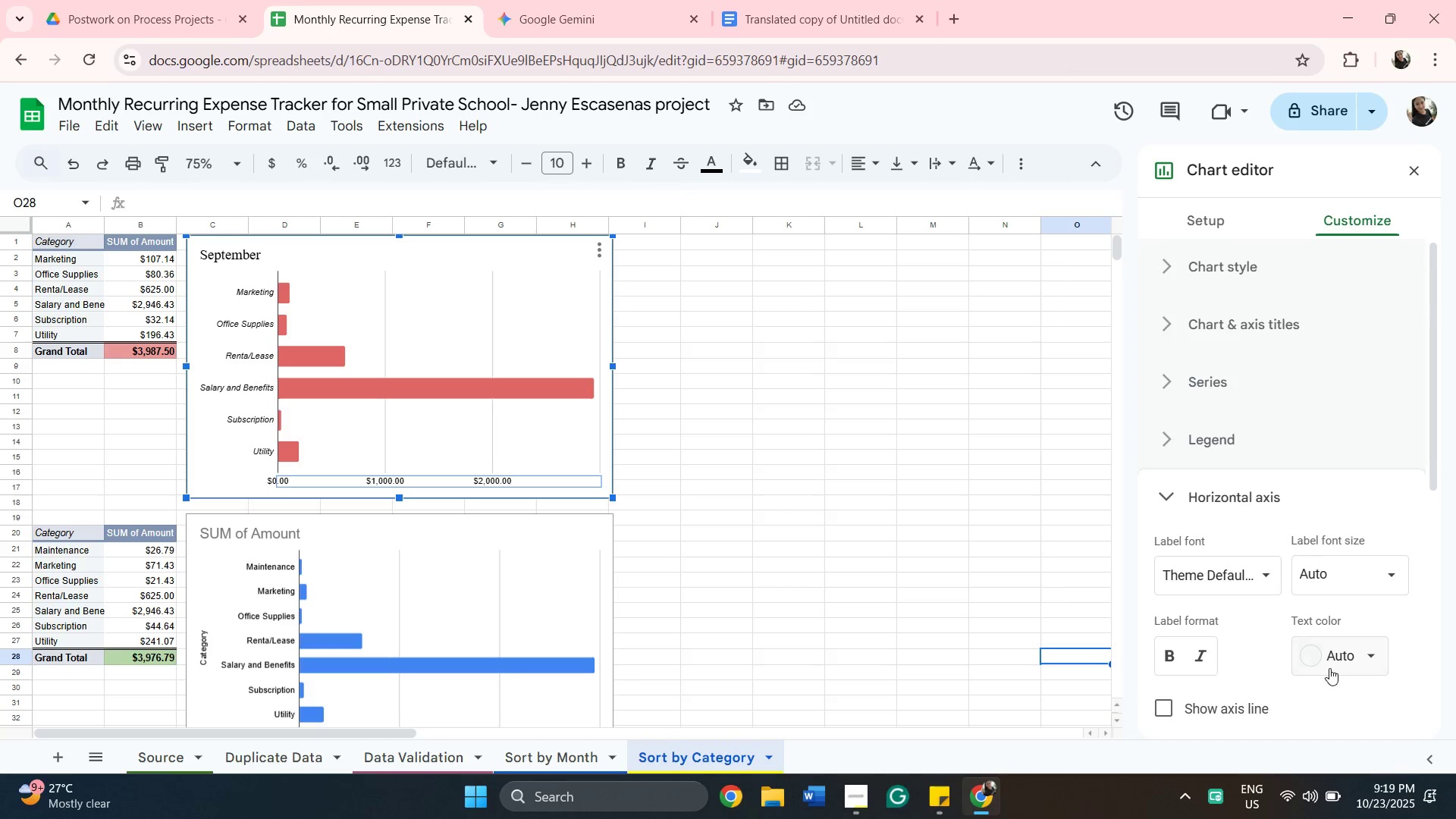 
left_click([1329, 668])
 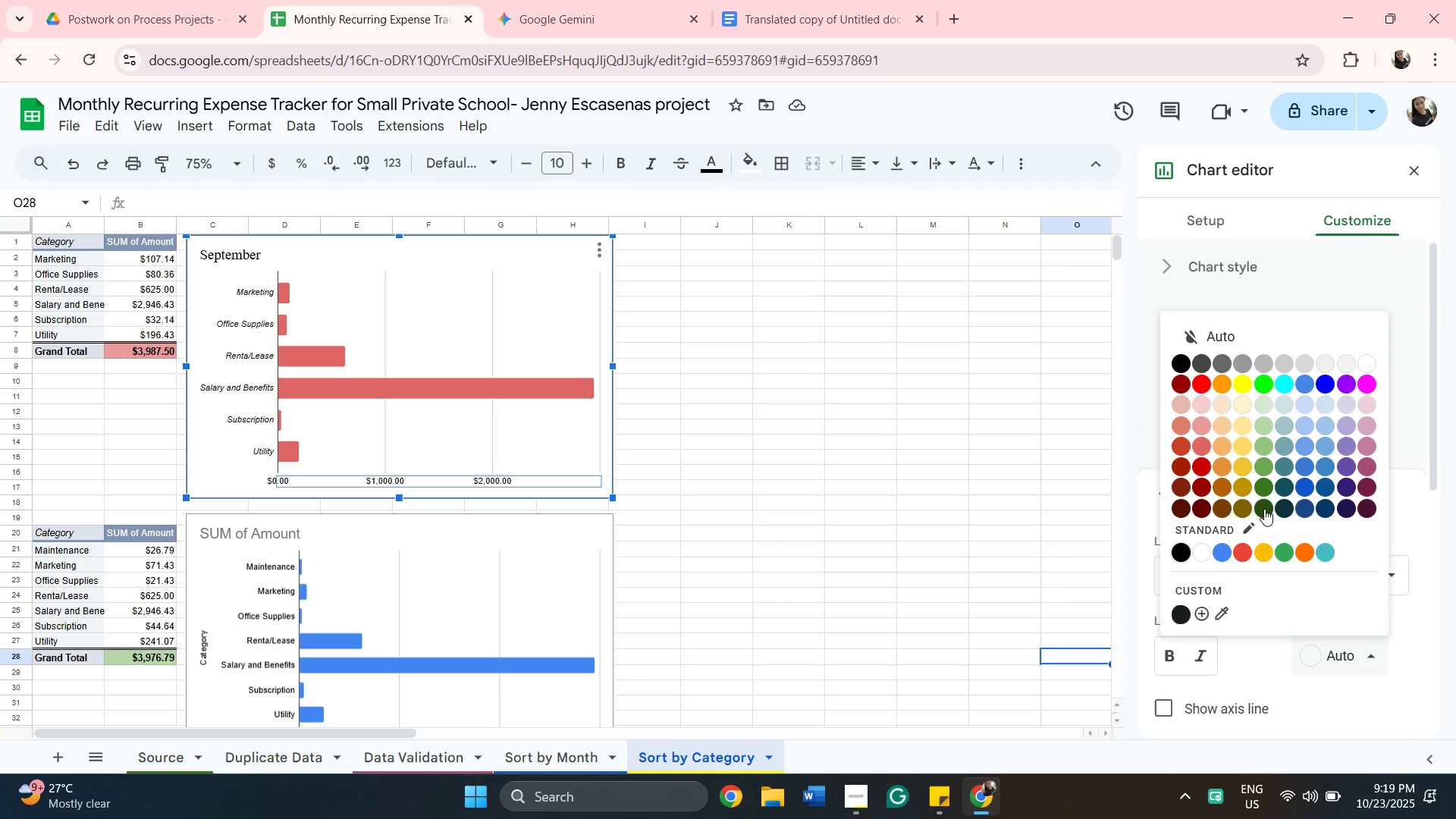 
left_click([1264, 509])
 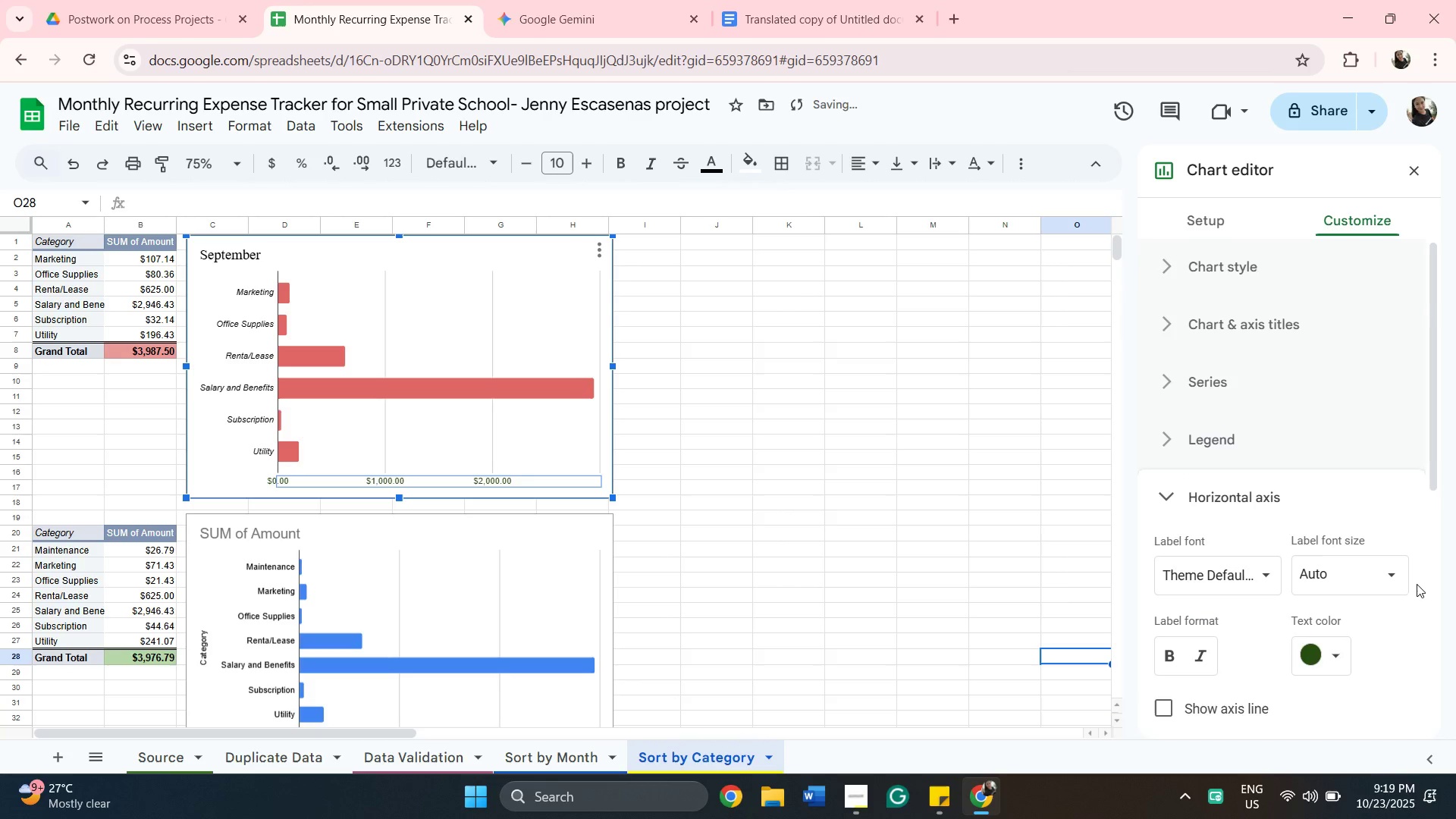 
left_click([1396, 564])
 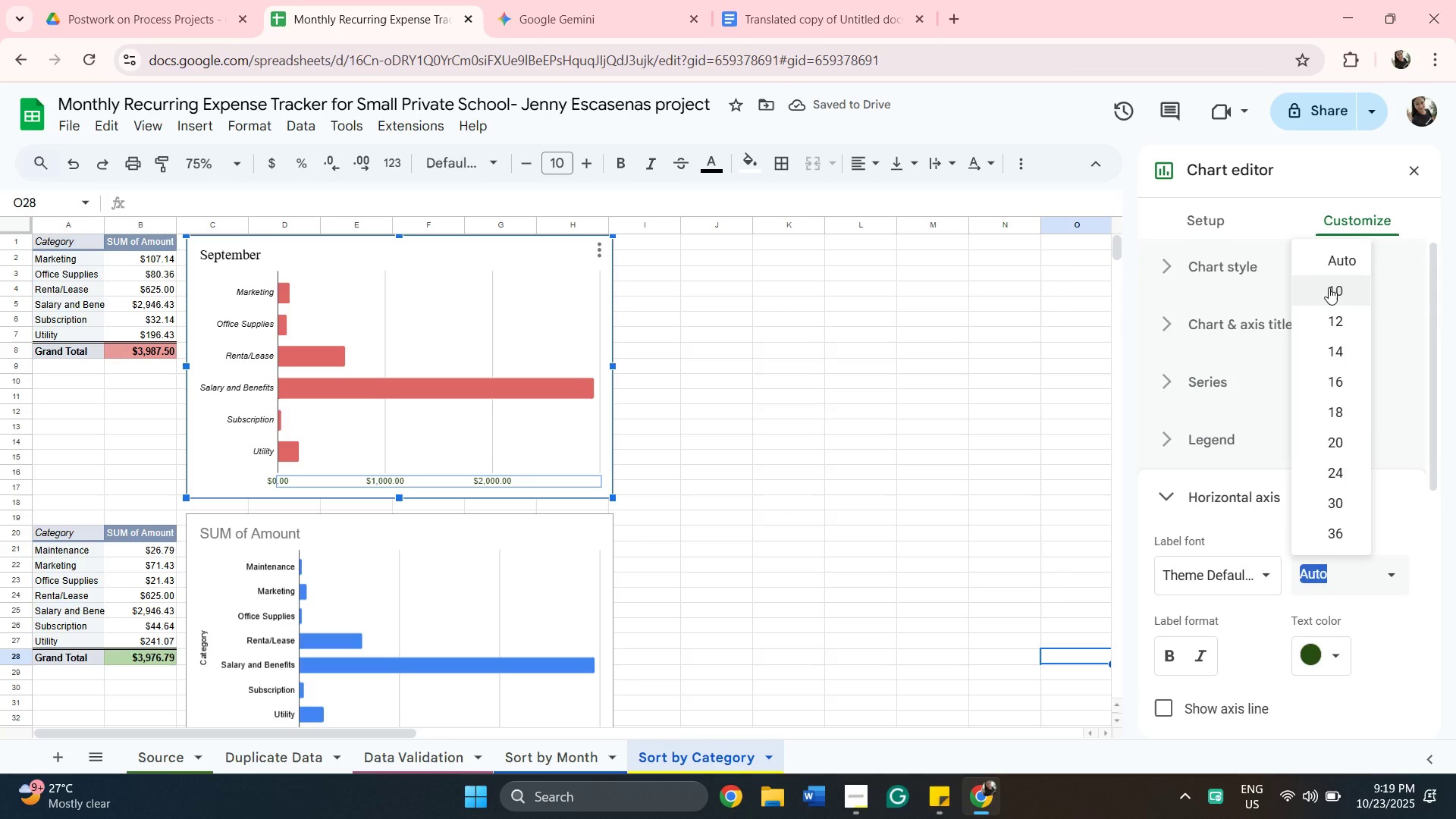 
left_click([1329, 287])
 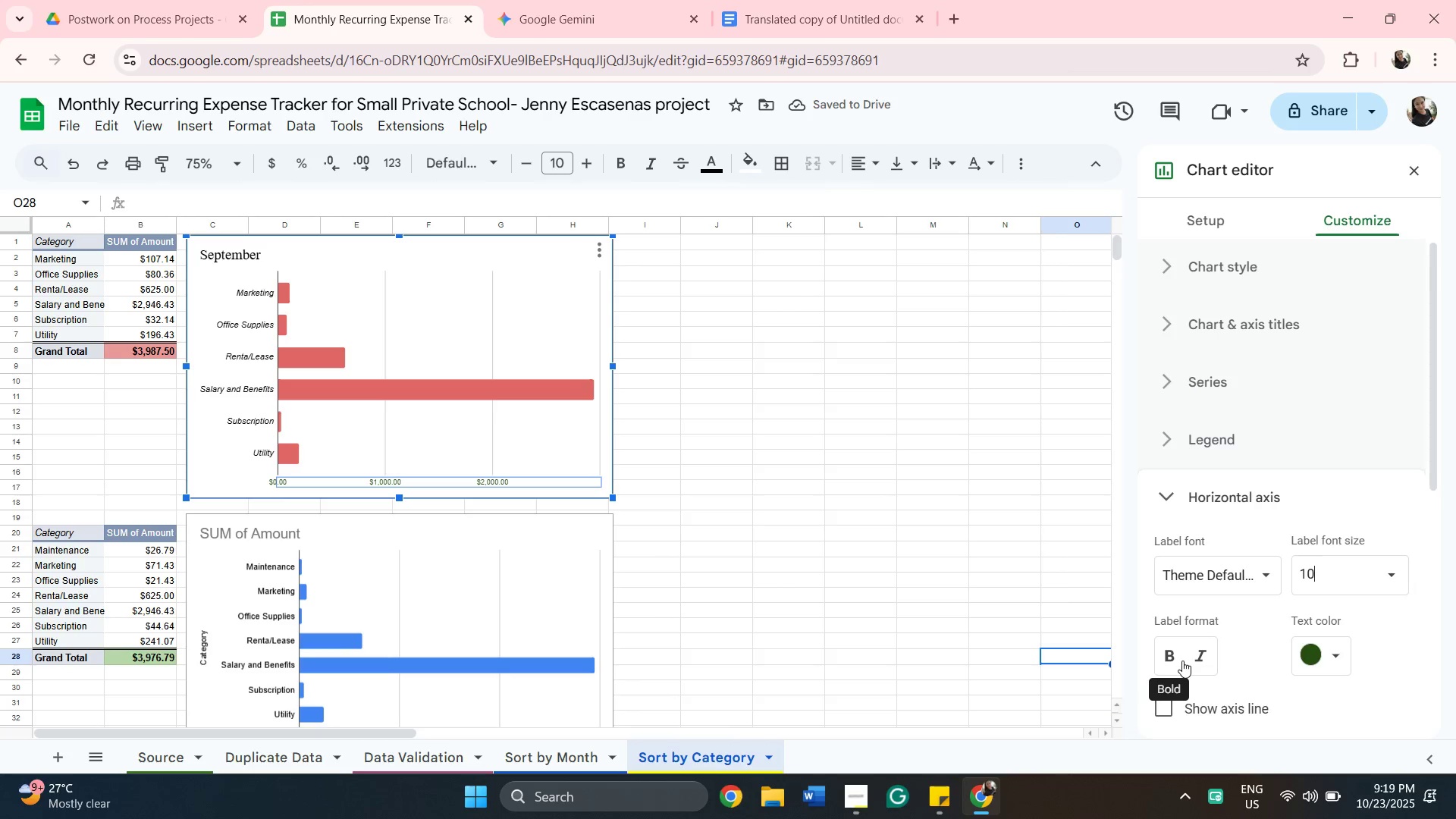 
left_click([1166, 654])
 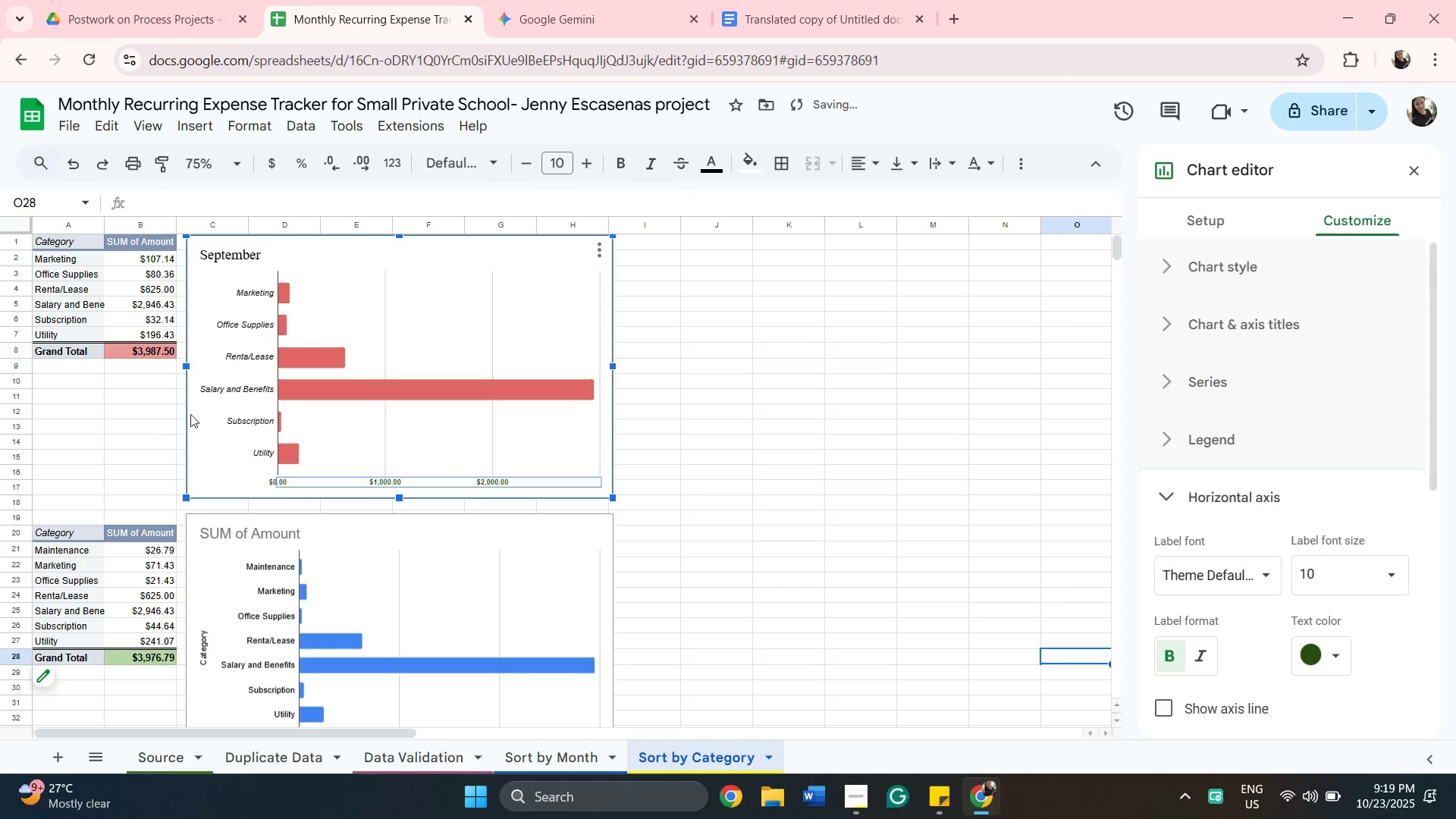 
left_click([218, 394])
 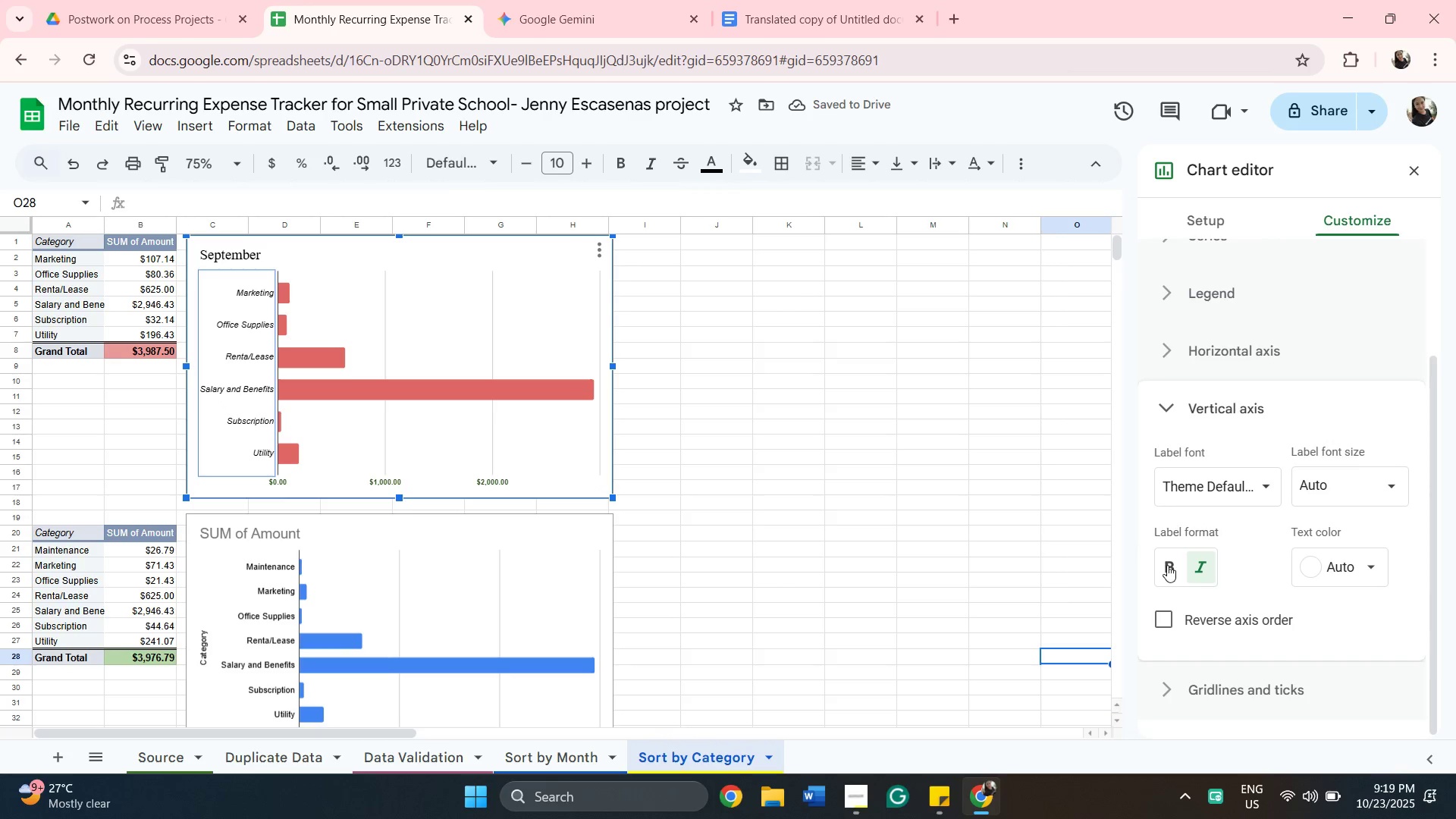 
left_click([1167, 565])
 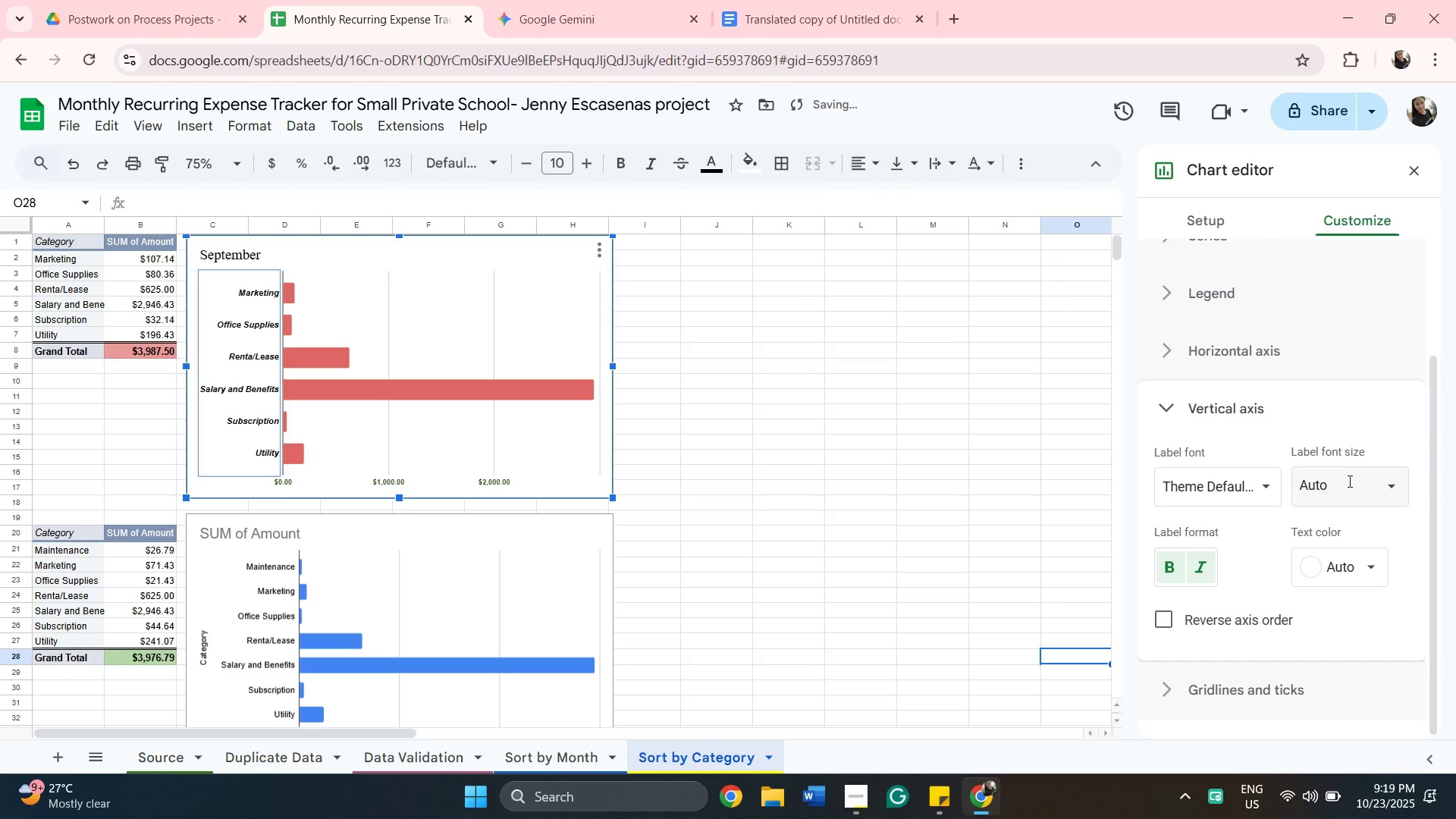 
left_click([1349, 482])
 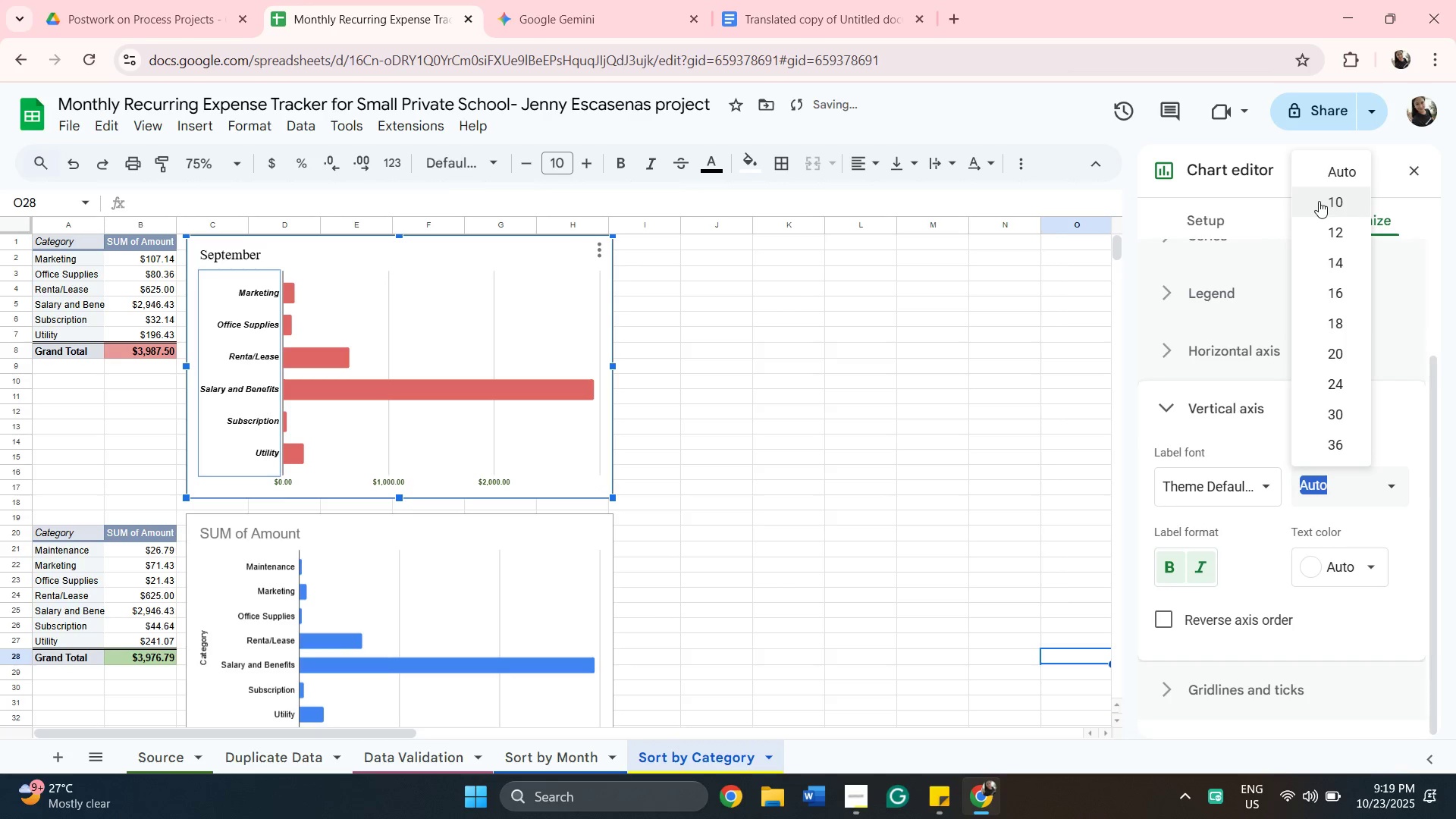 
left_click([1319, 201])
 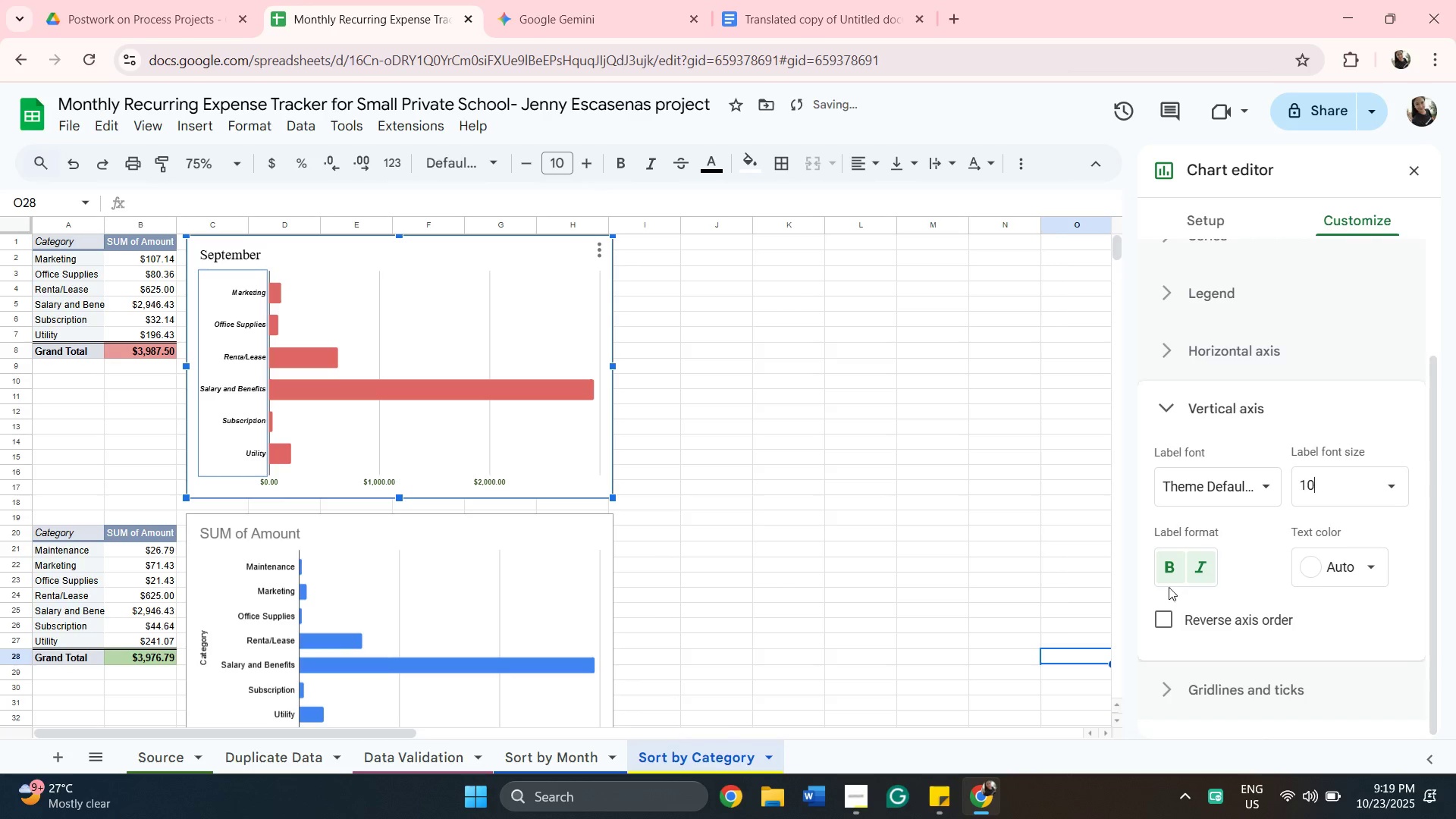 
left_click([1164, 580])
 